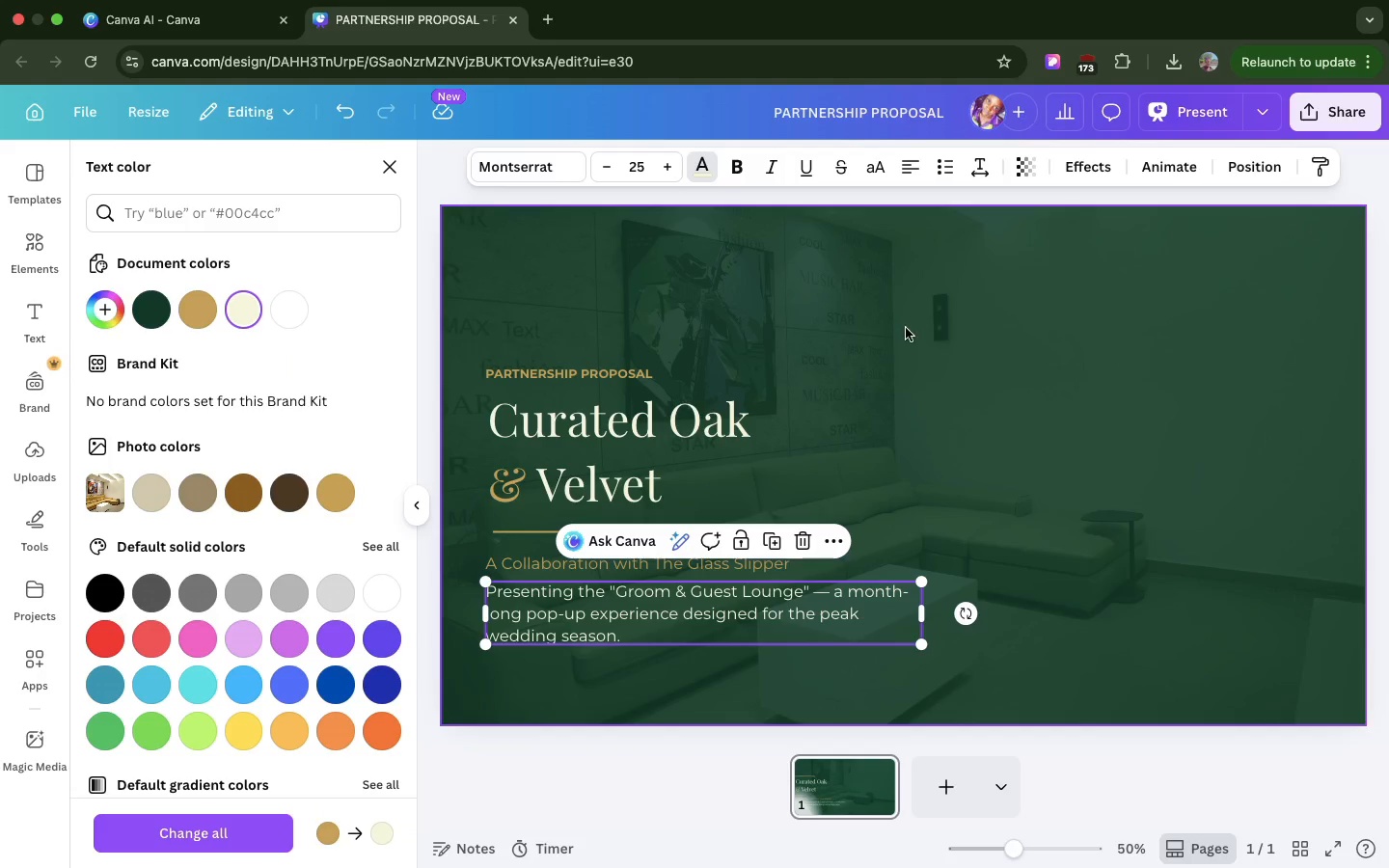 
left_click([906, 328])
 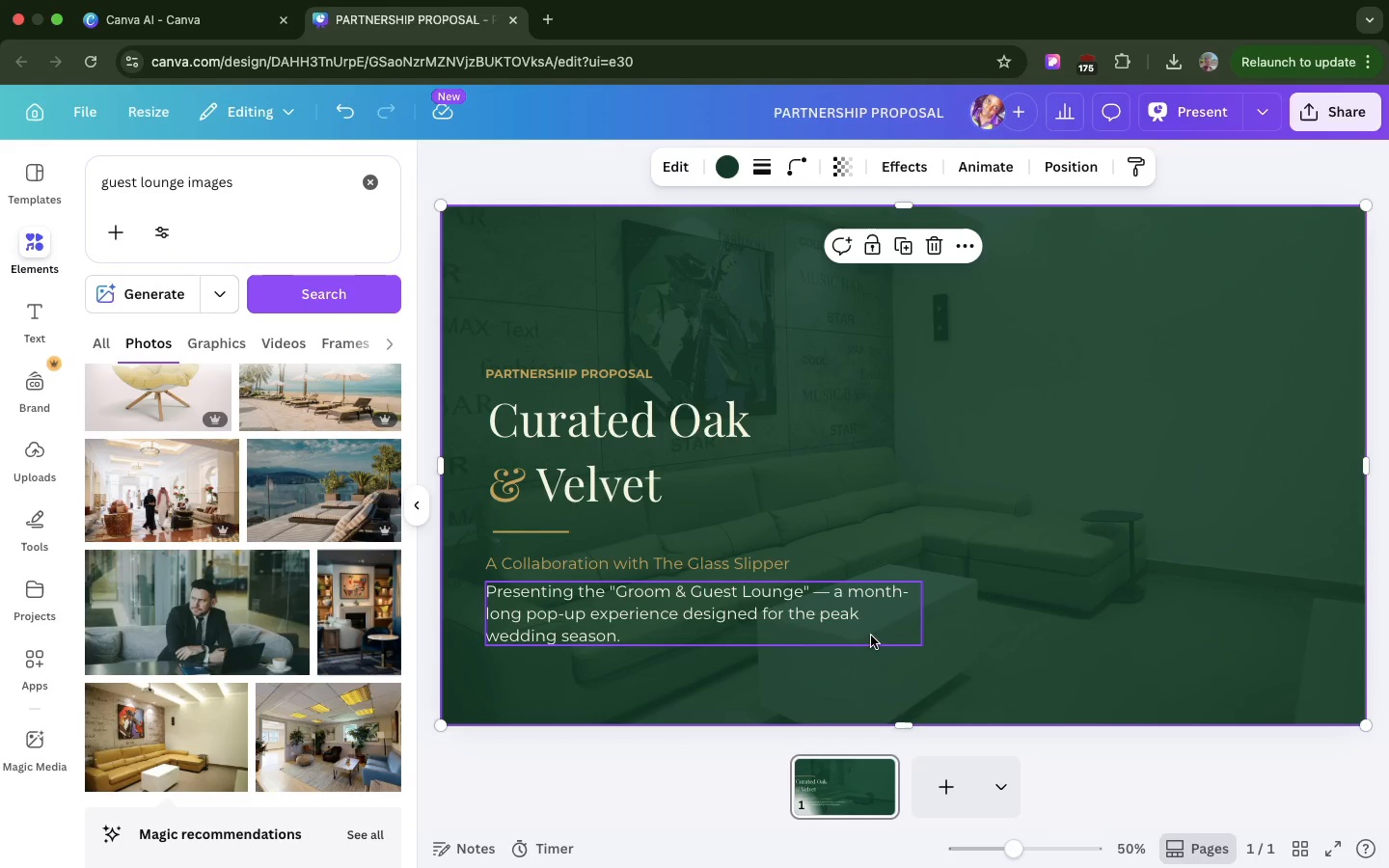 
left_click_drag(start_coordinate=[940, 646], to_coordinate=[834, 613])
 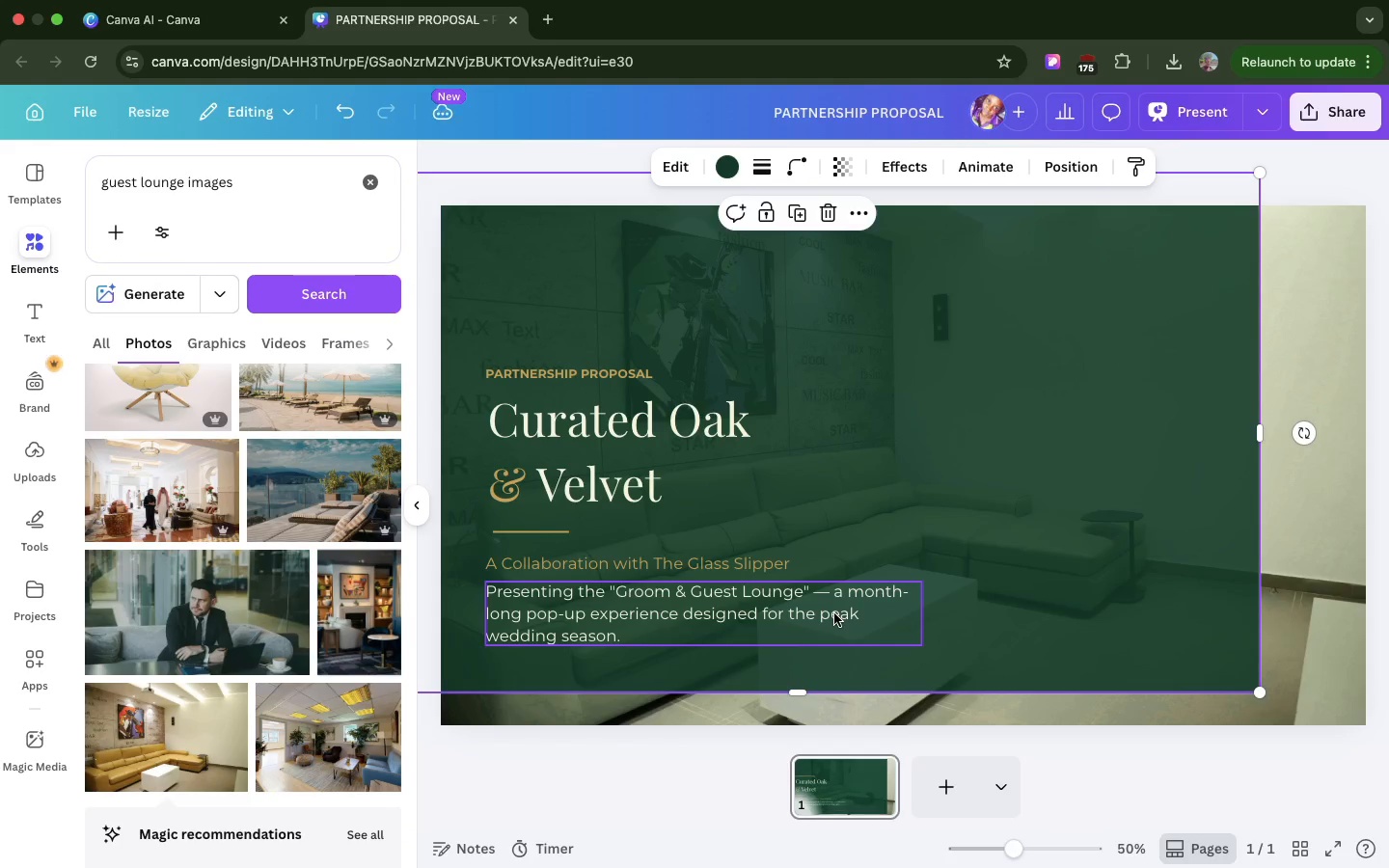 
key(Meta+Z)
 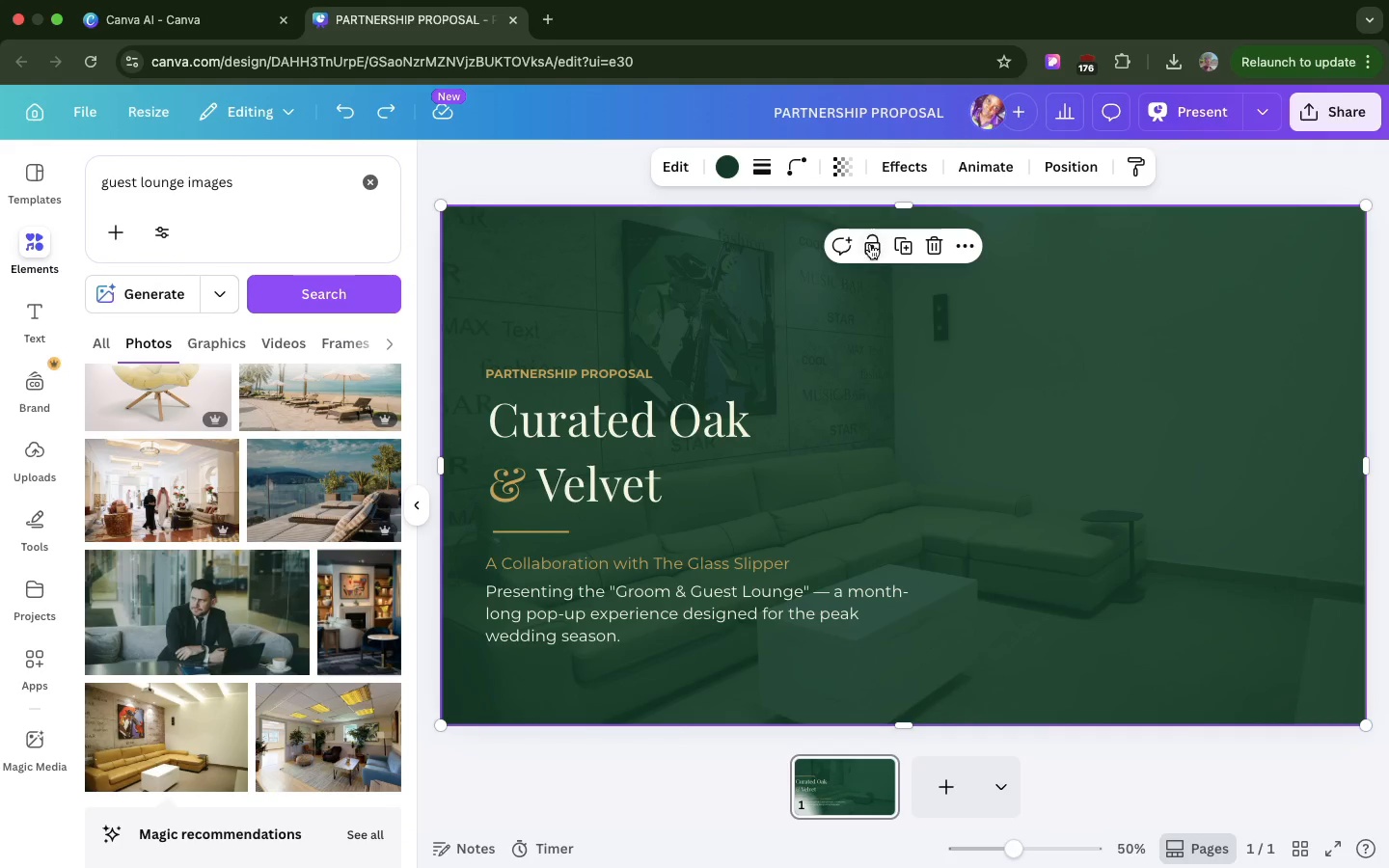 
left_click([870, 241])
 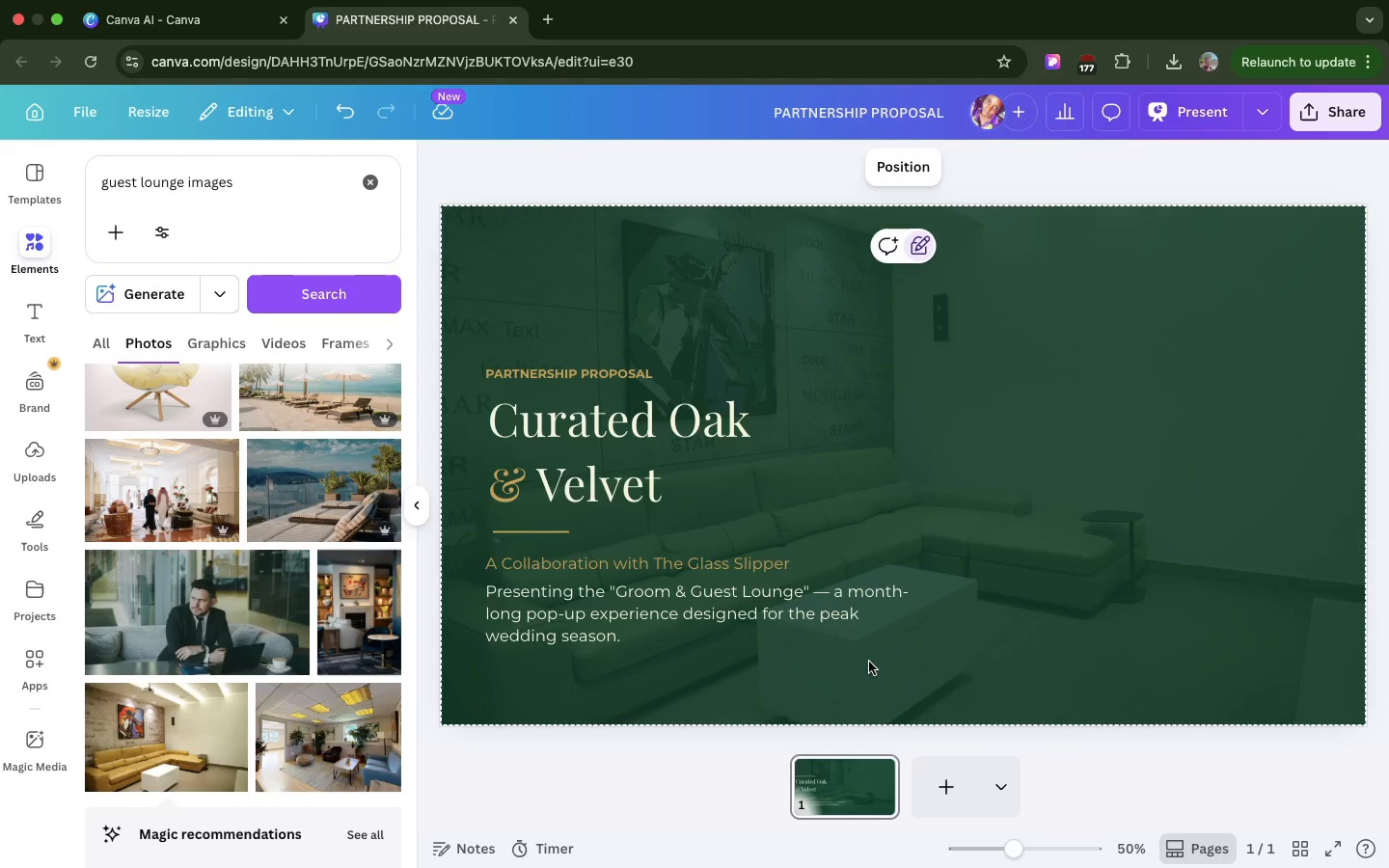 
left_click_drag(start_coordinate=[870, 659], to_coordinate=[487, 348])
 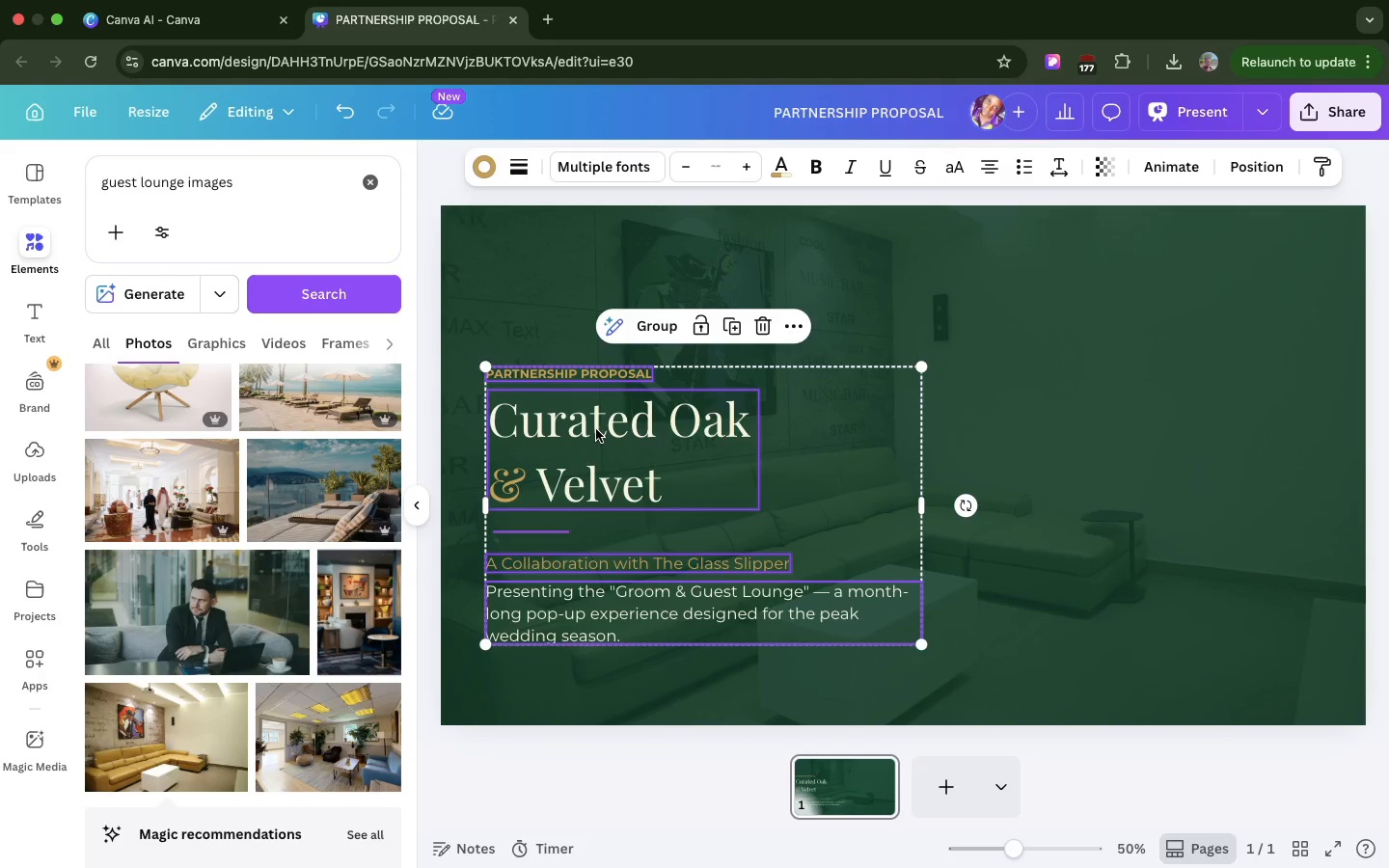 
left_click_drag(start_coordinate=[596, 429], to_coordinate=[590, 374])
 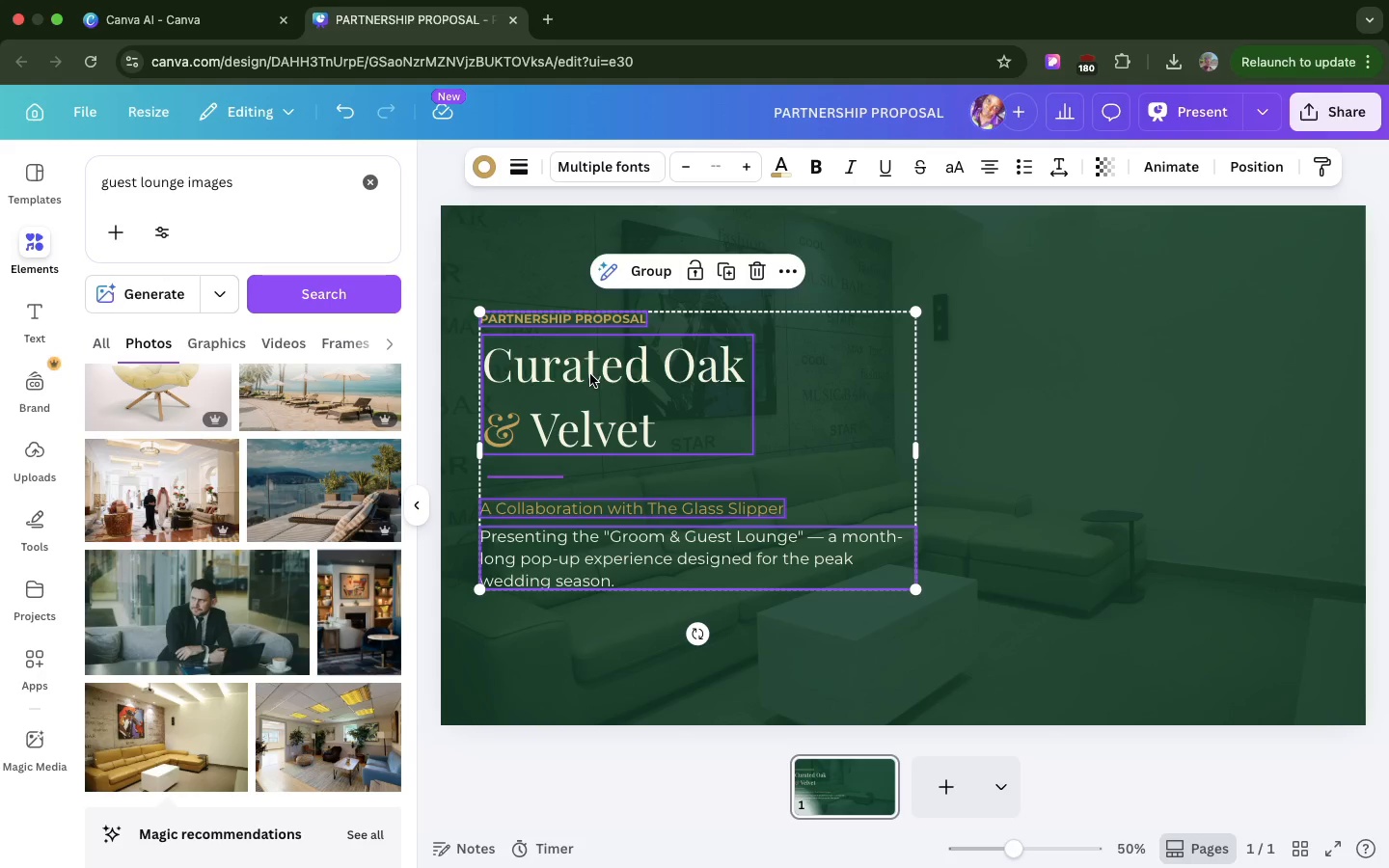 
wait(6.69)
 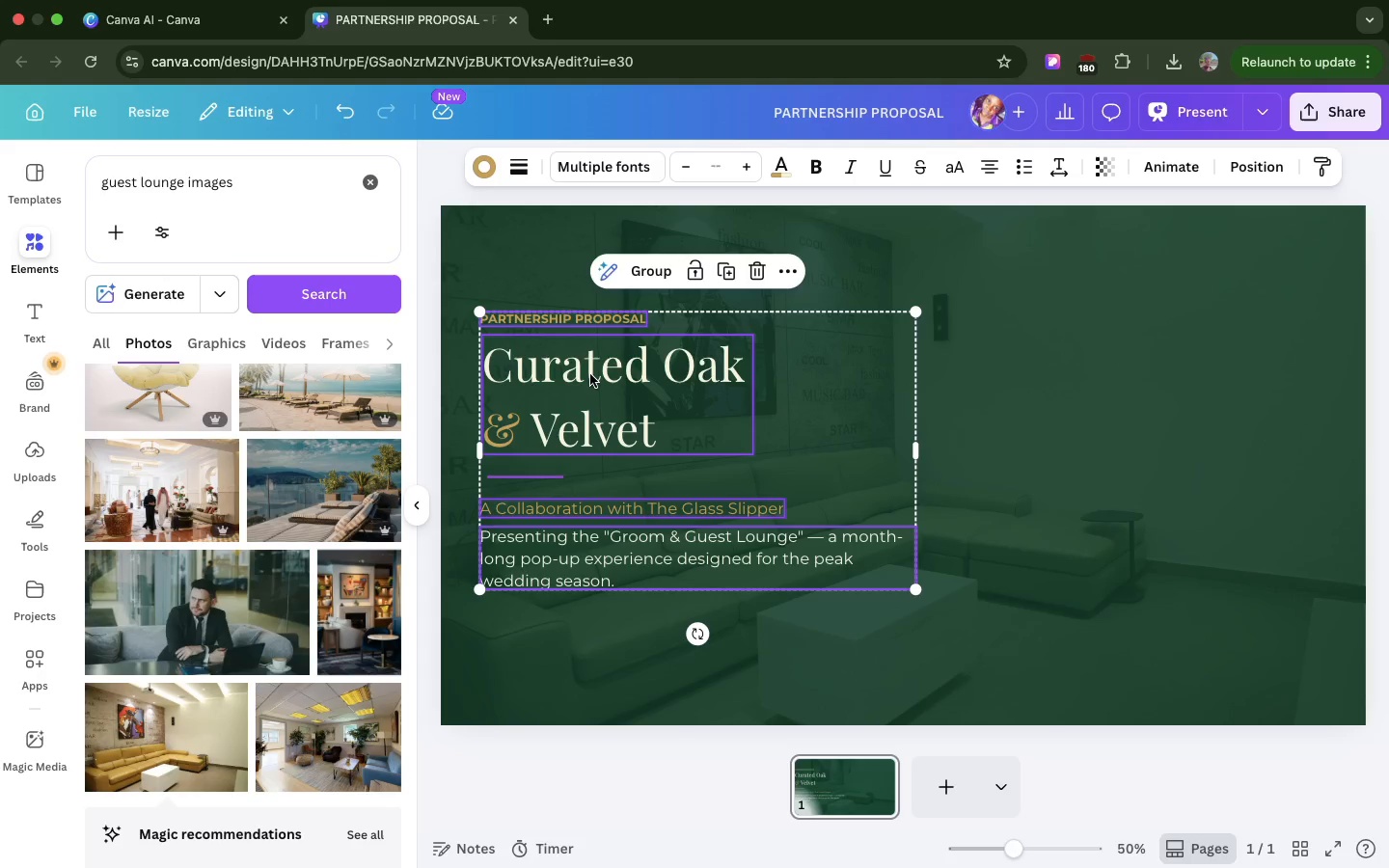 
left_click([989, 445])
 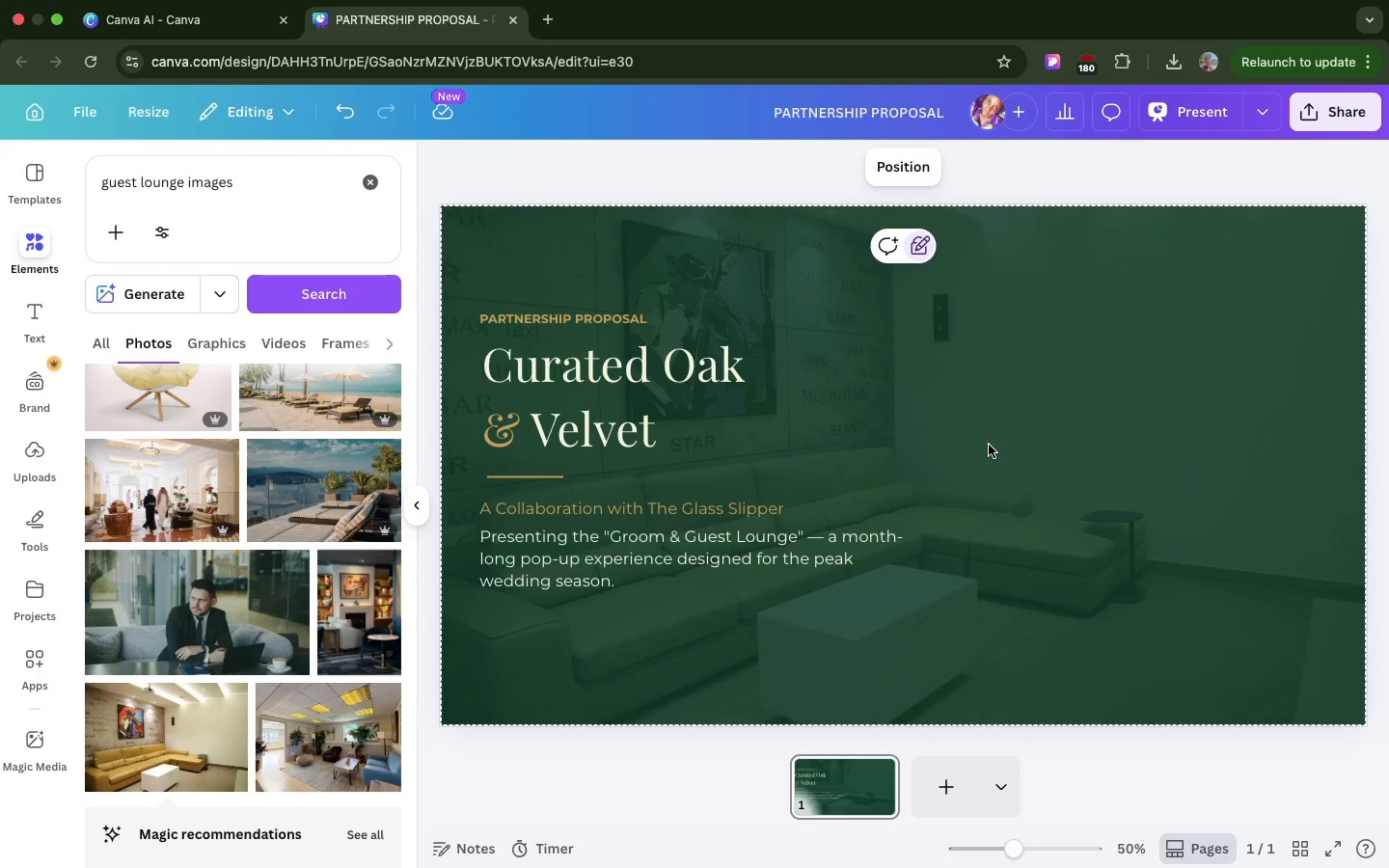 
key(L)
 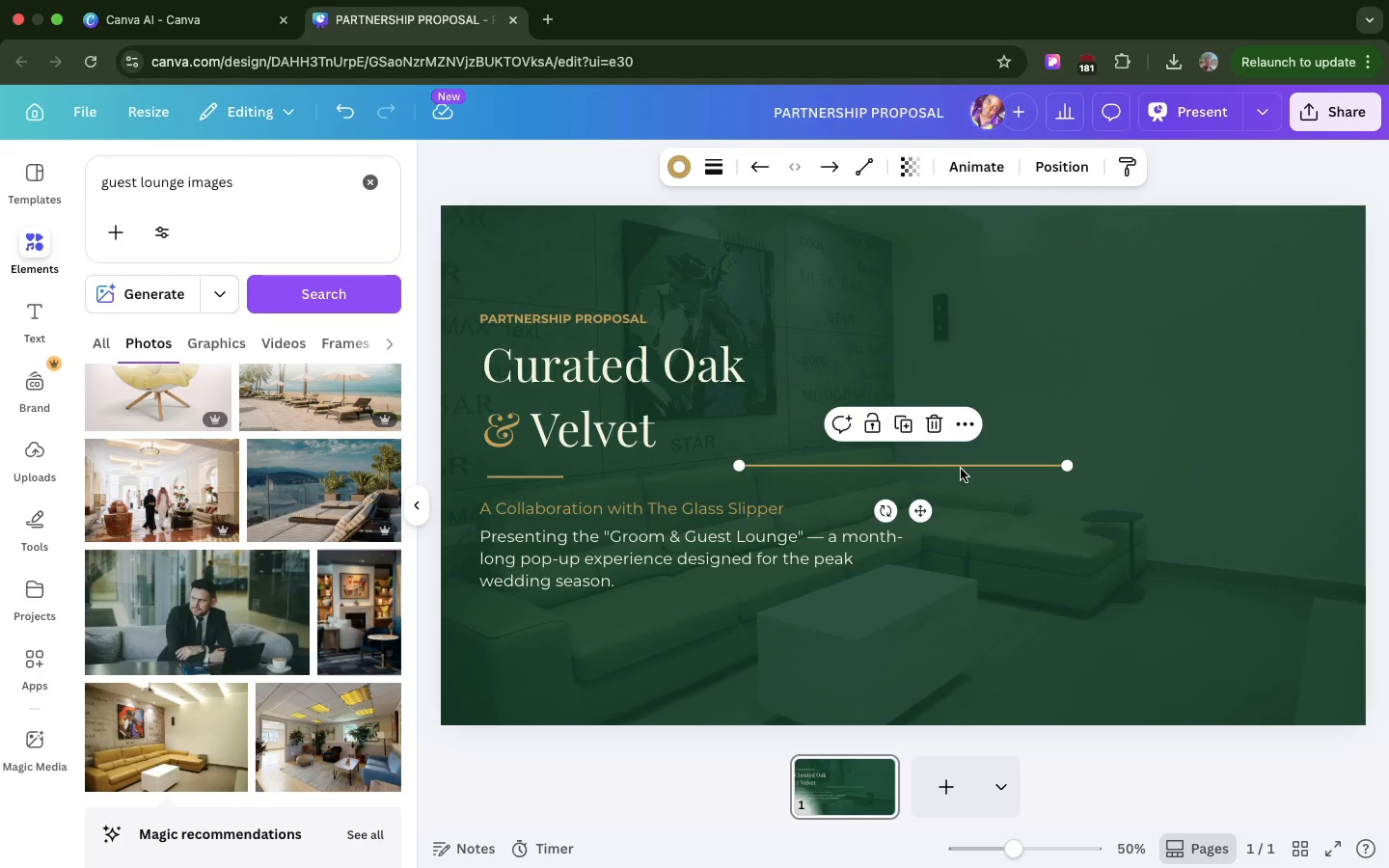 
left_click_drag(start_coordinate=[961, 469], to_coordinate=[698, 664])
 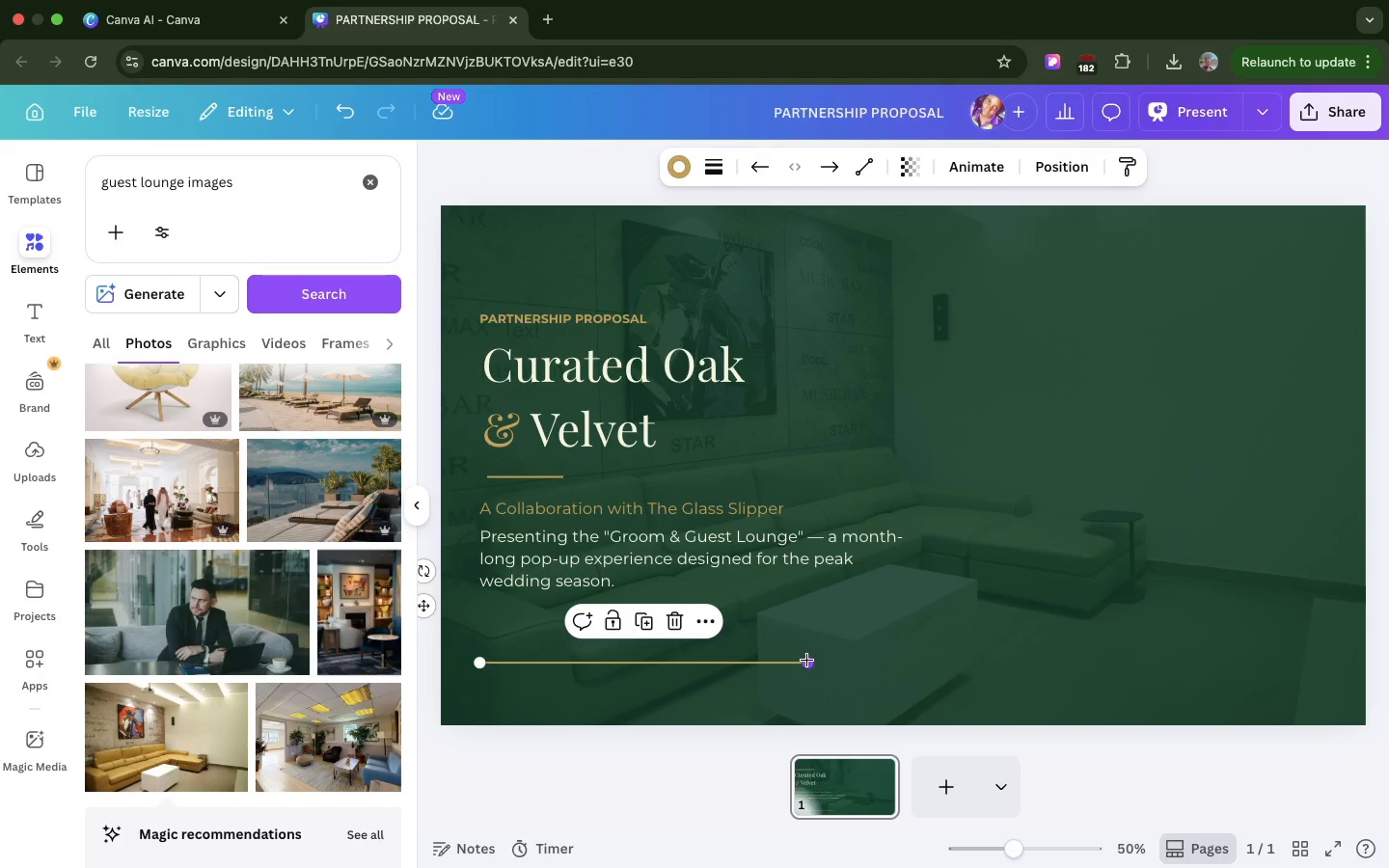 
left_click_drag(start_coordinate=[806, 660], to_coordinate=[1324, 670])
 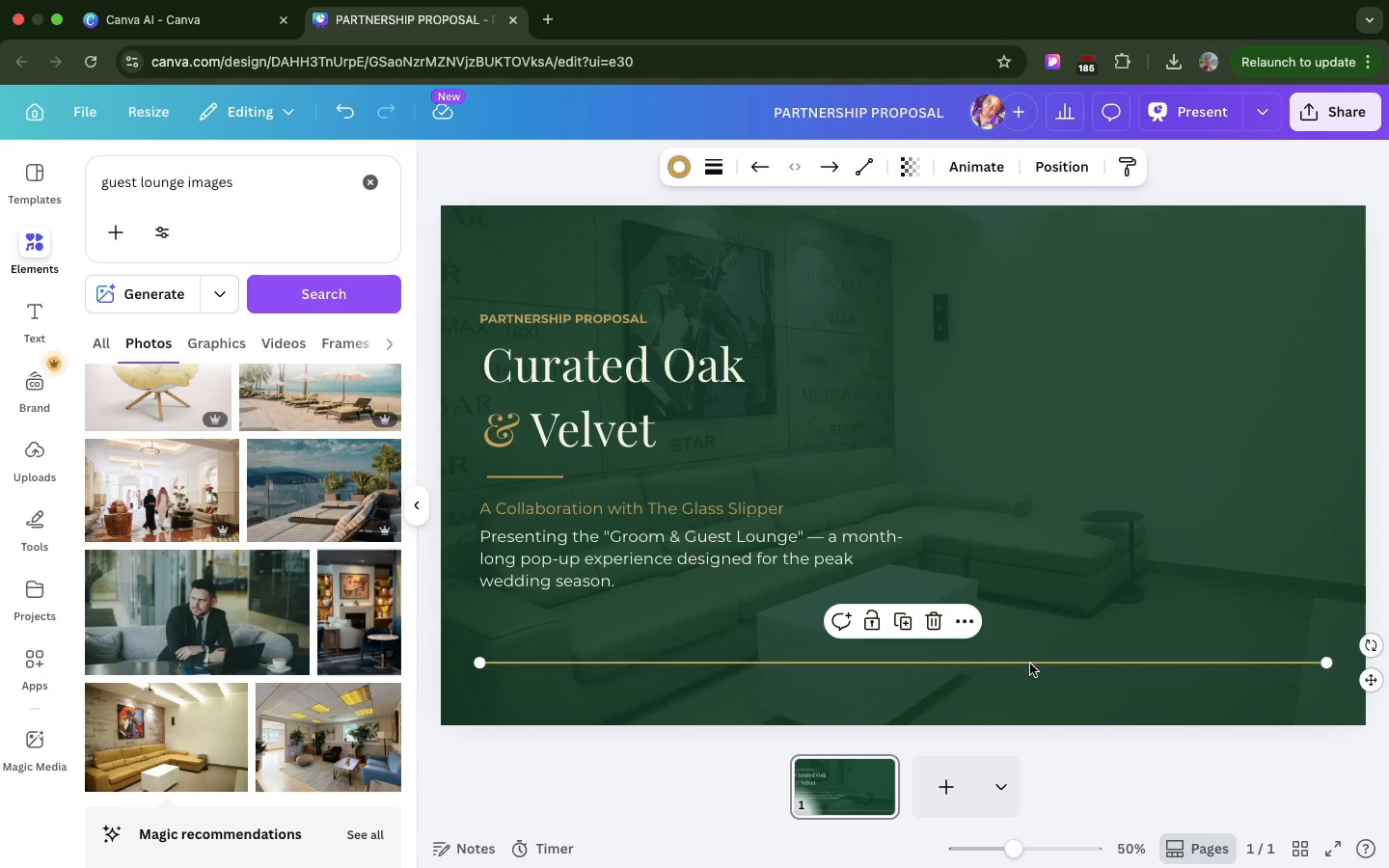 
left_click_drag(start_coordinate=[1030, 664], to_coordinate=[1029, 673])
 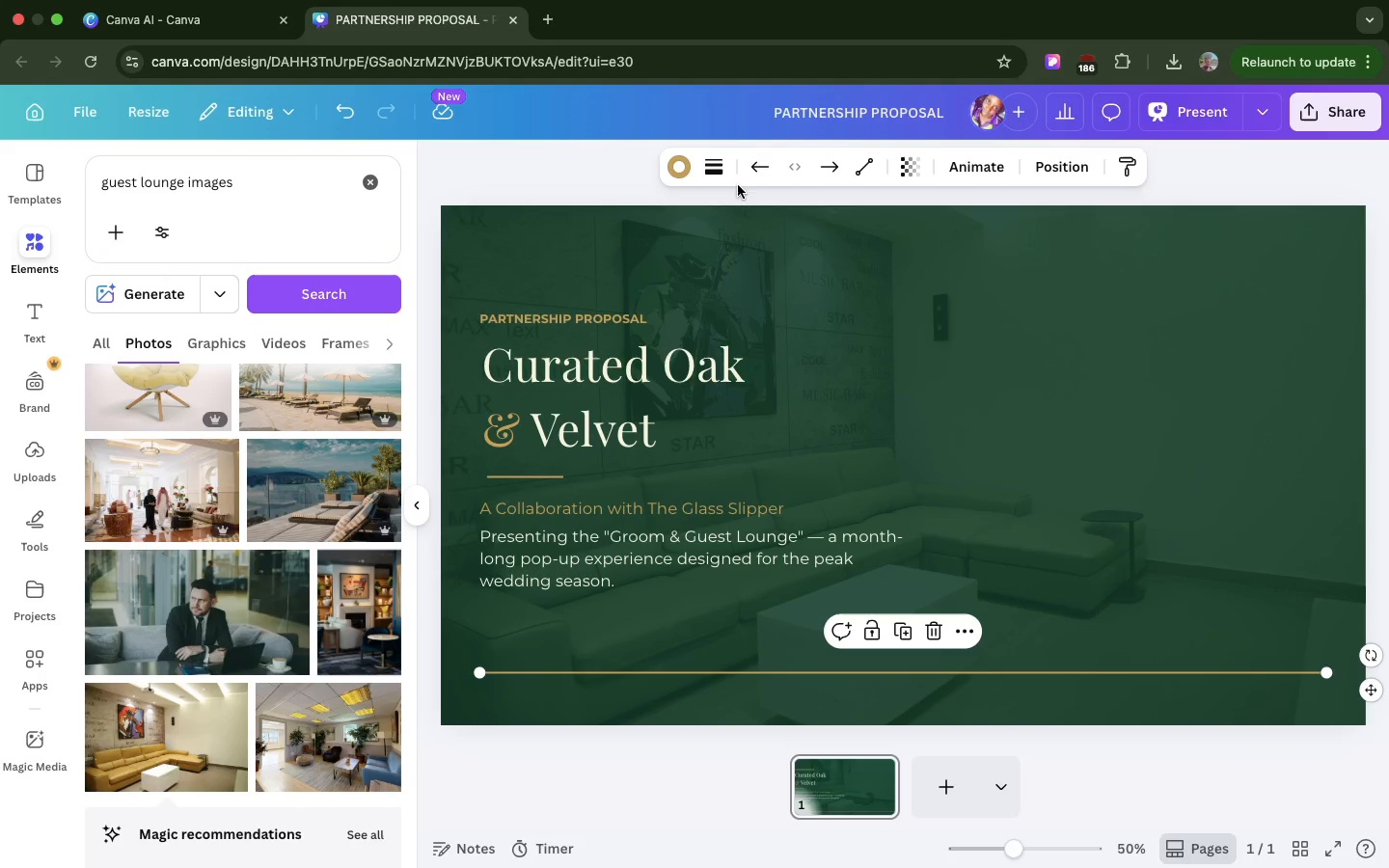 
left_click([719, 168])
 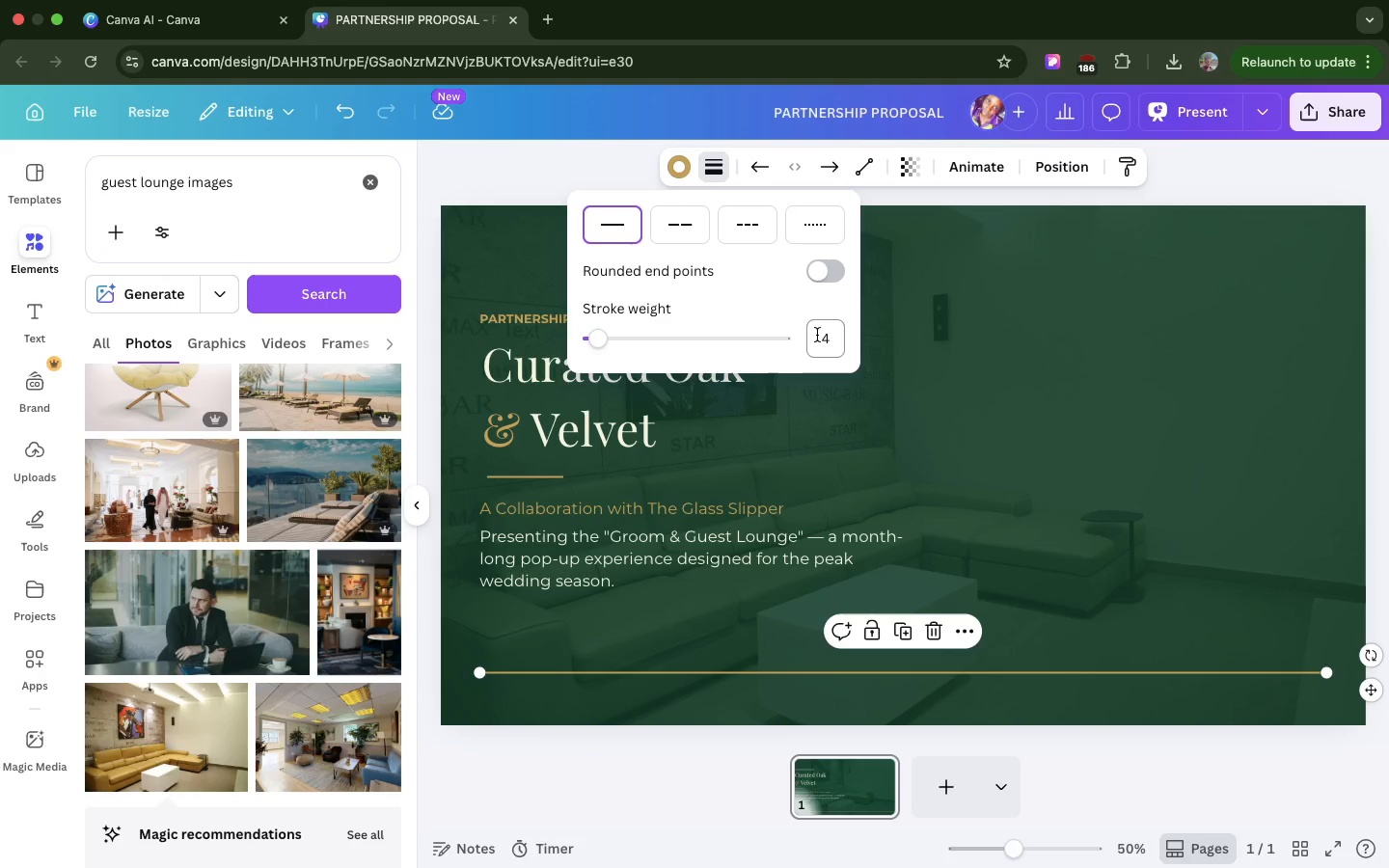 
left_click([818, 335])
 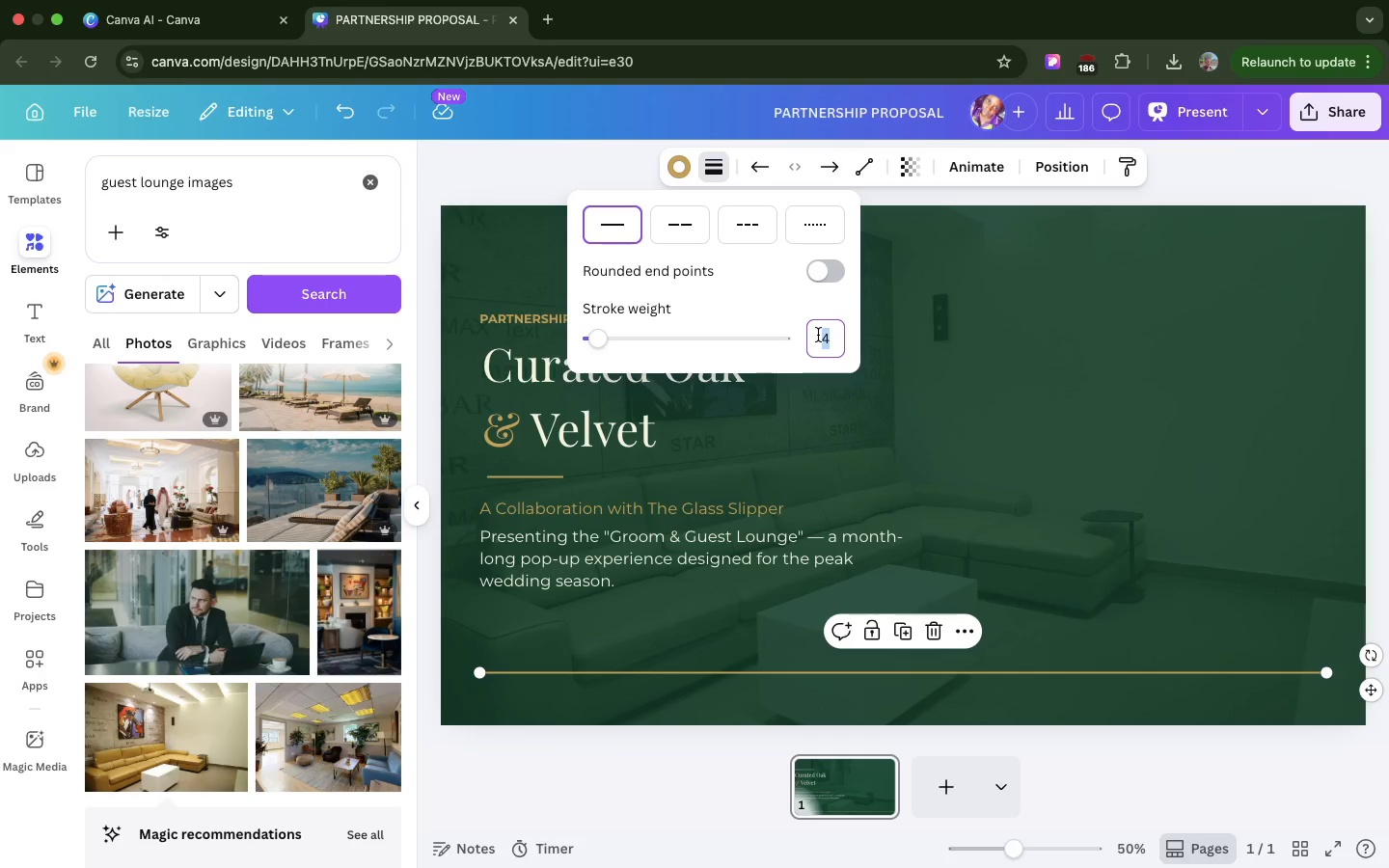 
key(1)
 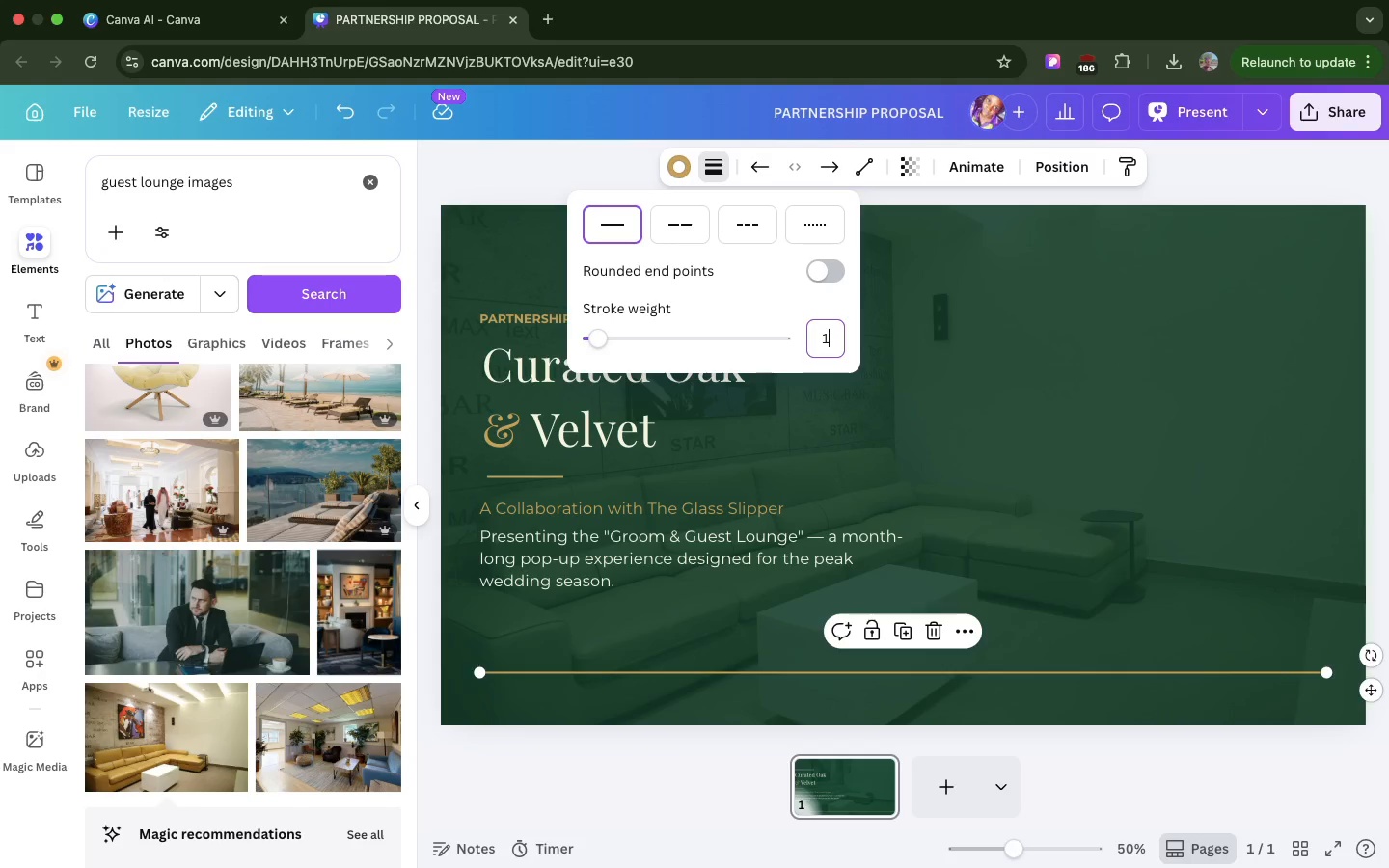 
key(Enter)
 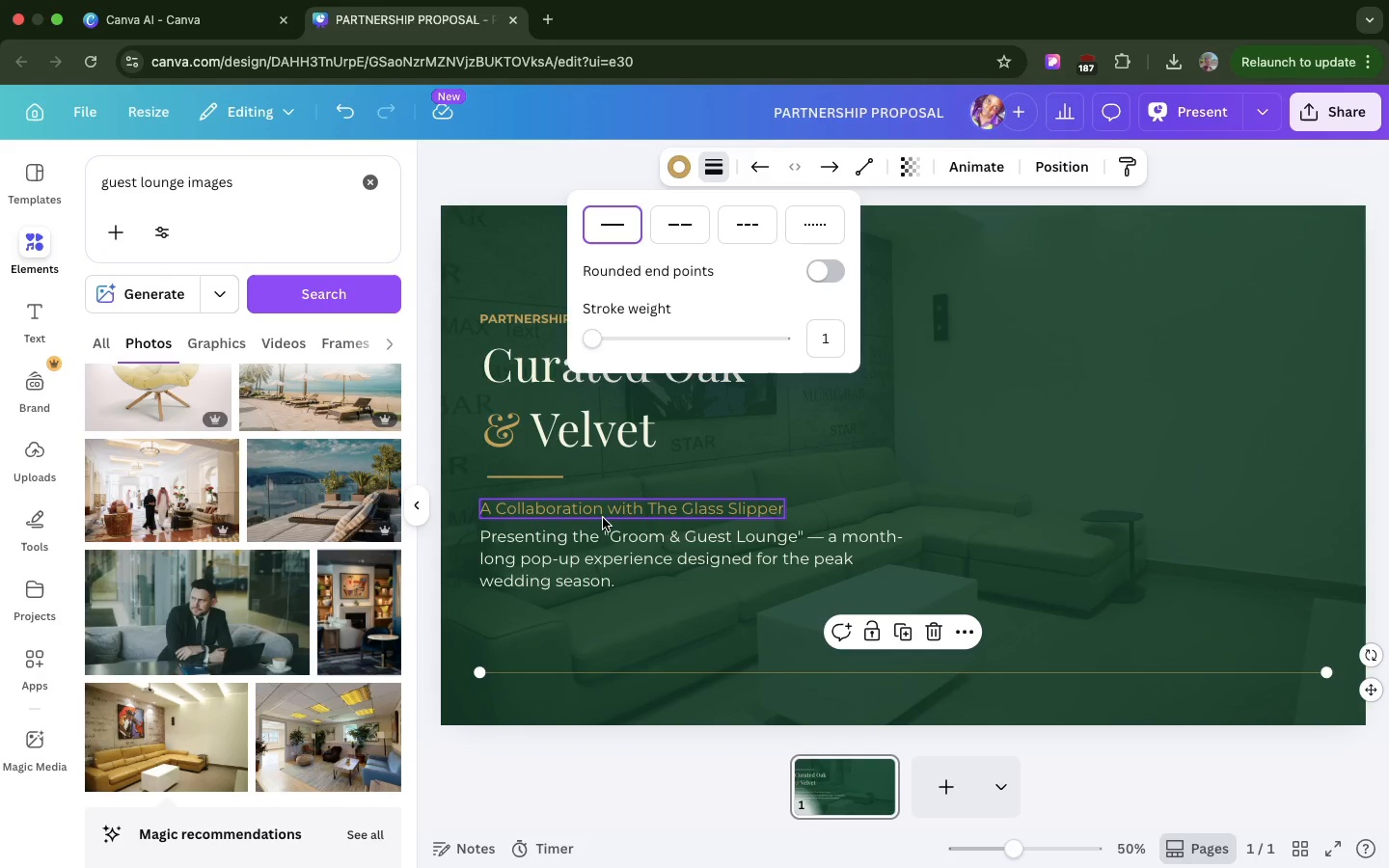 
left_click([603, 517])
 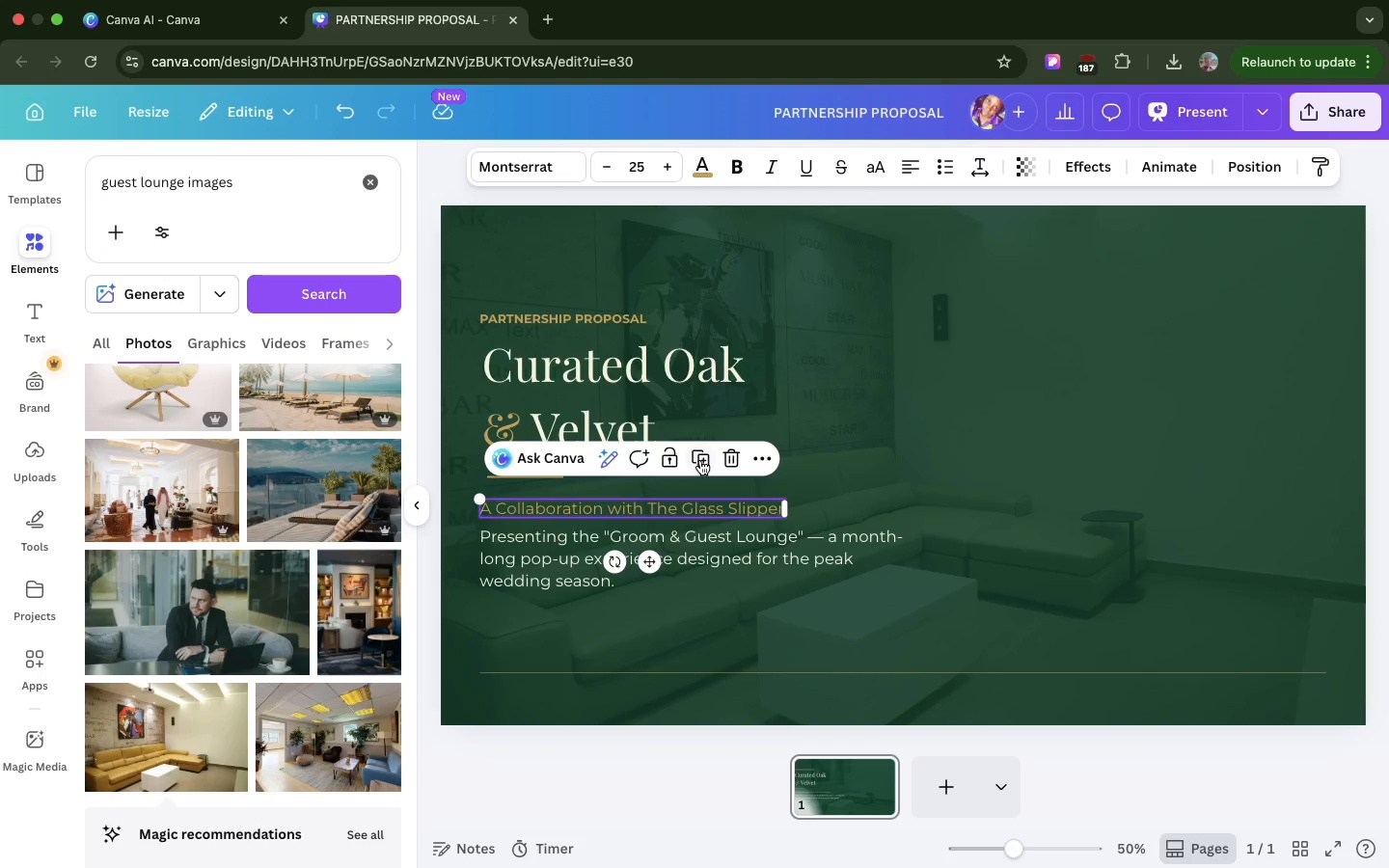 
left_click([700, 460])
 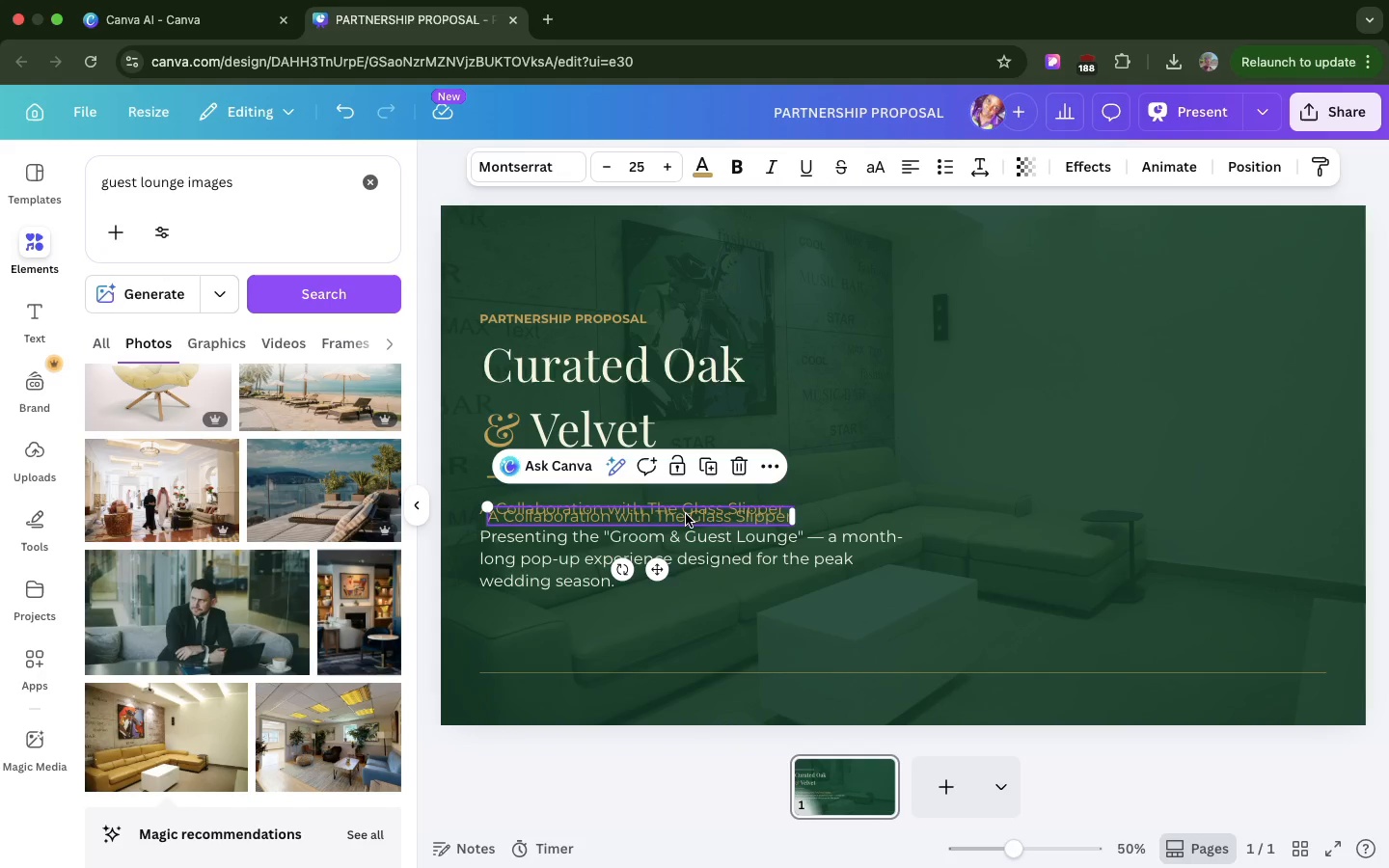 
left_click_drag(start_coordinate=[686, 514], to_coordinate=[679, 695])
 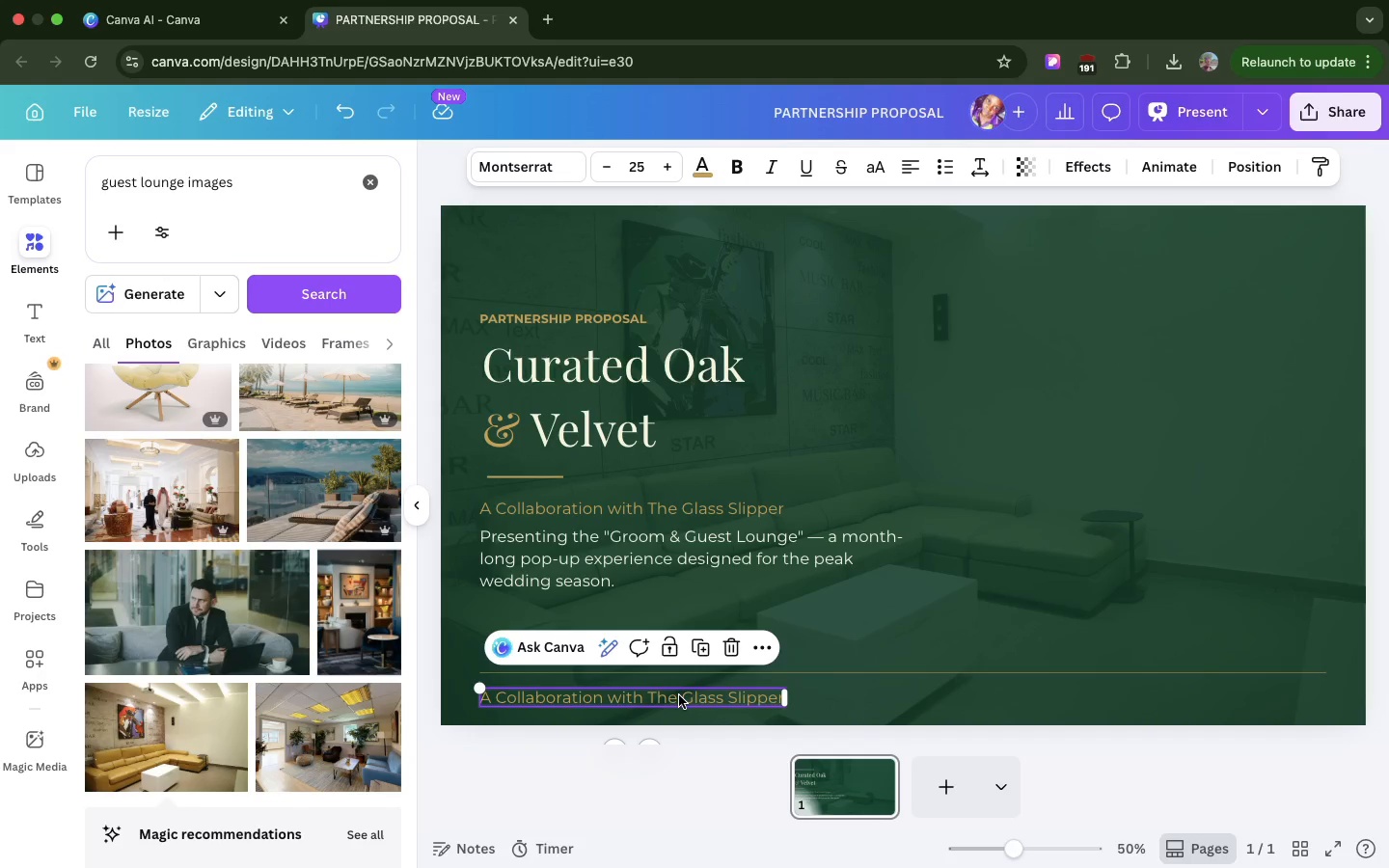 
wait(5.3)
 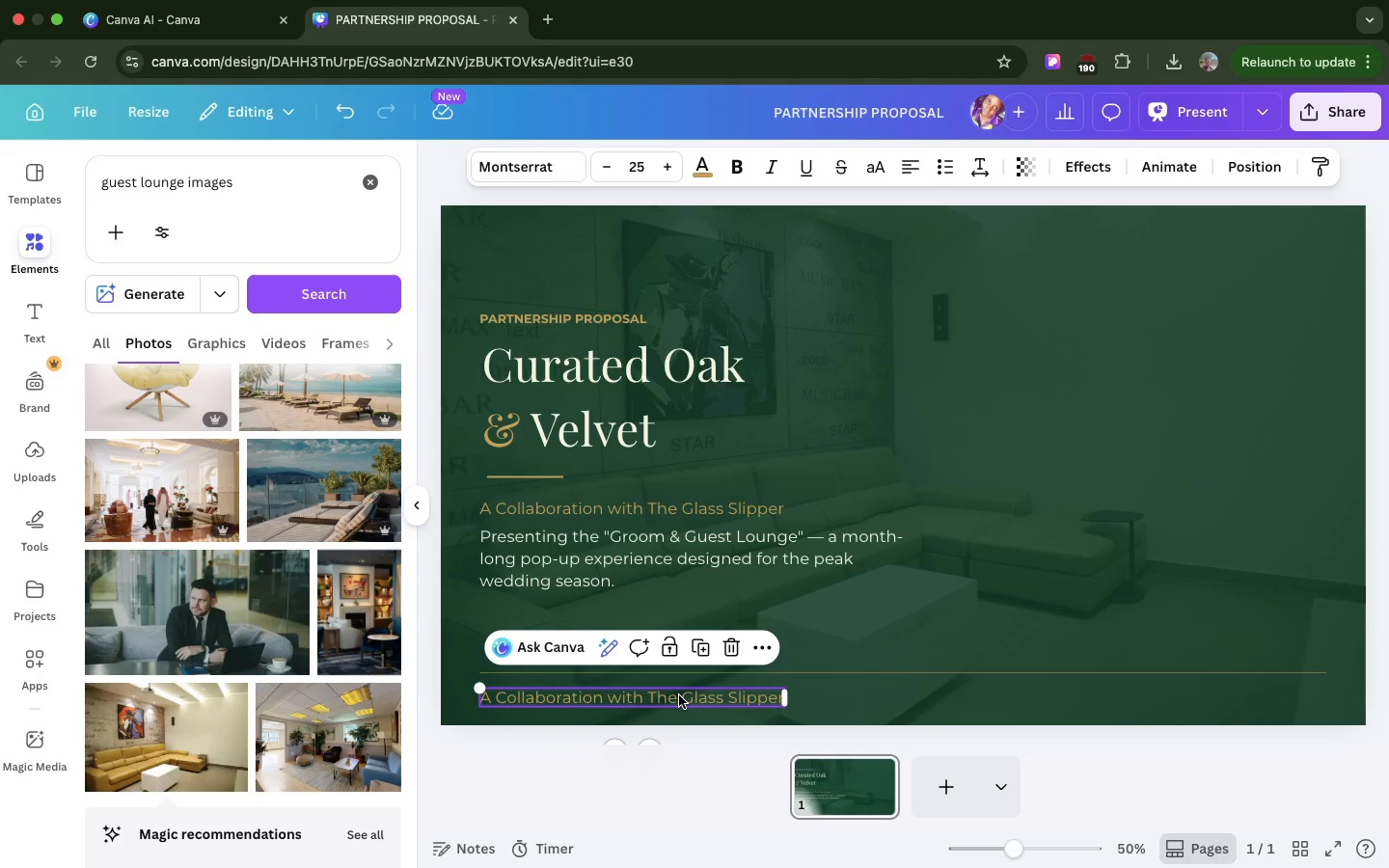 
key(Meta+V)
 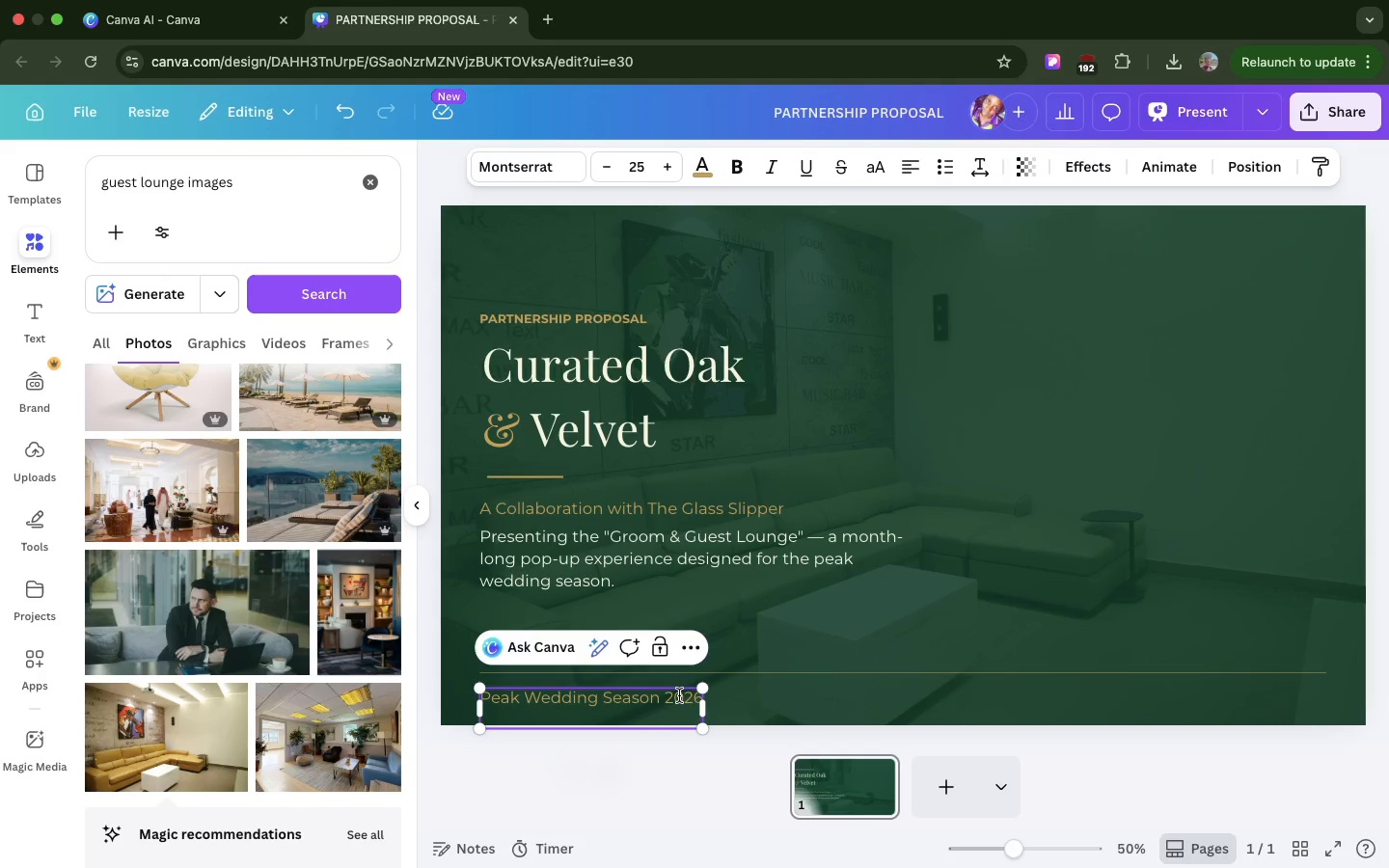 
key(Backspace)
 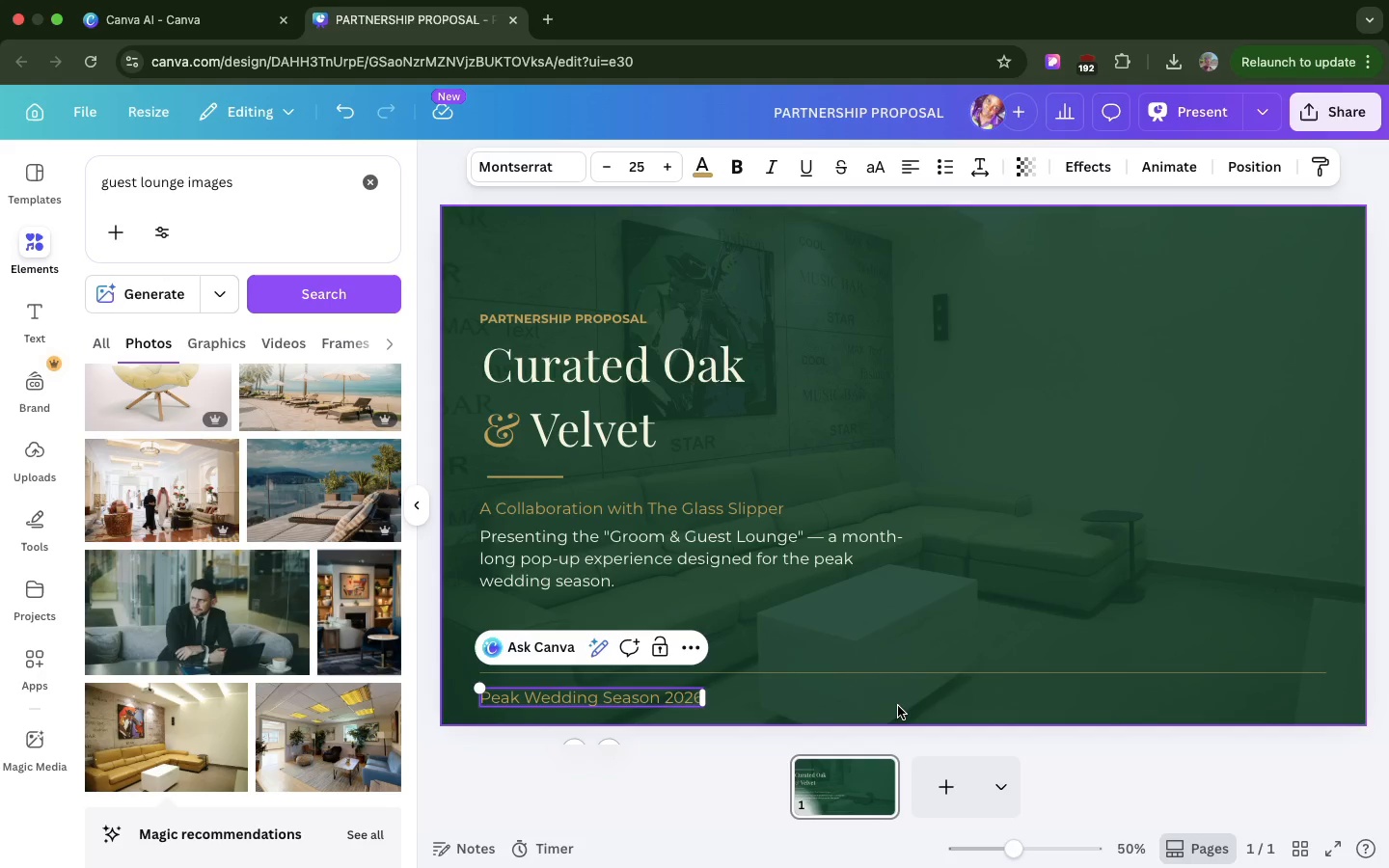 
left_click([898, 706])
 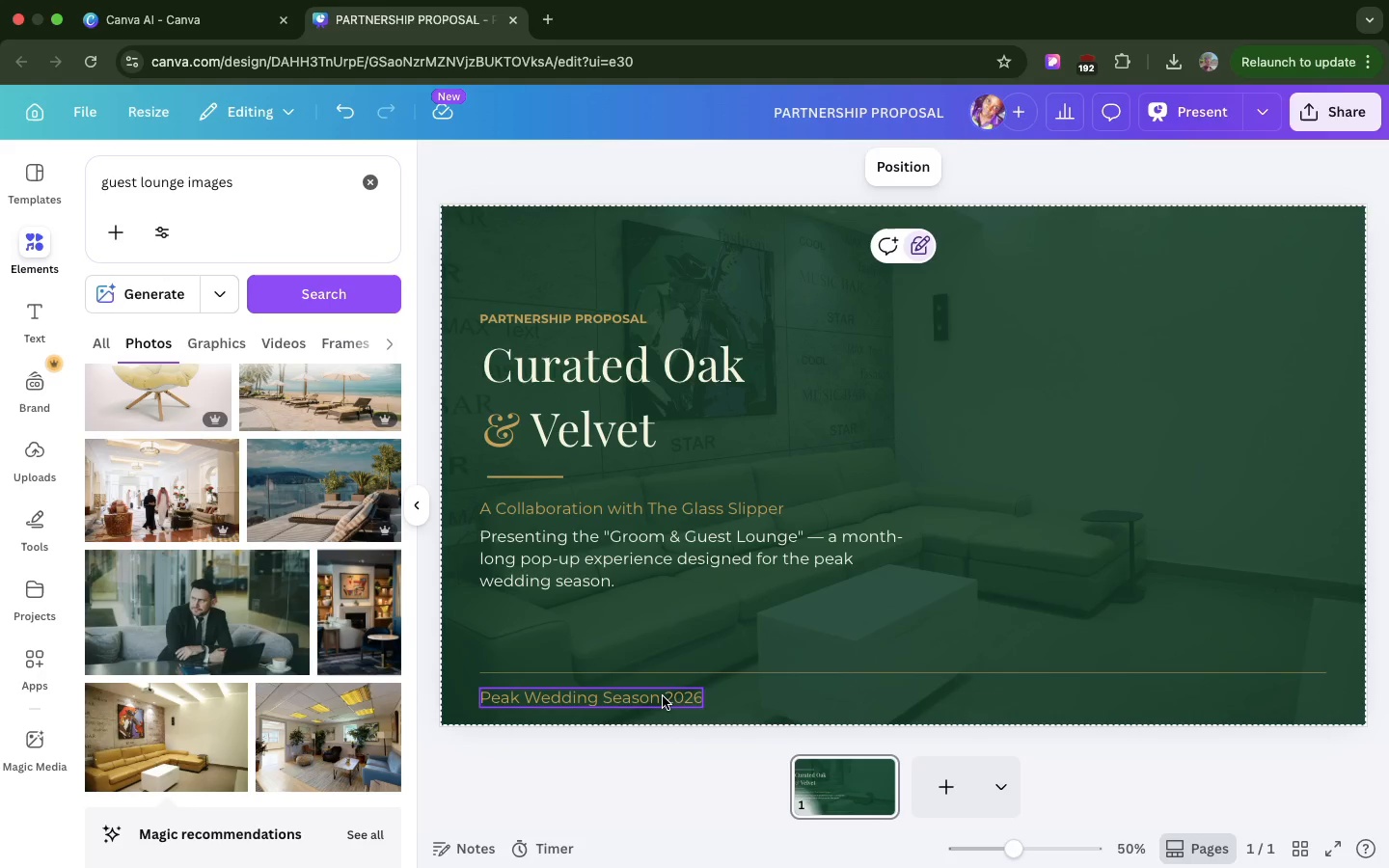 
left_click([663, 696])
 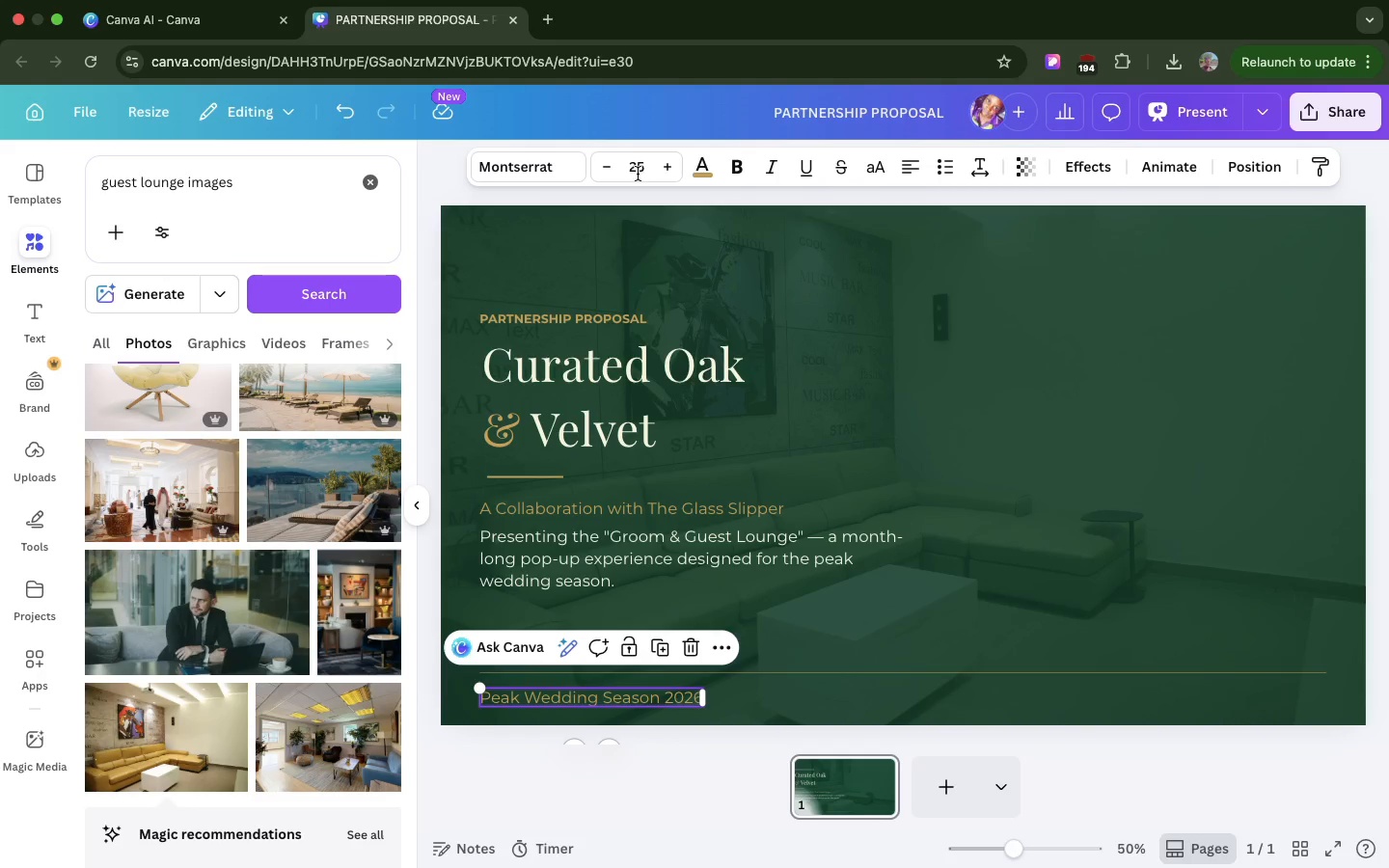 
left_click([638, 175])
 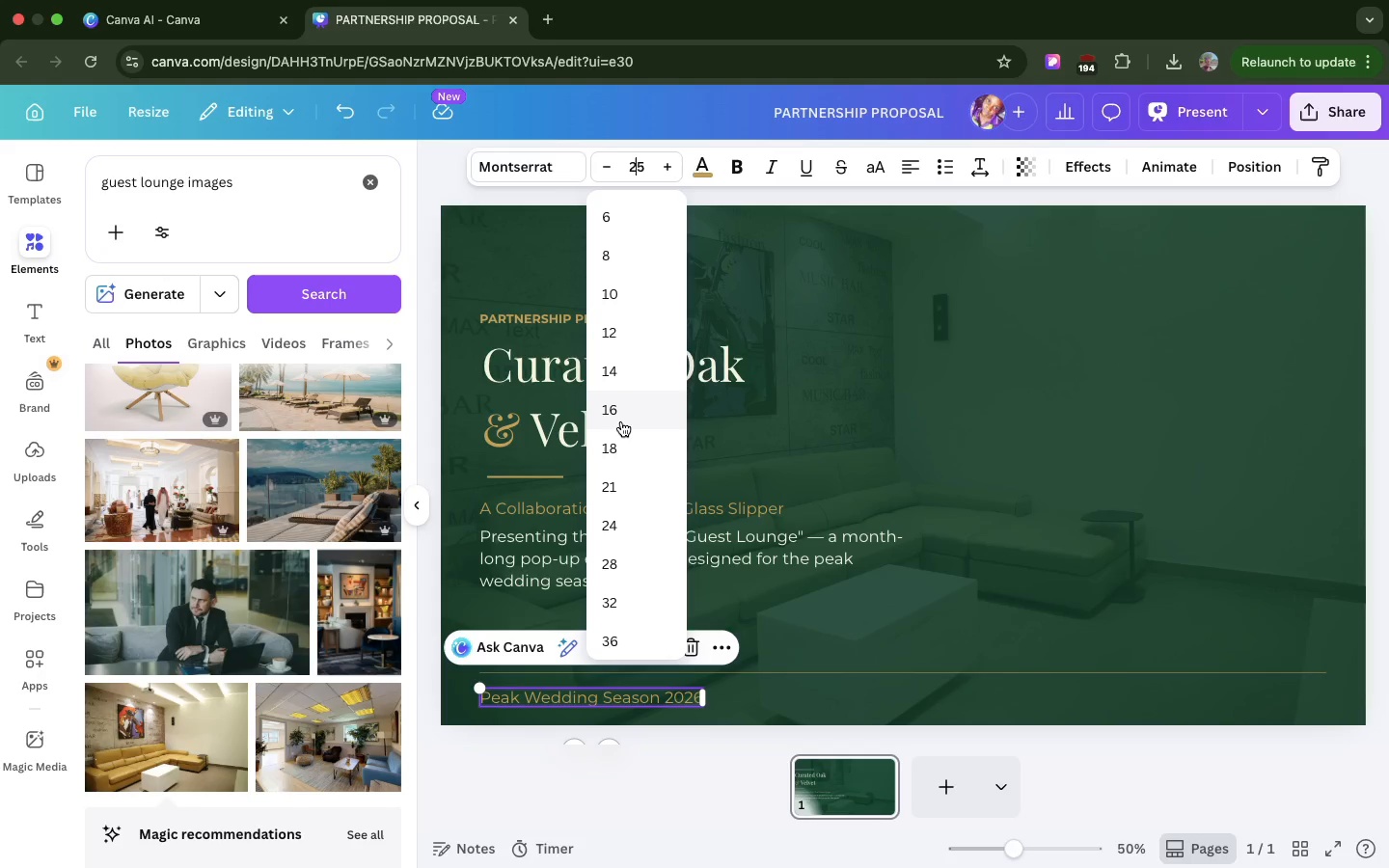 
left_click([621, 421])
 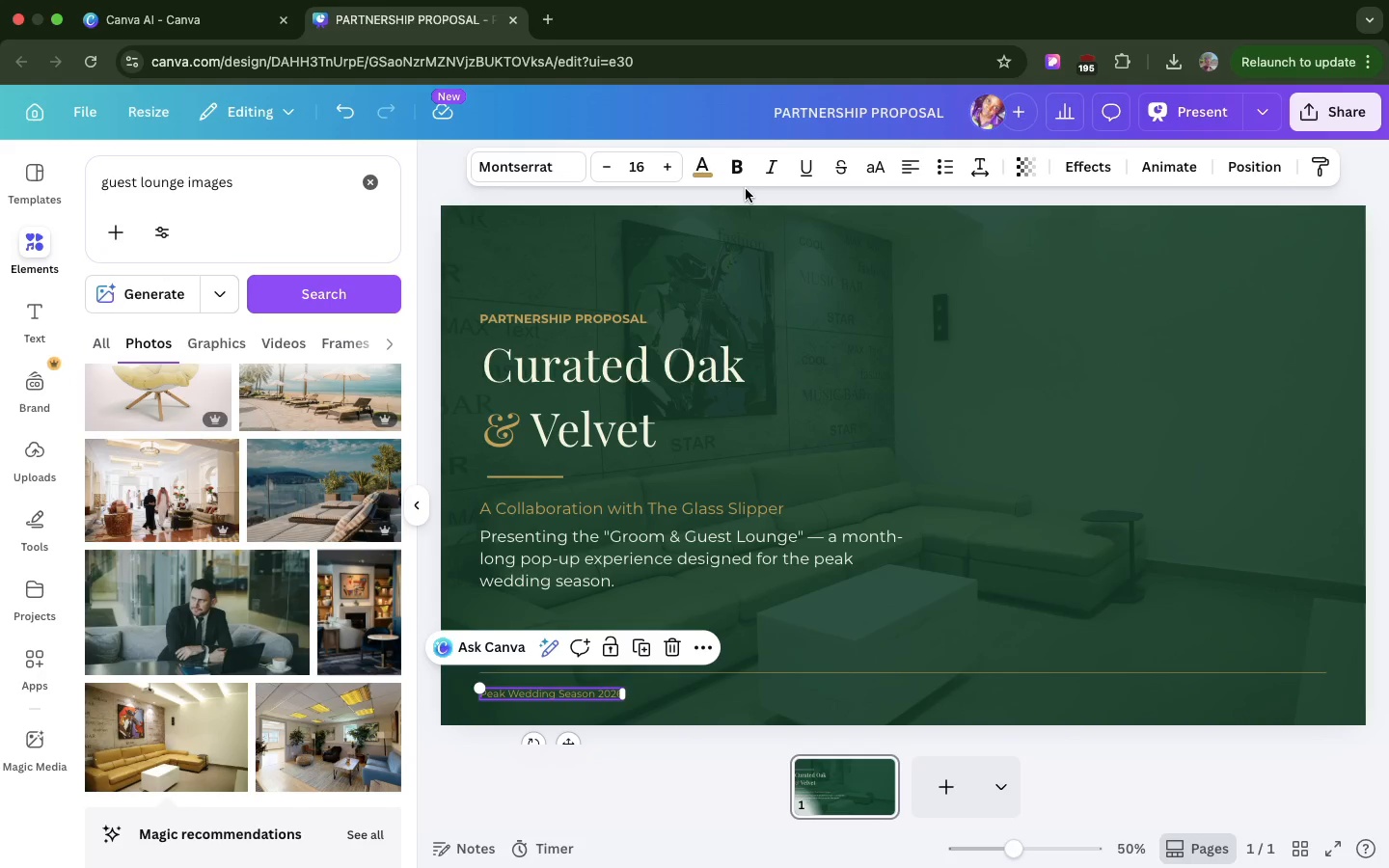 
left_click([744, 172])
 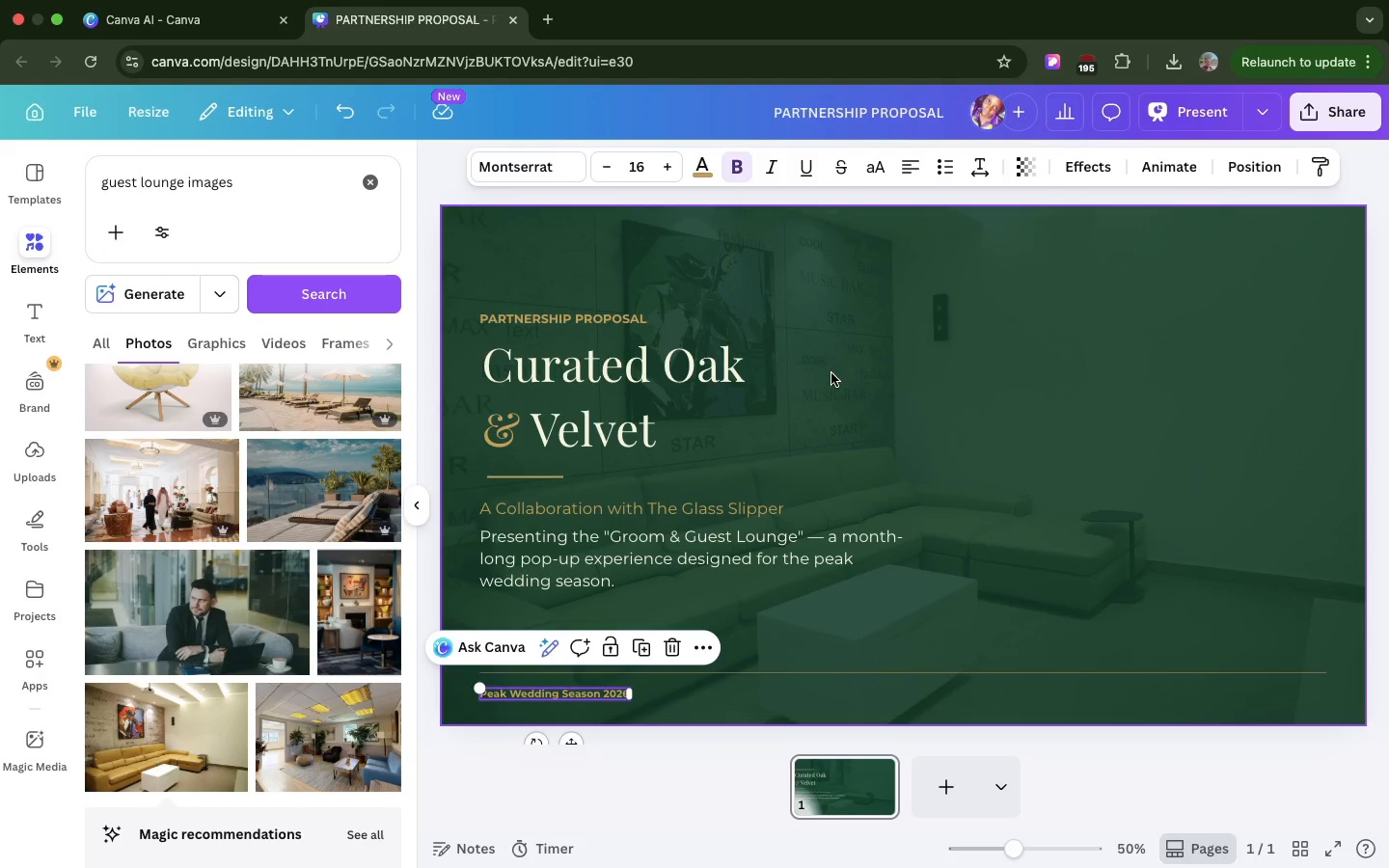 
left_click([831, 373])
 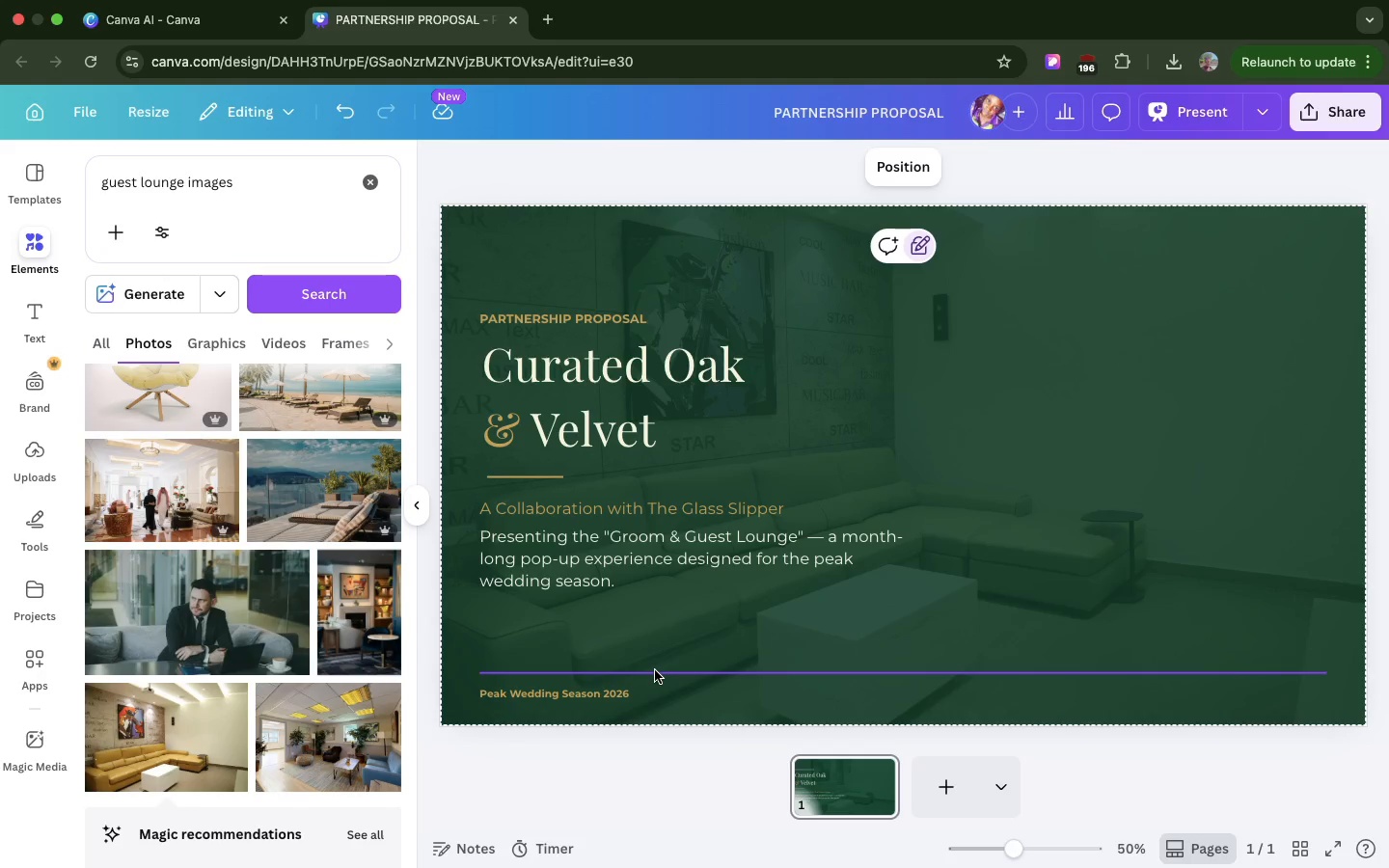 
mouse_move([809, 789])
 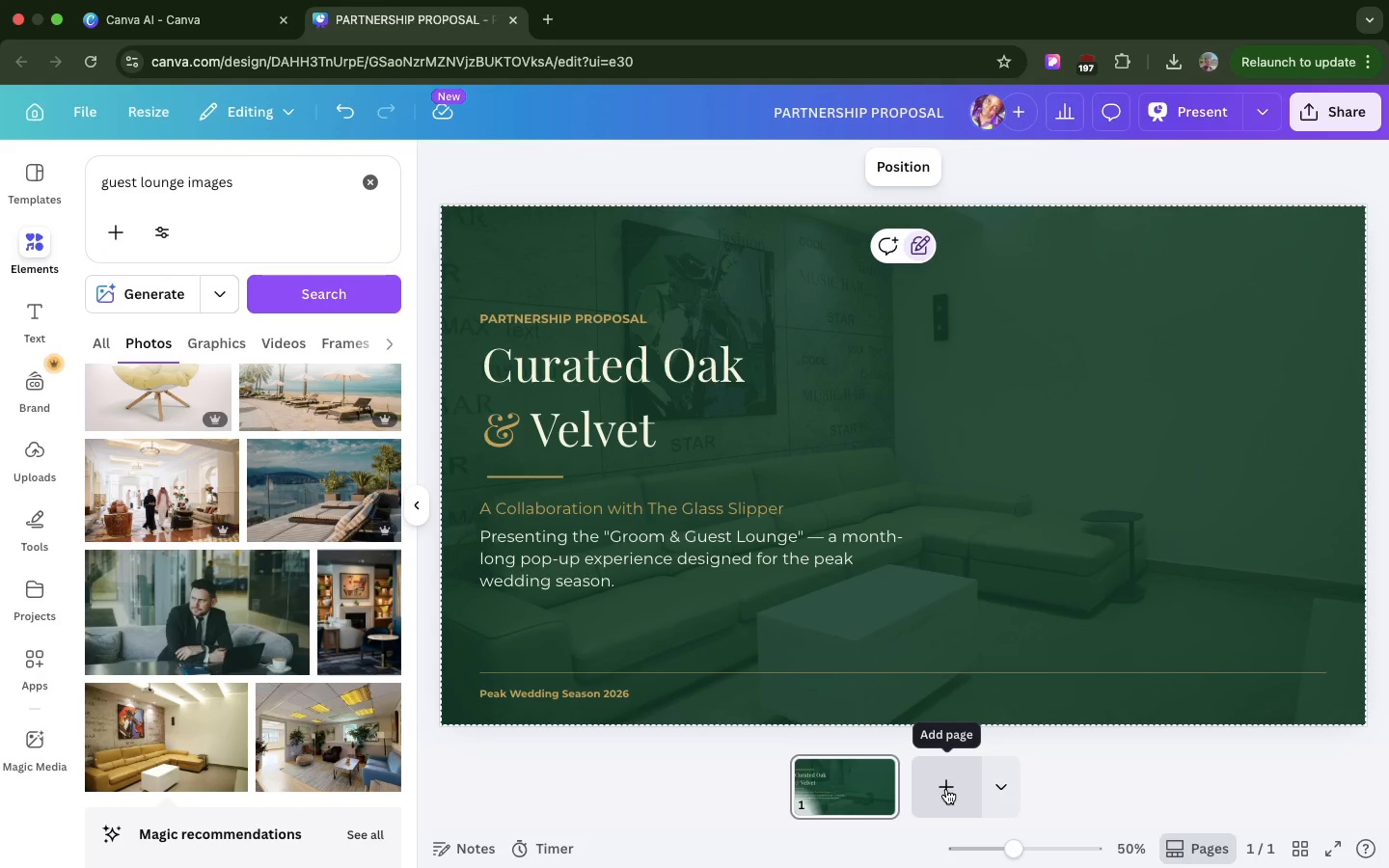 
left_click([946, 789])
 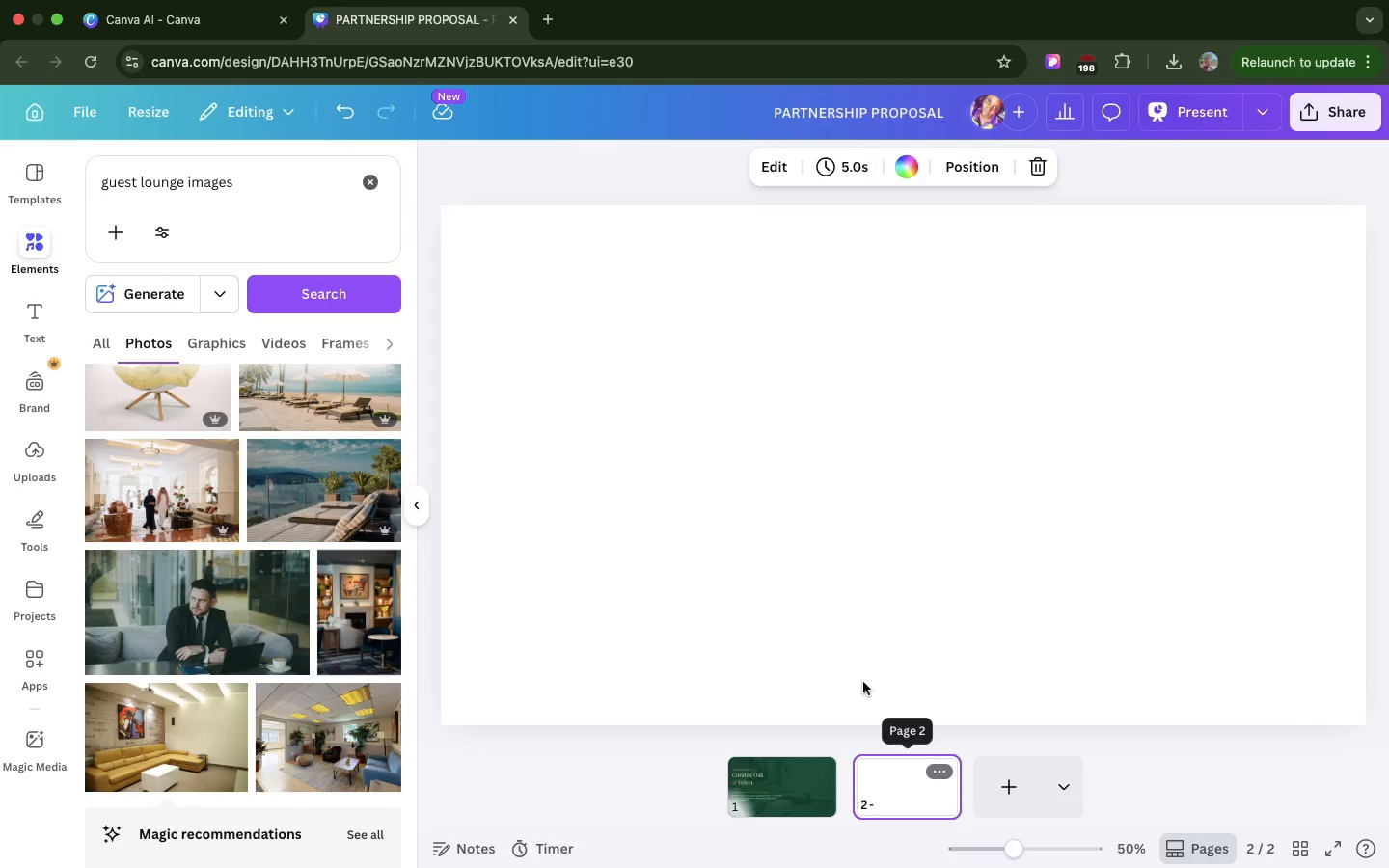 
left_click([769, 556])
 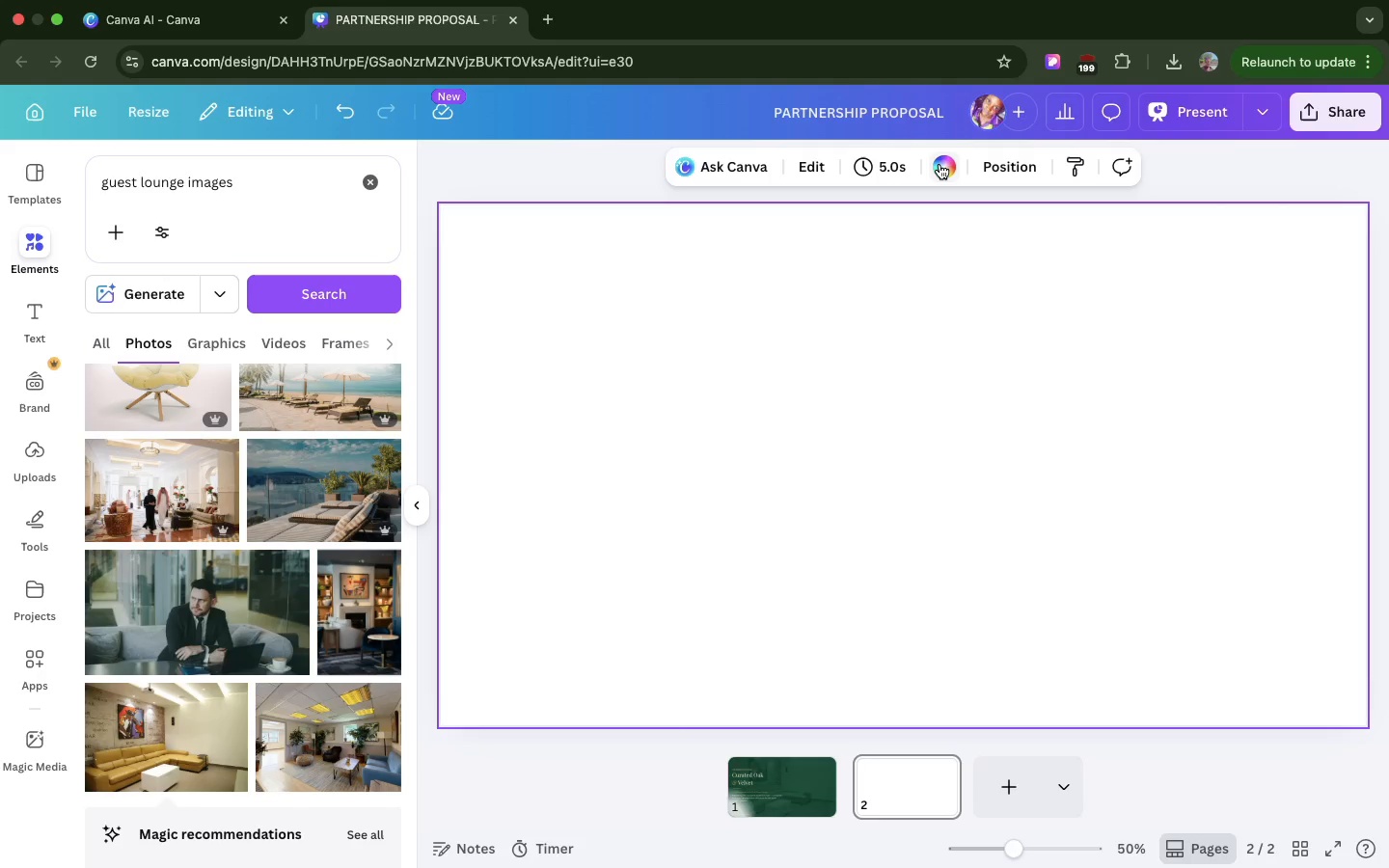 
left_click([940, 164])
 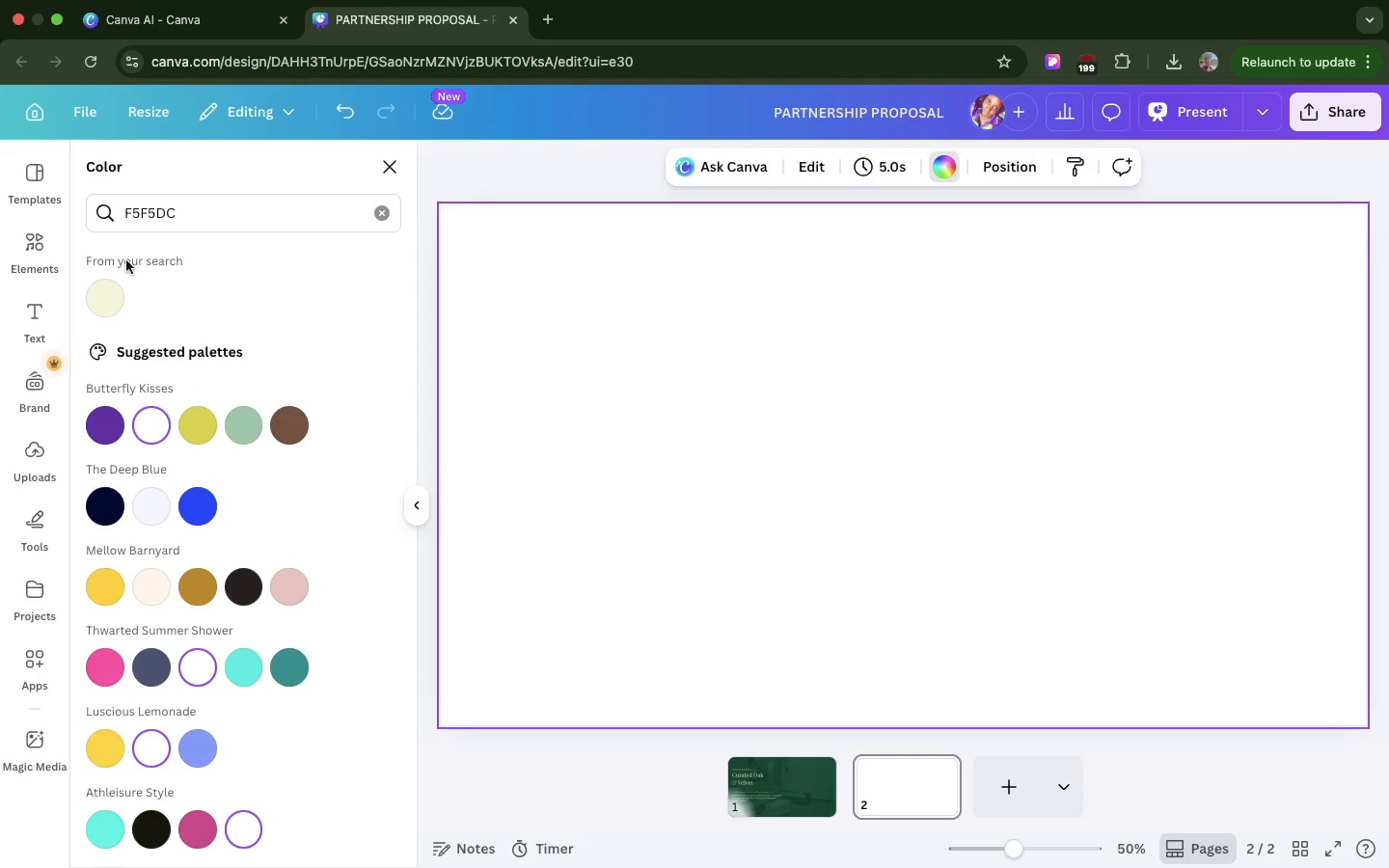 
left_click([112, 285])
 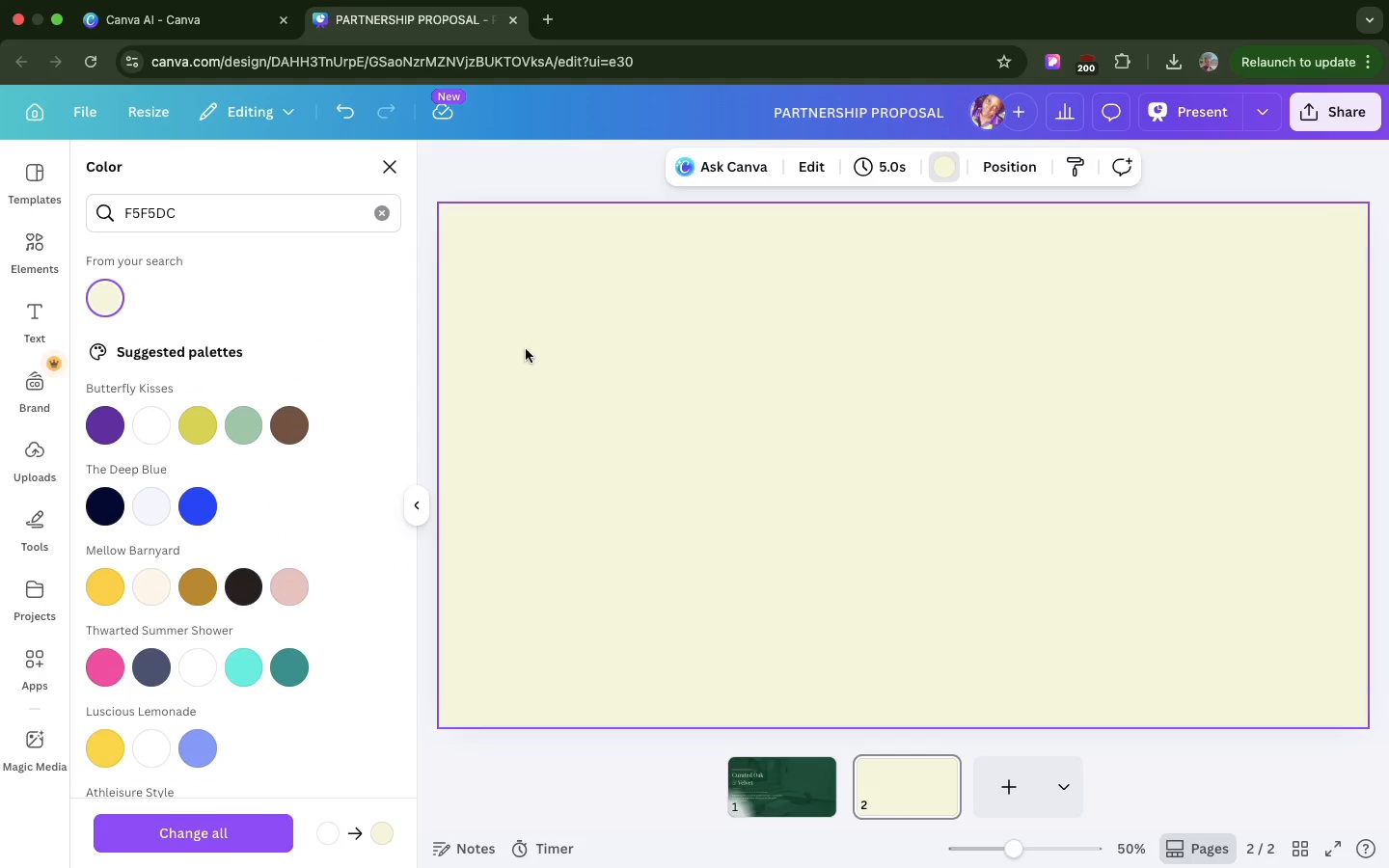 
left_click([598, 376])
 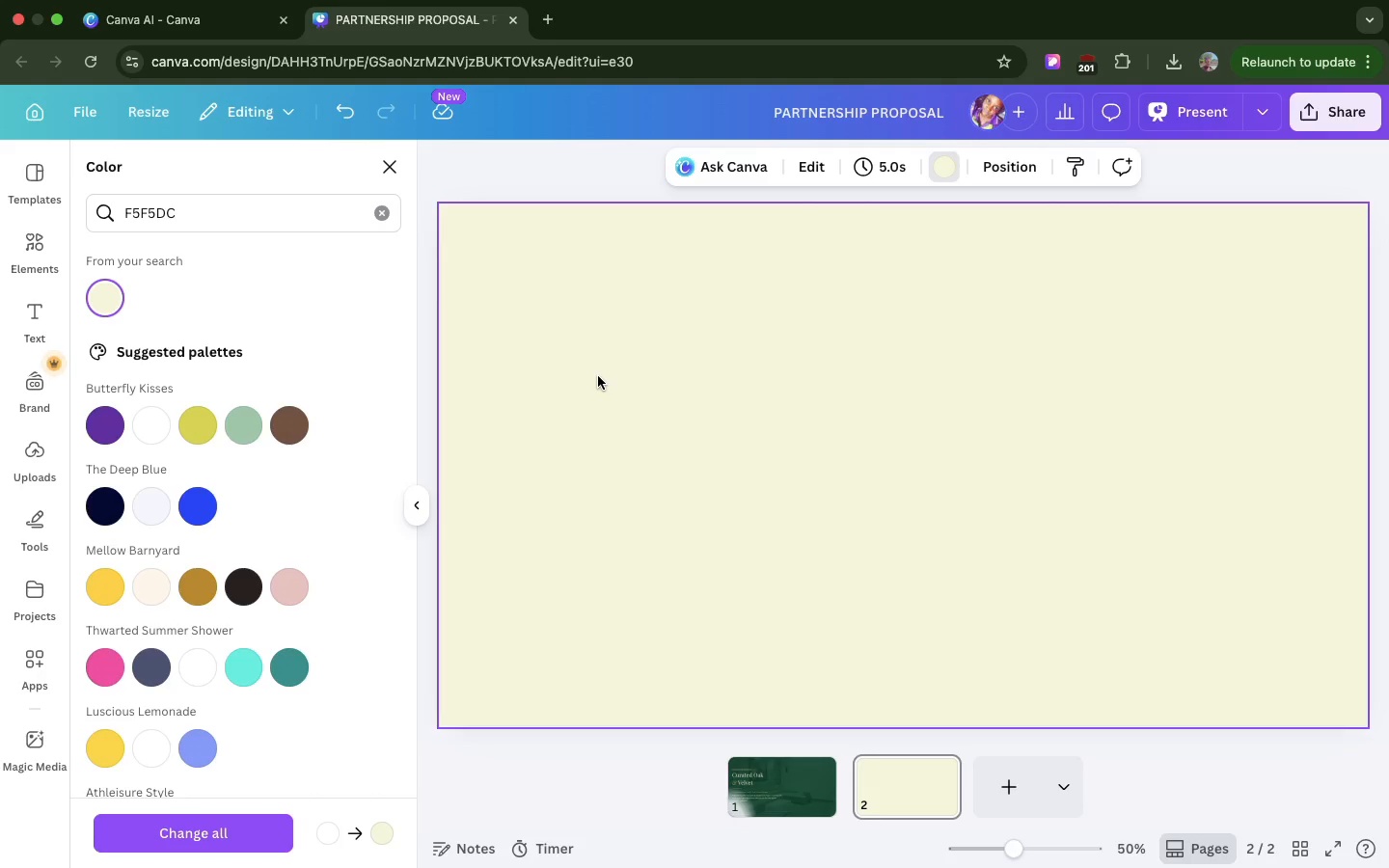 
key(R)
 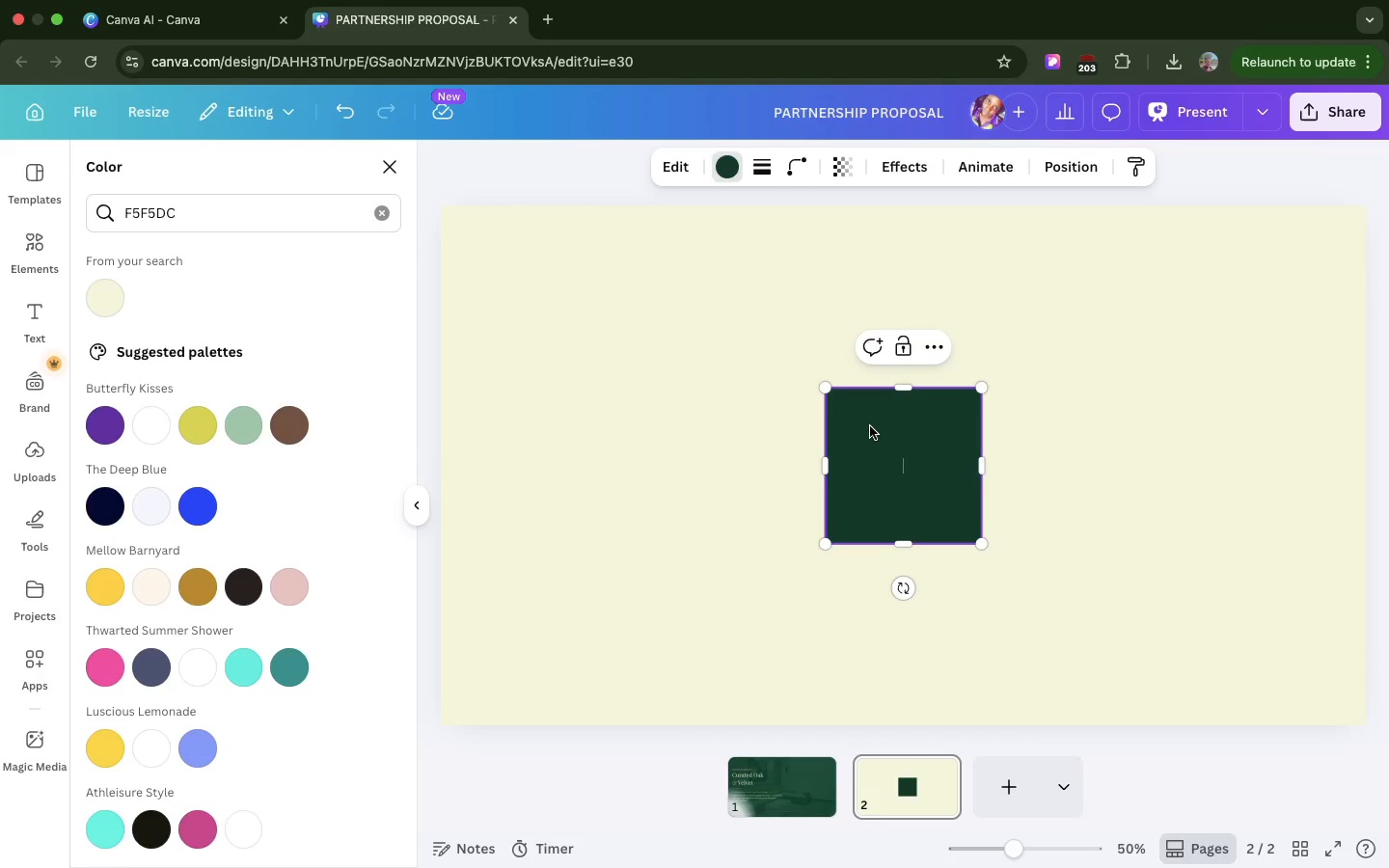 
left_click_drag(start_coordinate=[869, 423], to_coordinate=[486, 242])
 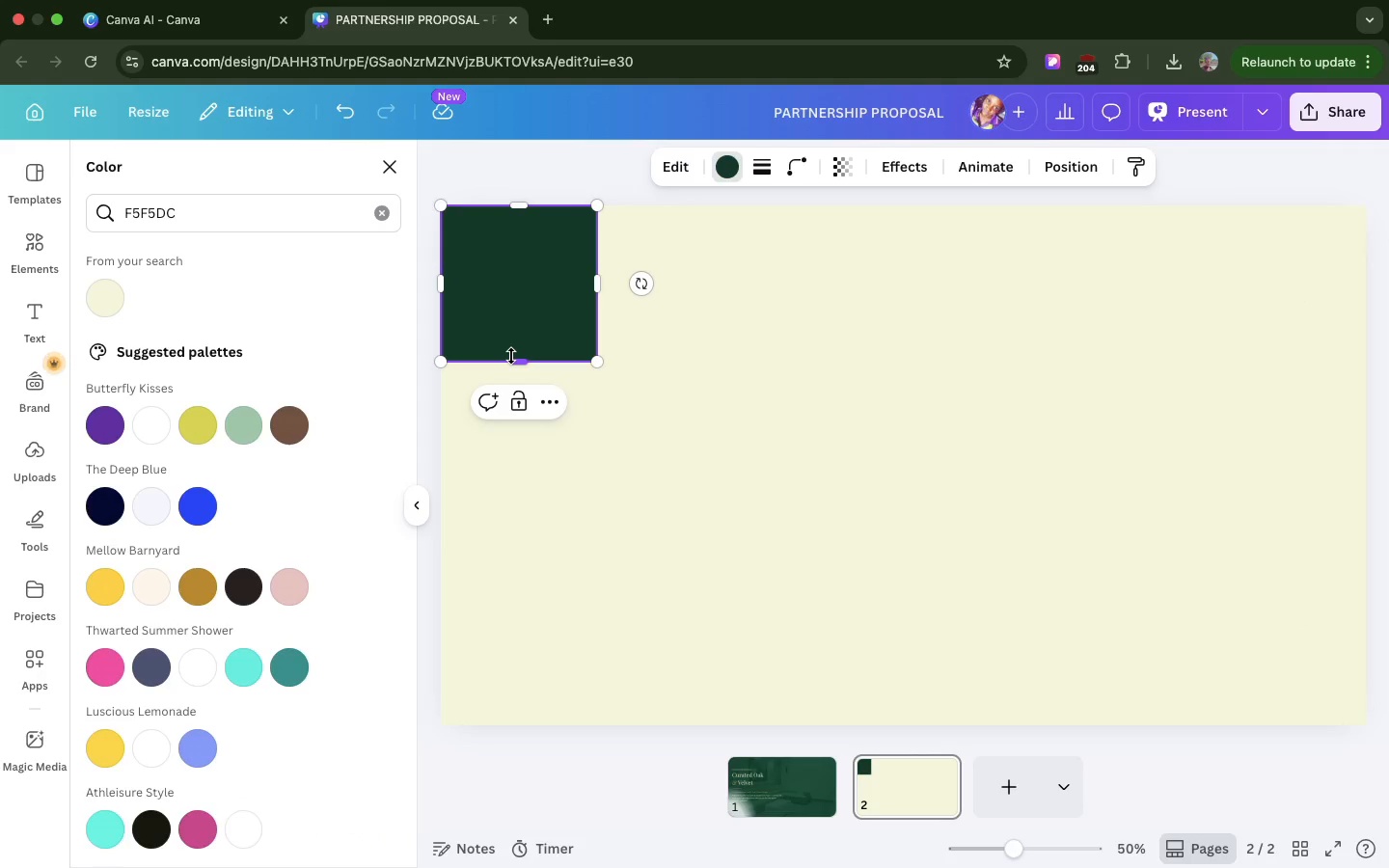 
left_click_drag(start_coordinate=[511, 356], to_coordinate=[511, 267])
 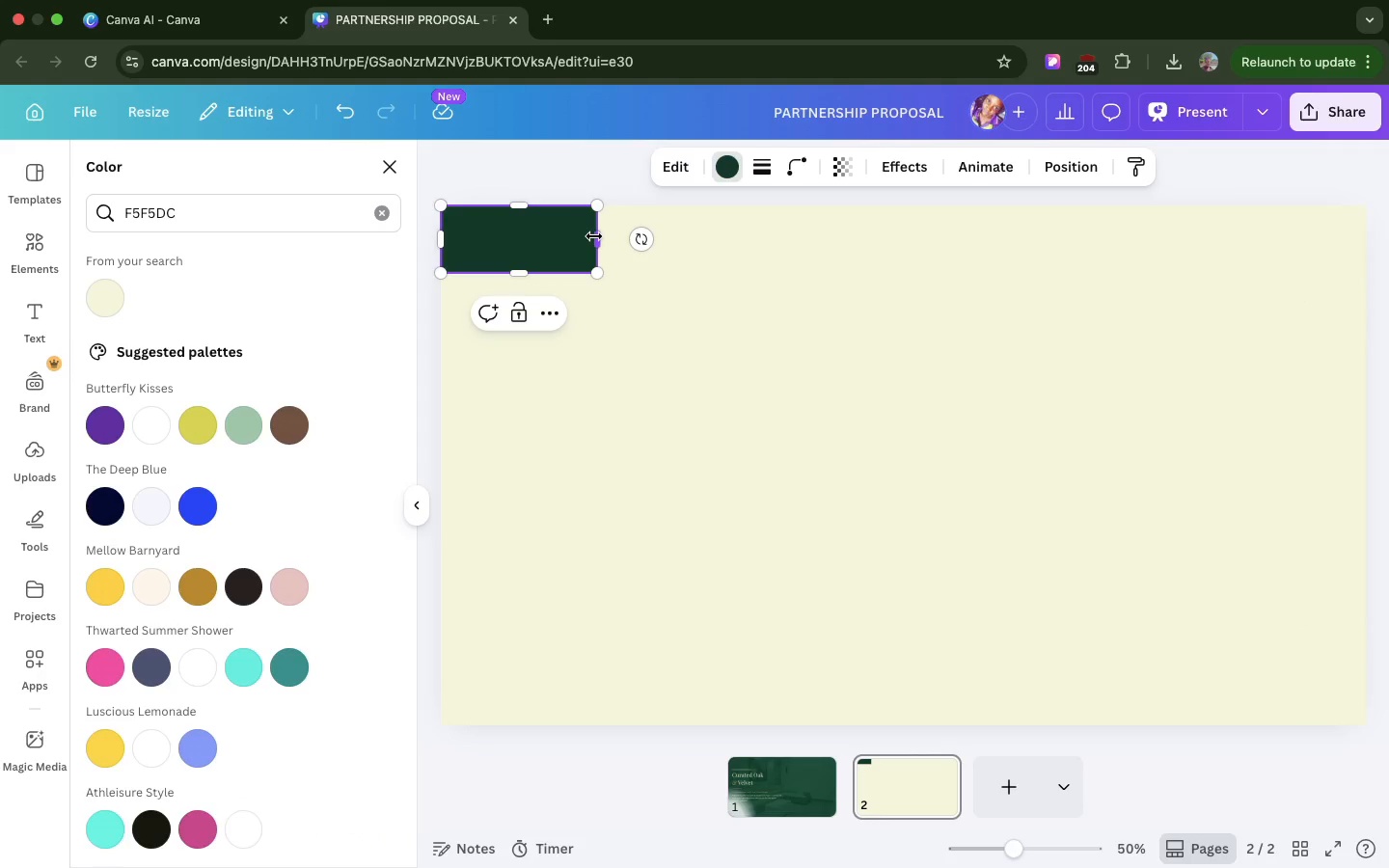 
left_click_drag(start_coordinate=[594, 236], to_coordinate=[1367, 219])
 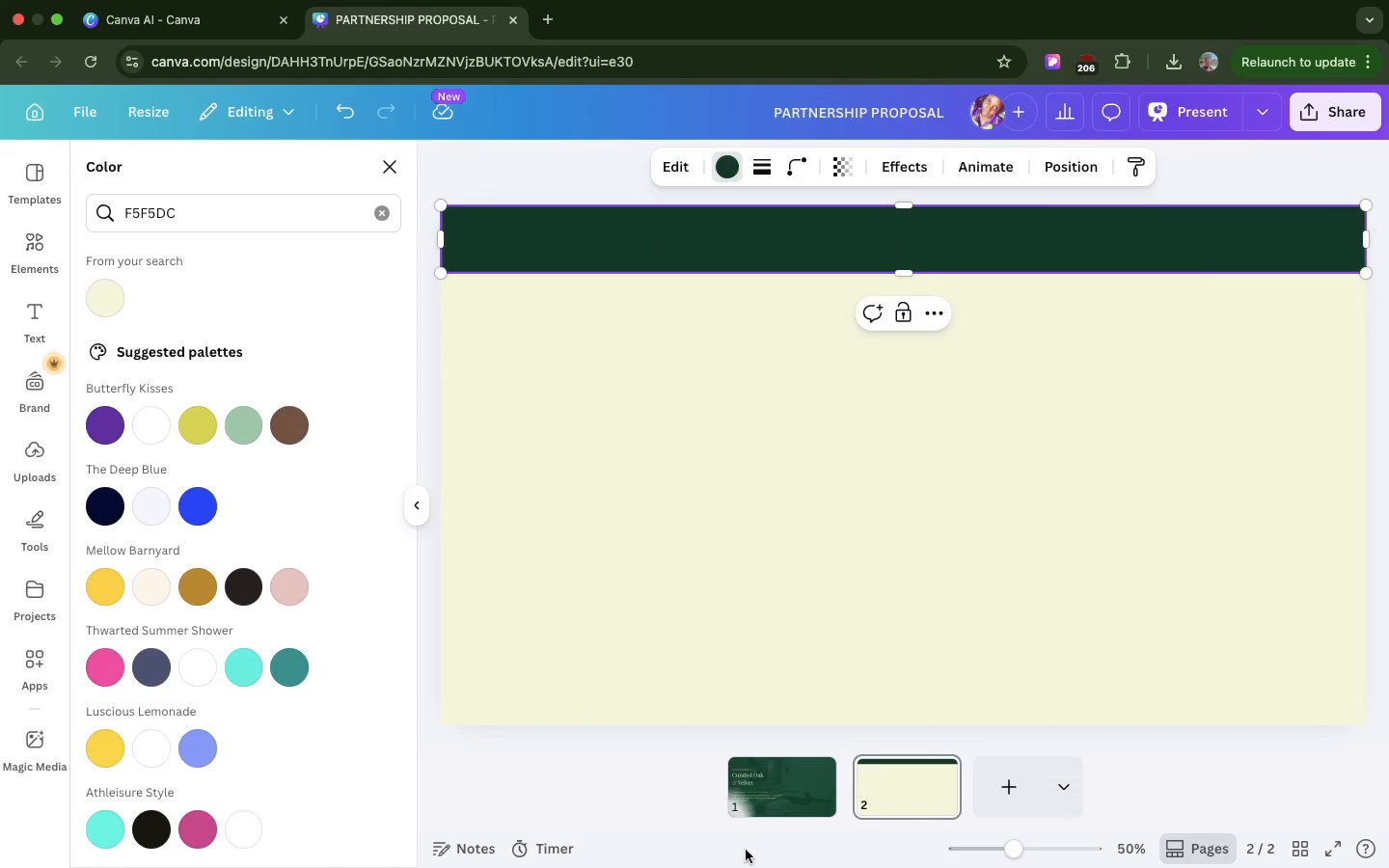 
left_click([750, 792])
 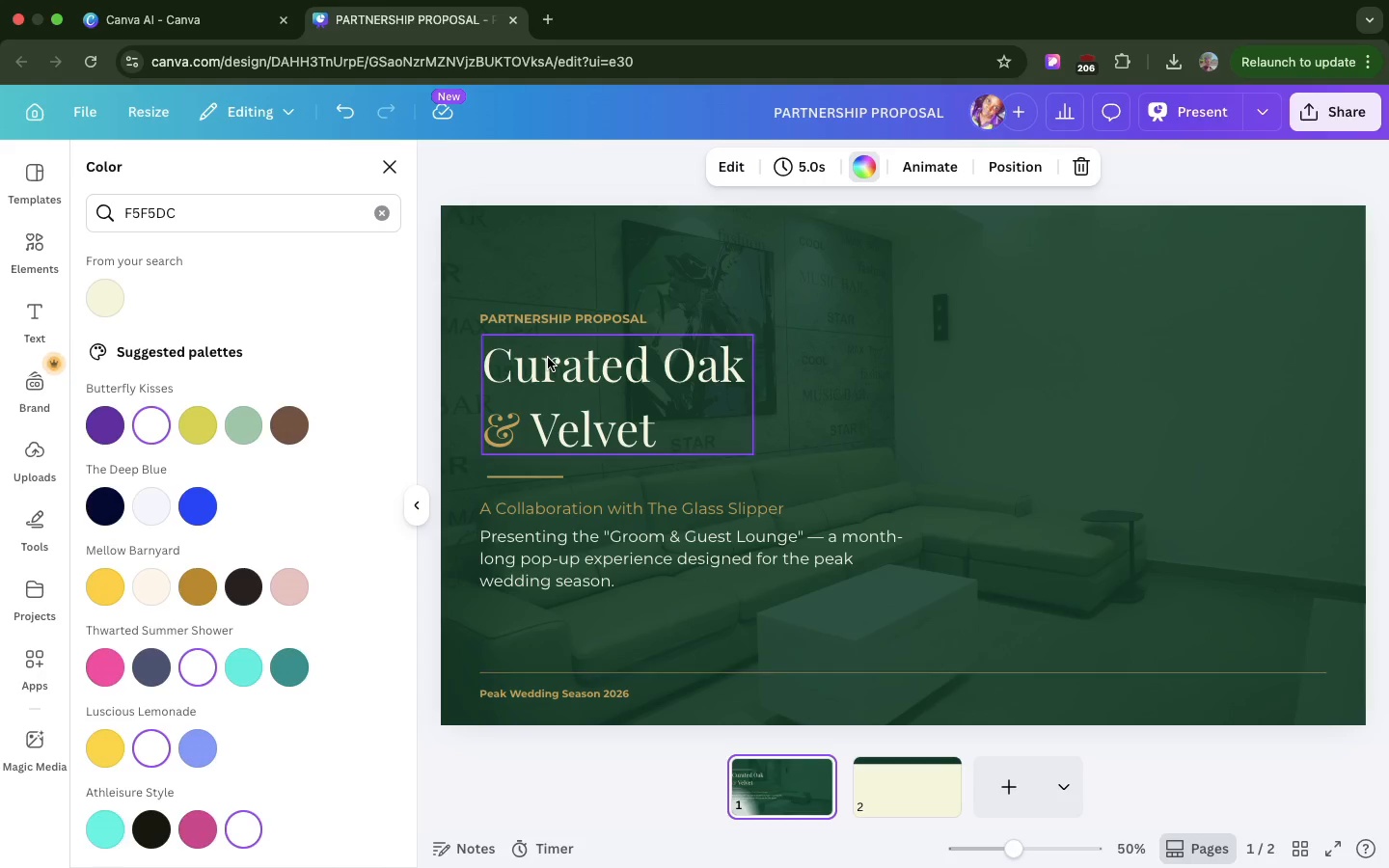 
left_click([548, 358])
 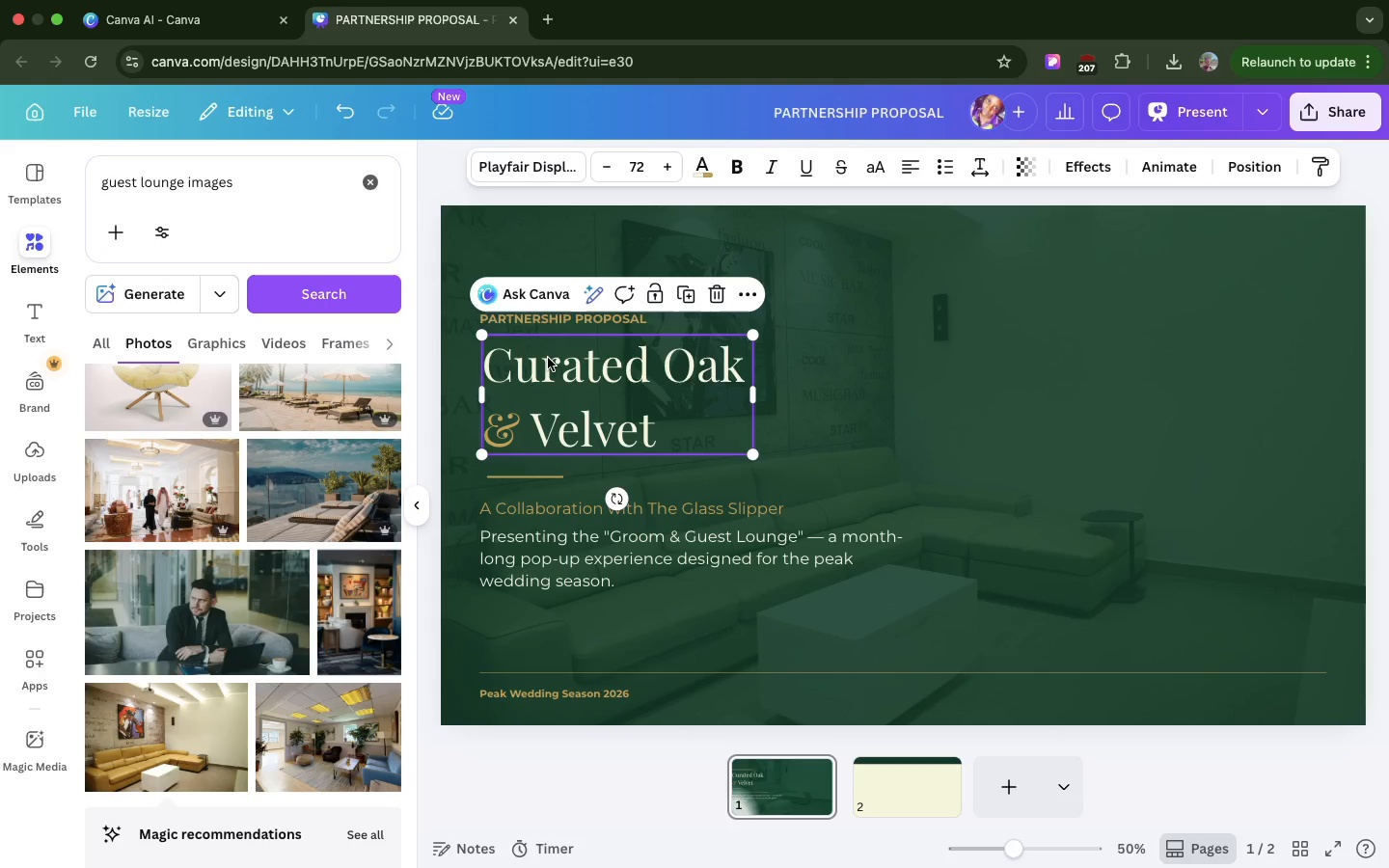 
key(Meta+C)
 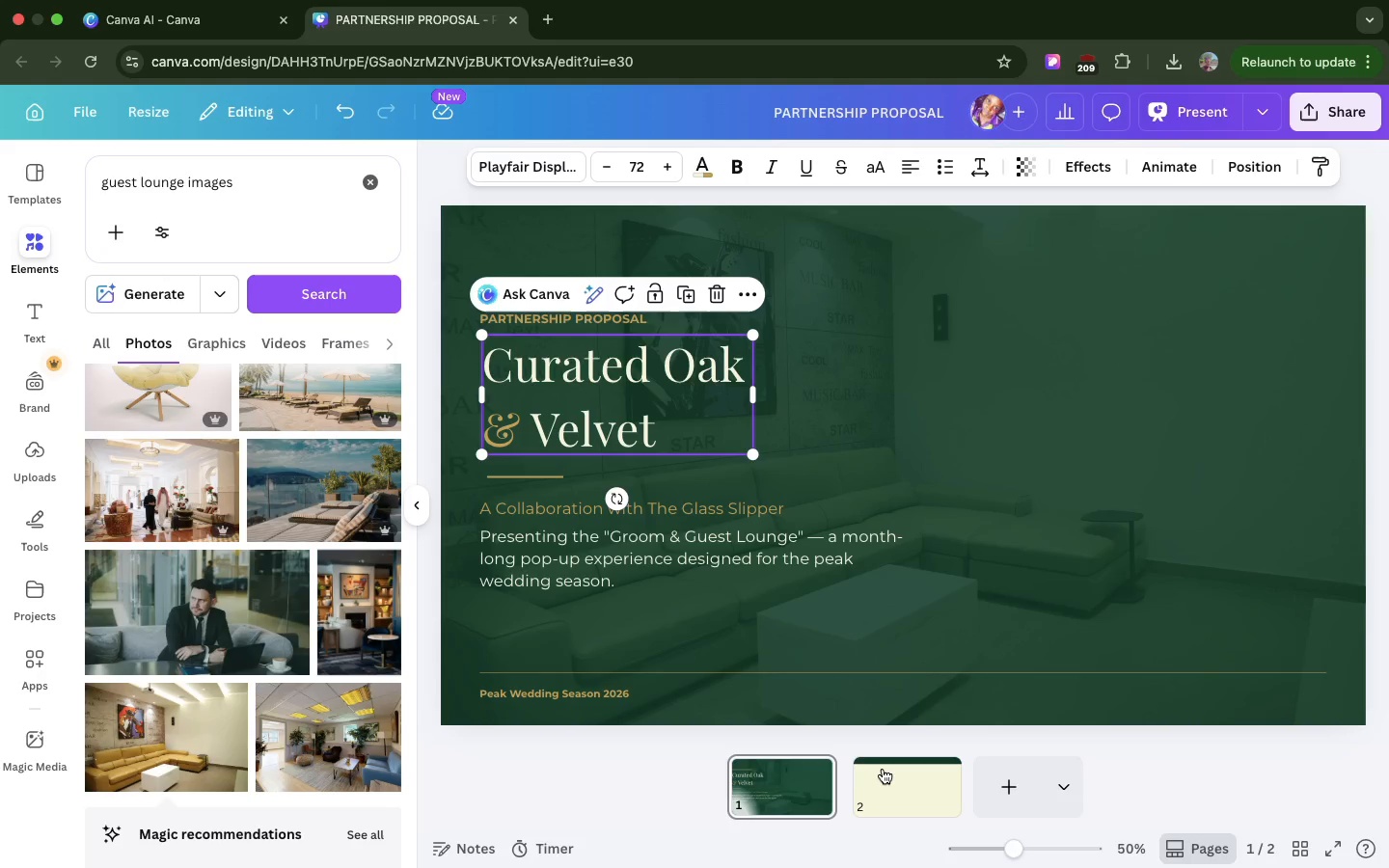 
left_click([885, 775])
 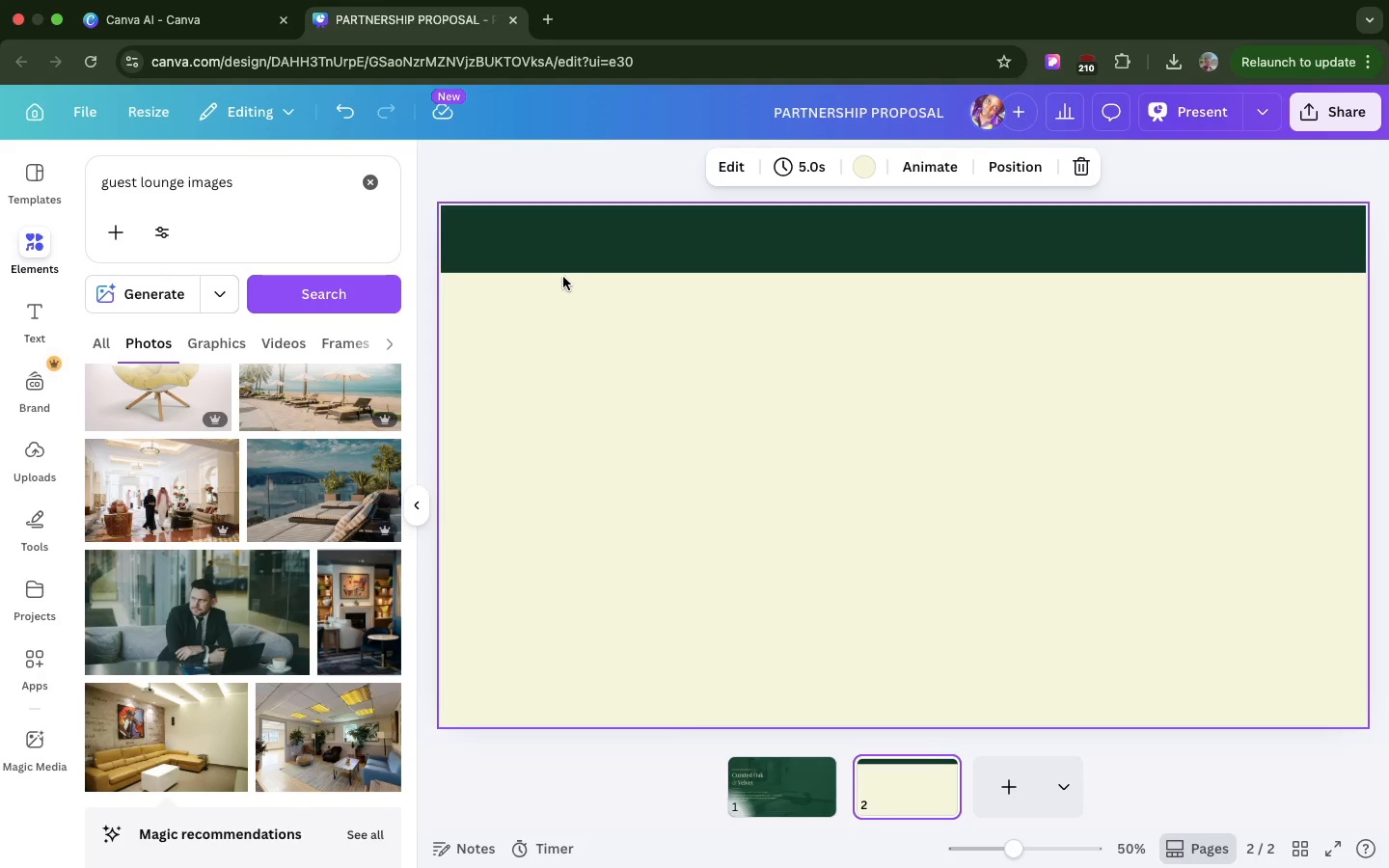 
left_click([559, 255])
 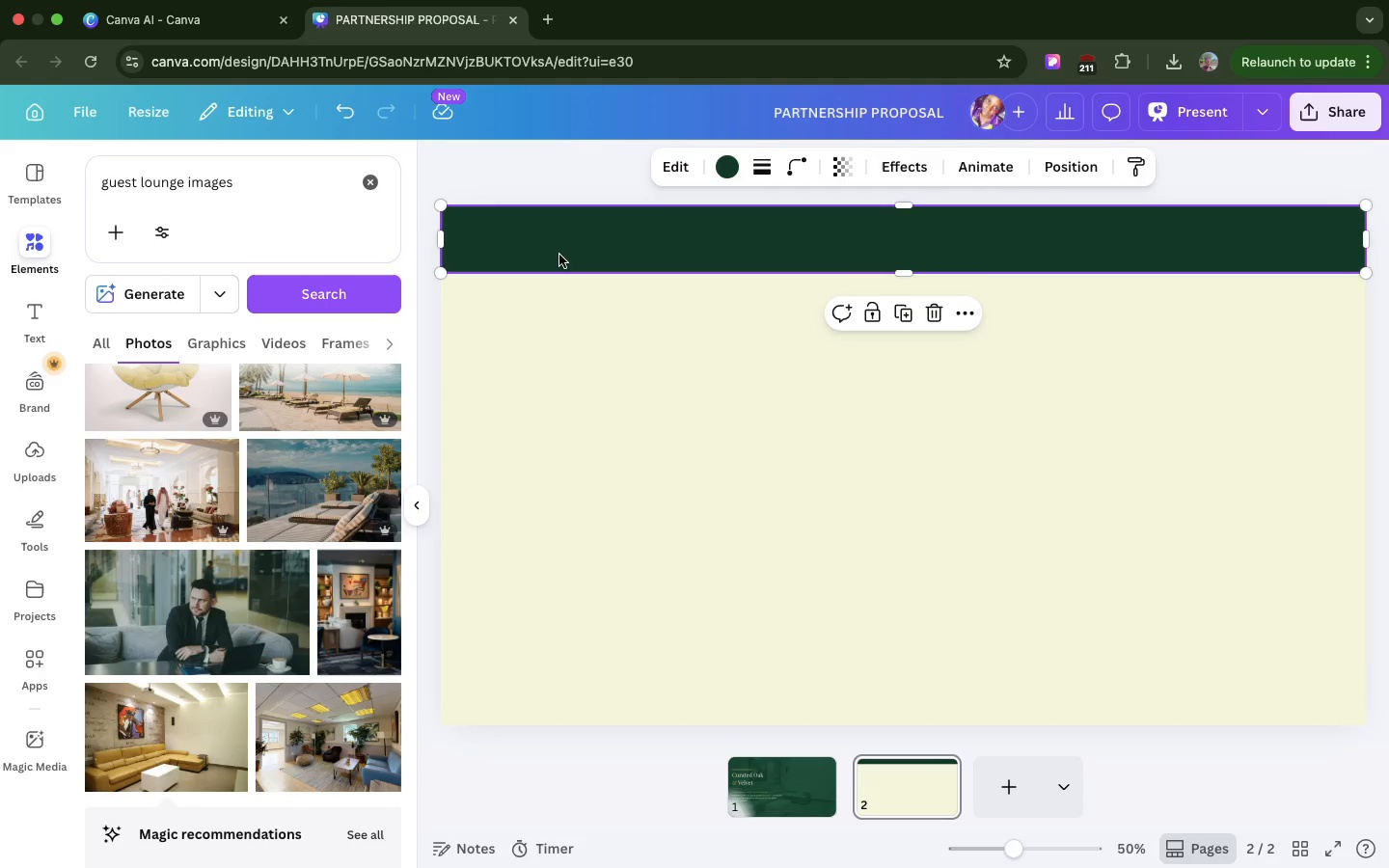 
key(Meta+CommandLeft)
 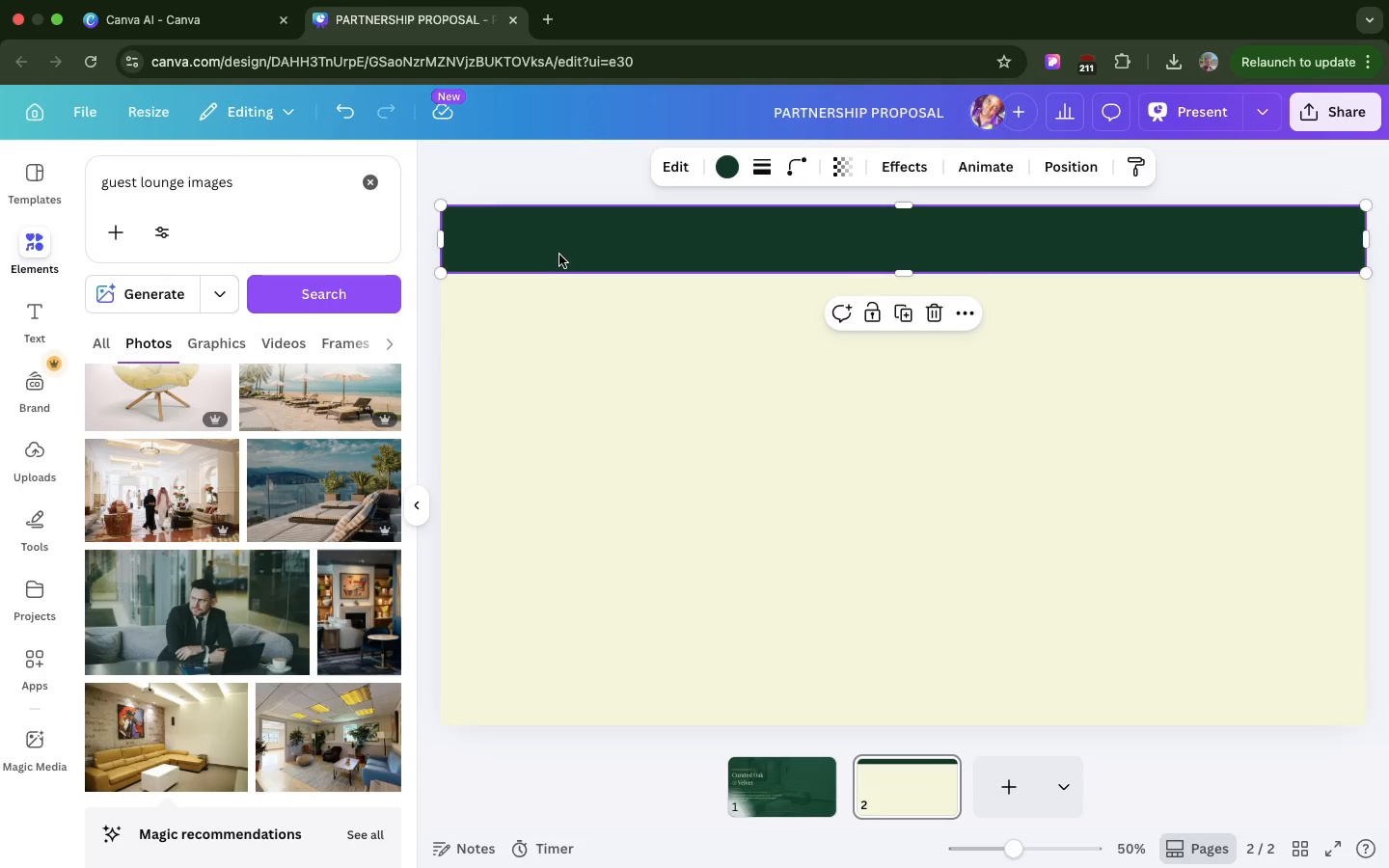 
key(Meta+V)
 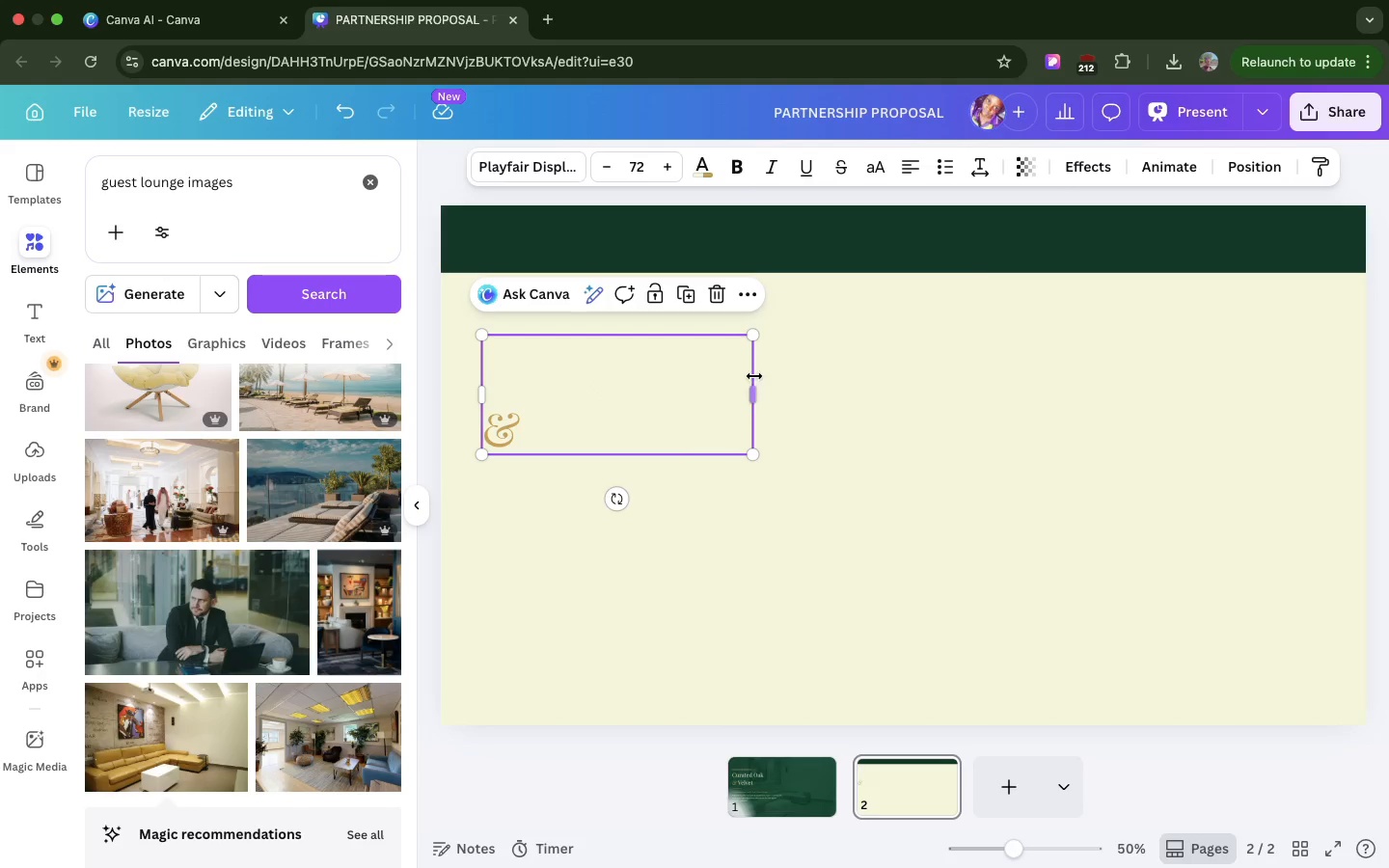 
left_click_drag(start_coordinate=[755, 375], to_coordinate=[992, 333])
 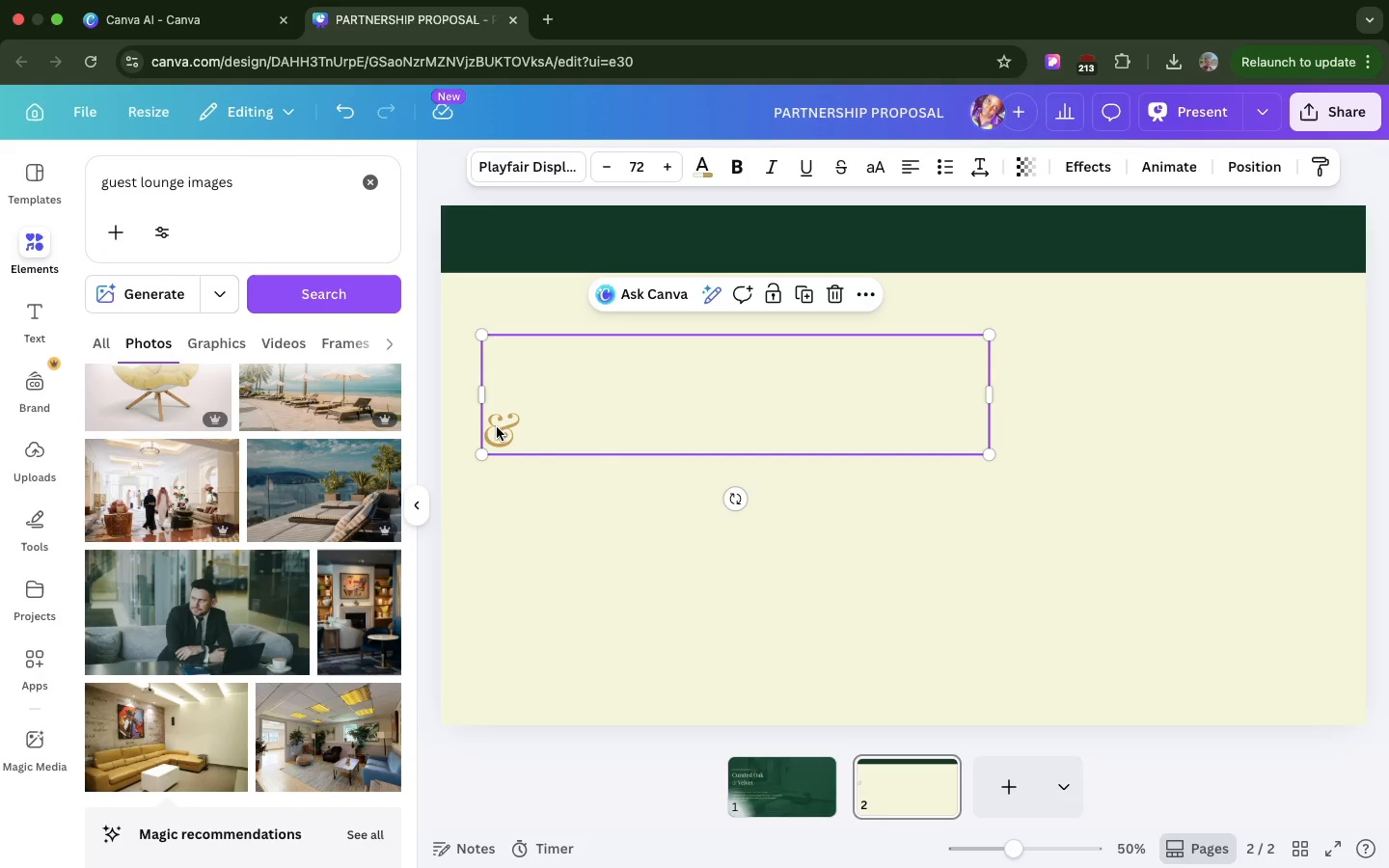 
left_click([489, 428])
 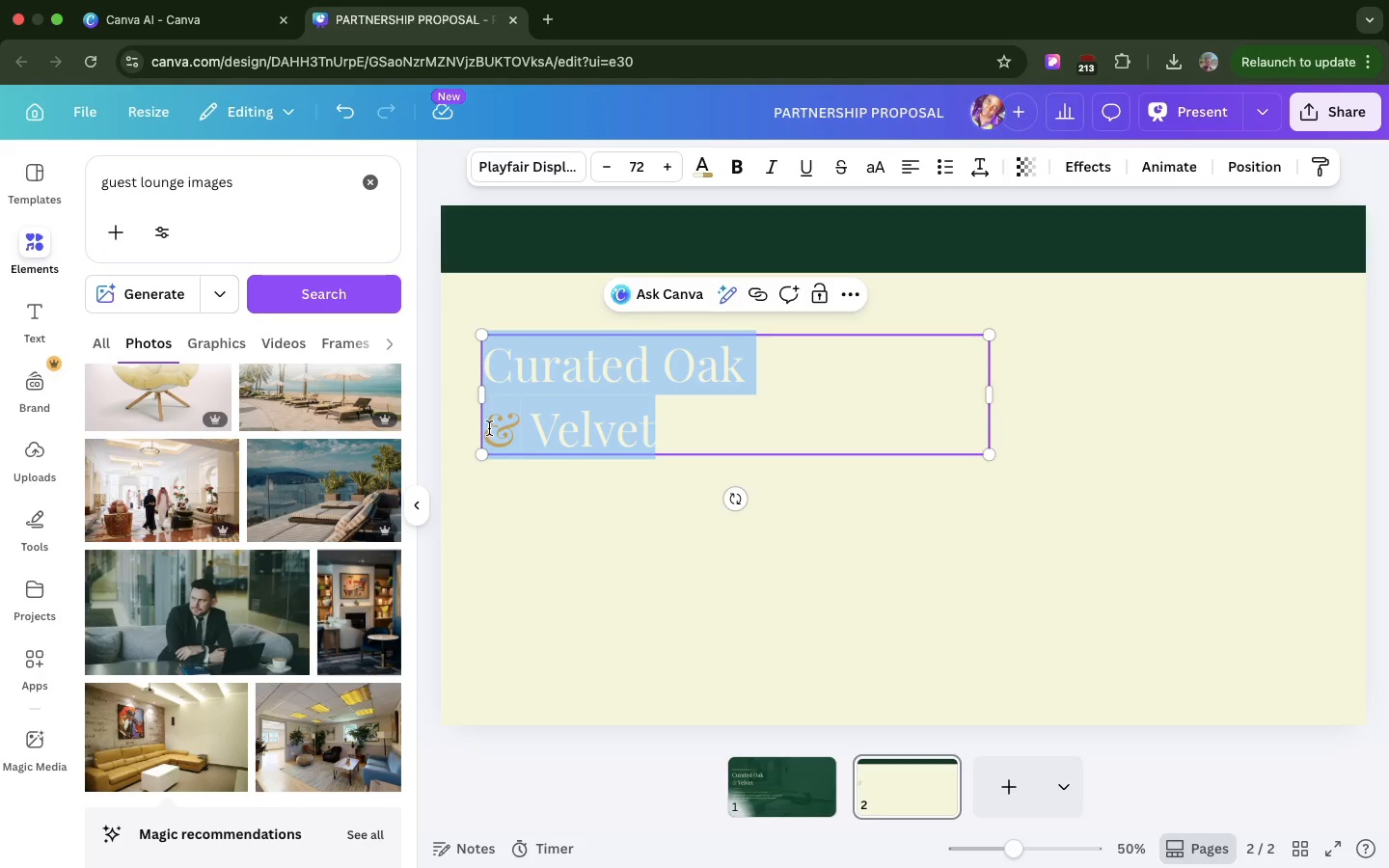 
left_click([489, 428])
 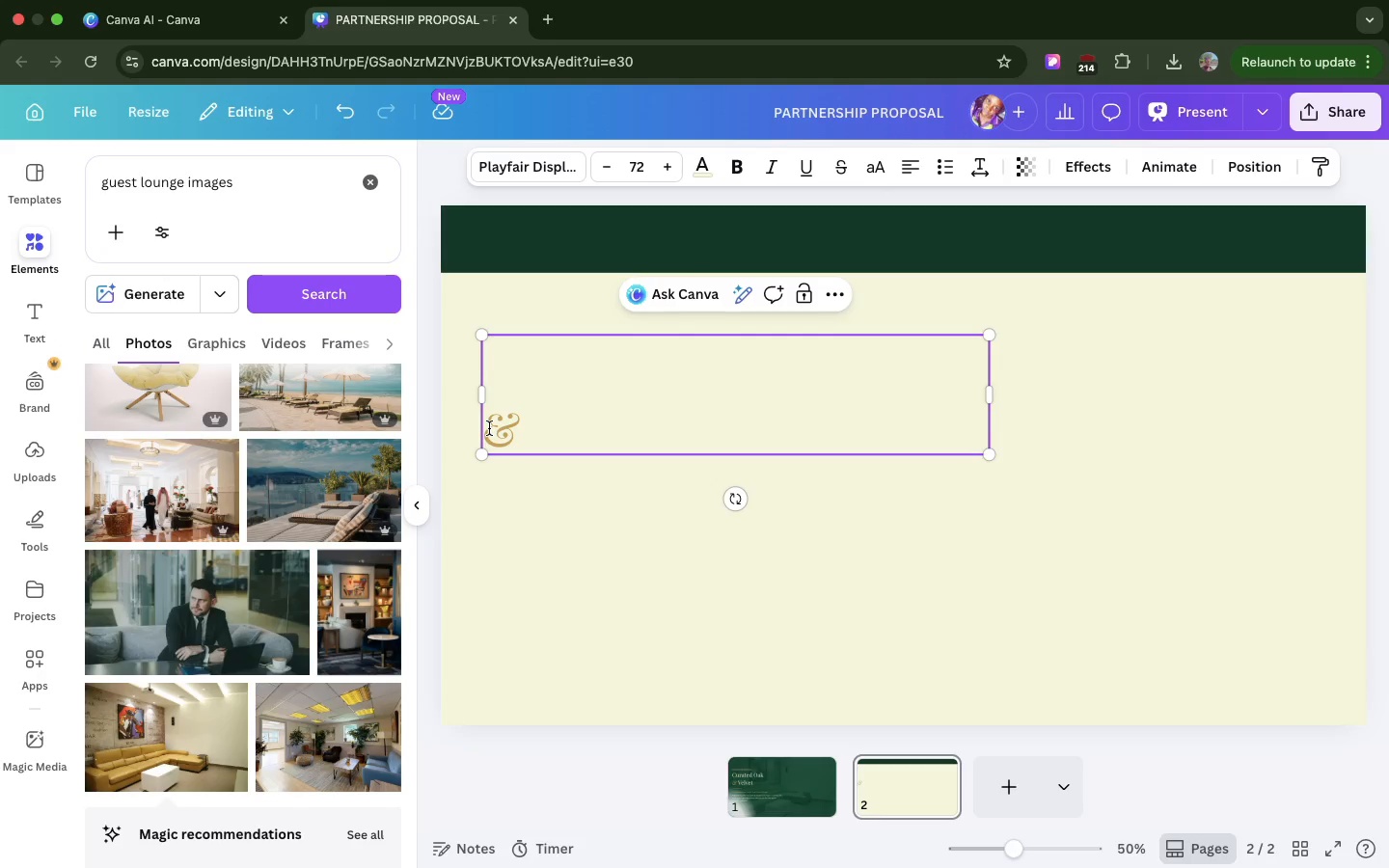 
key(Backspace)
 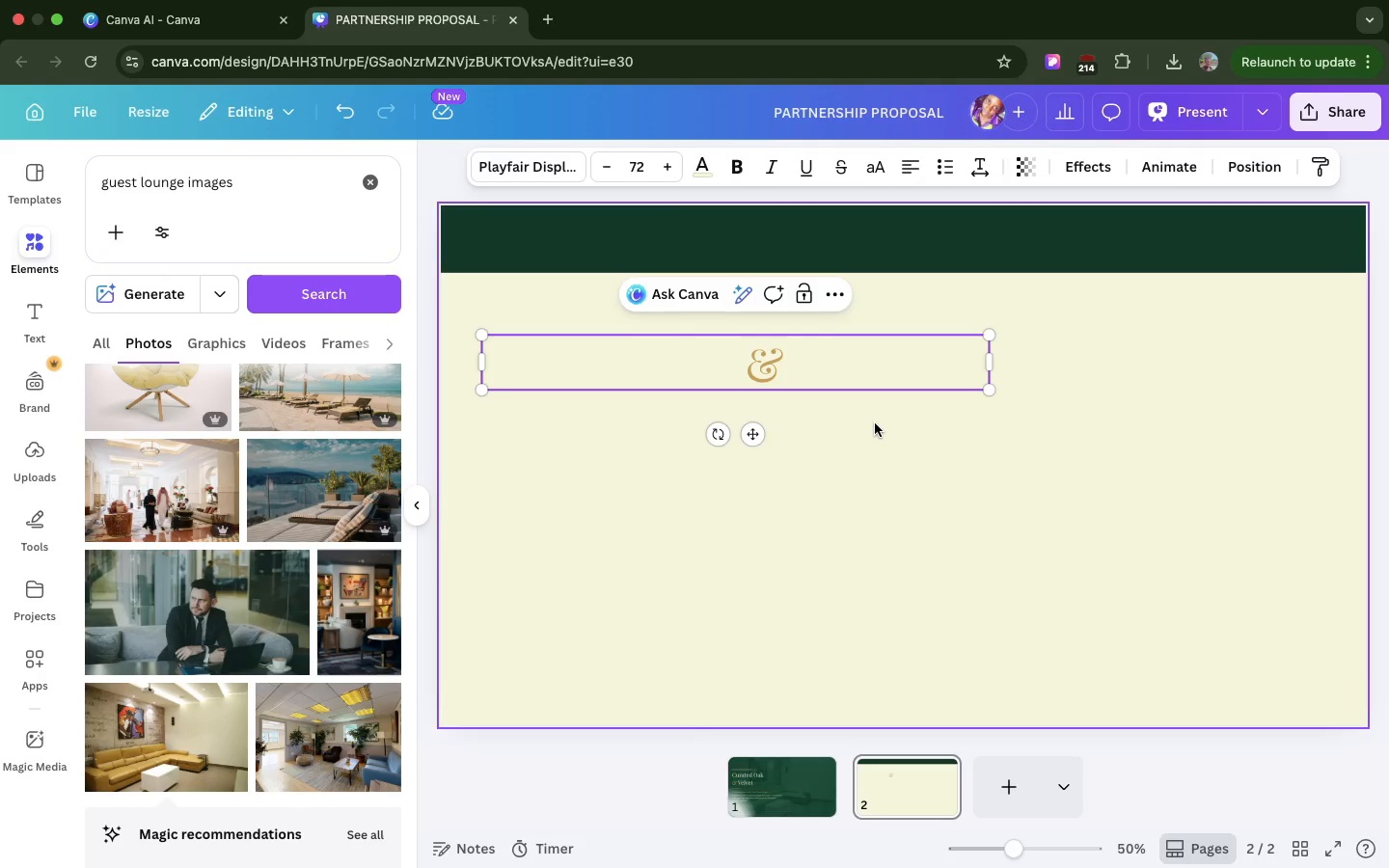 
wait(5.29)
 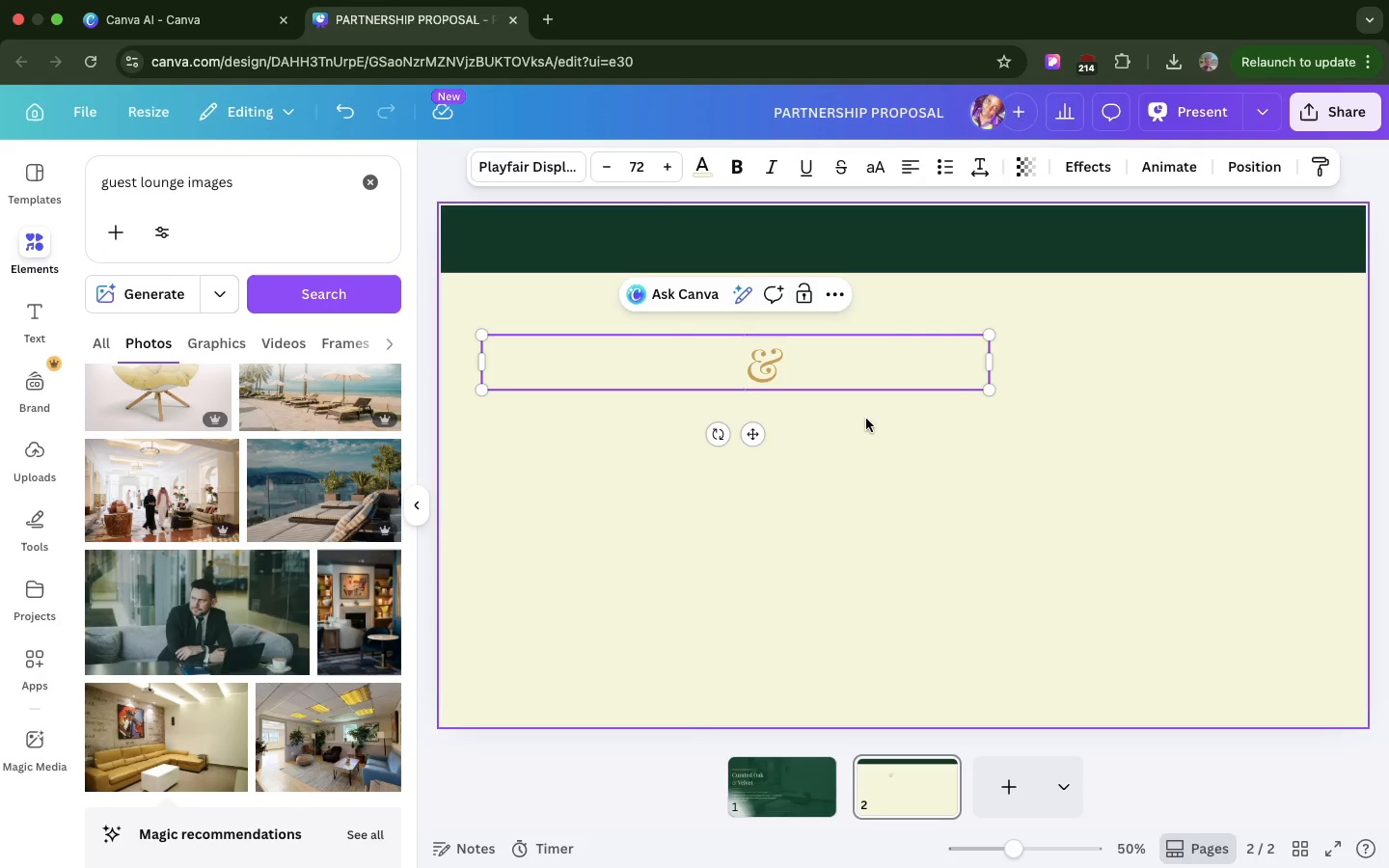 
double_click([841, 348])
 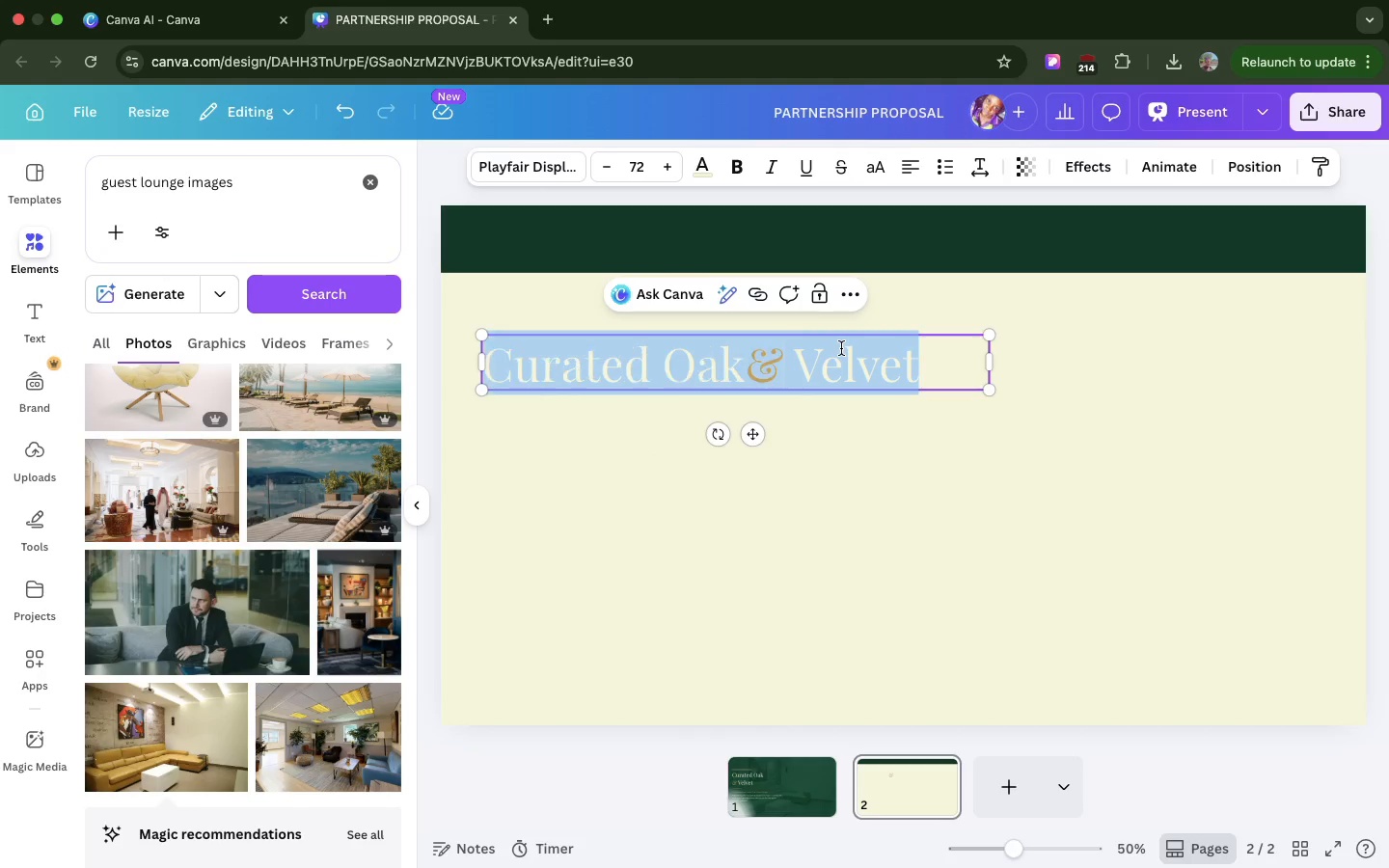 
triple_click([841, 348])
 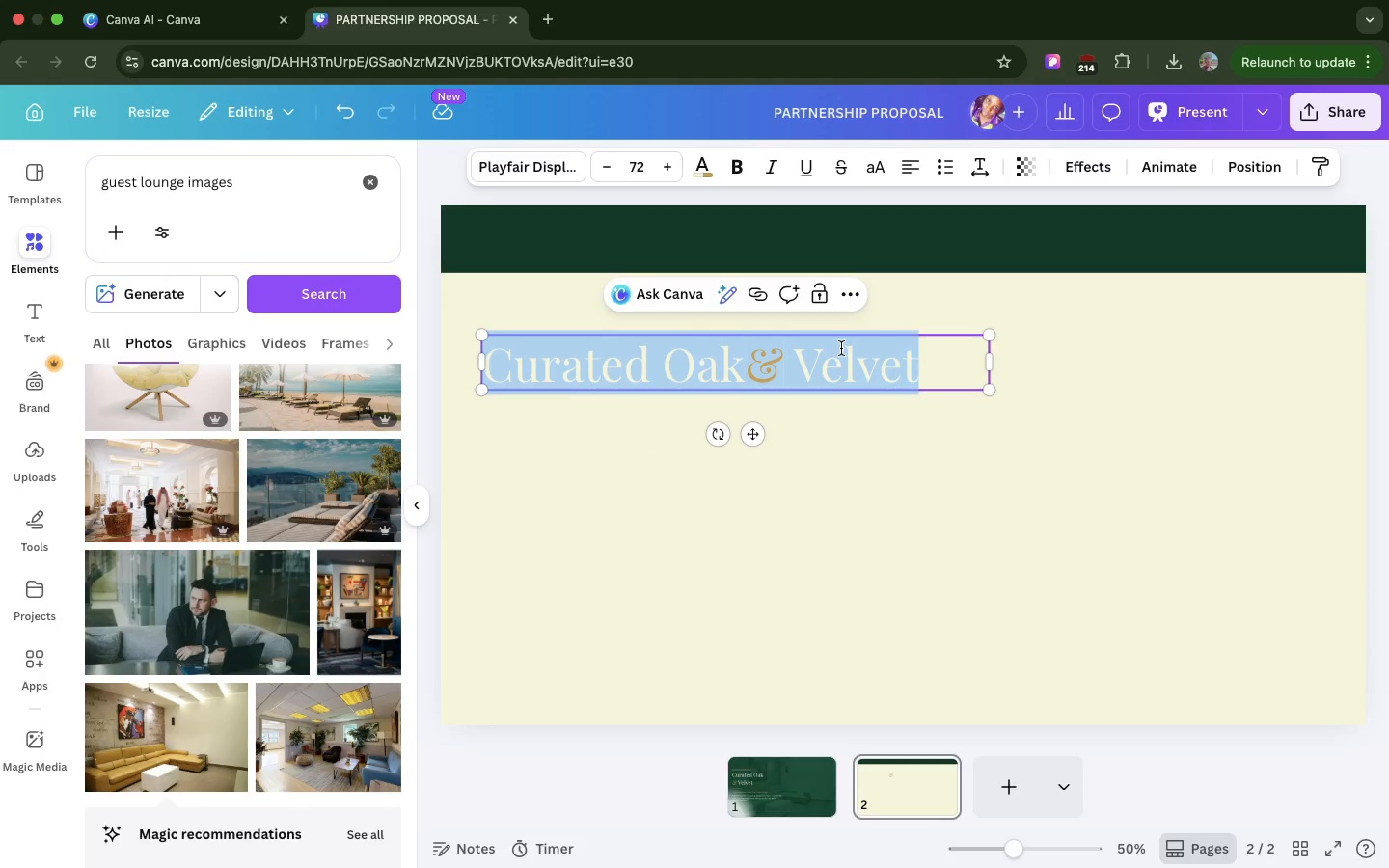 
double_click([841, 348])
 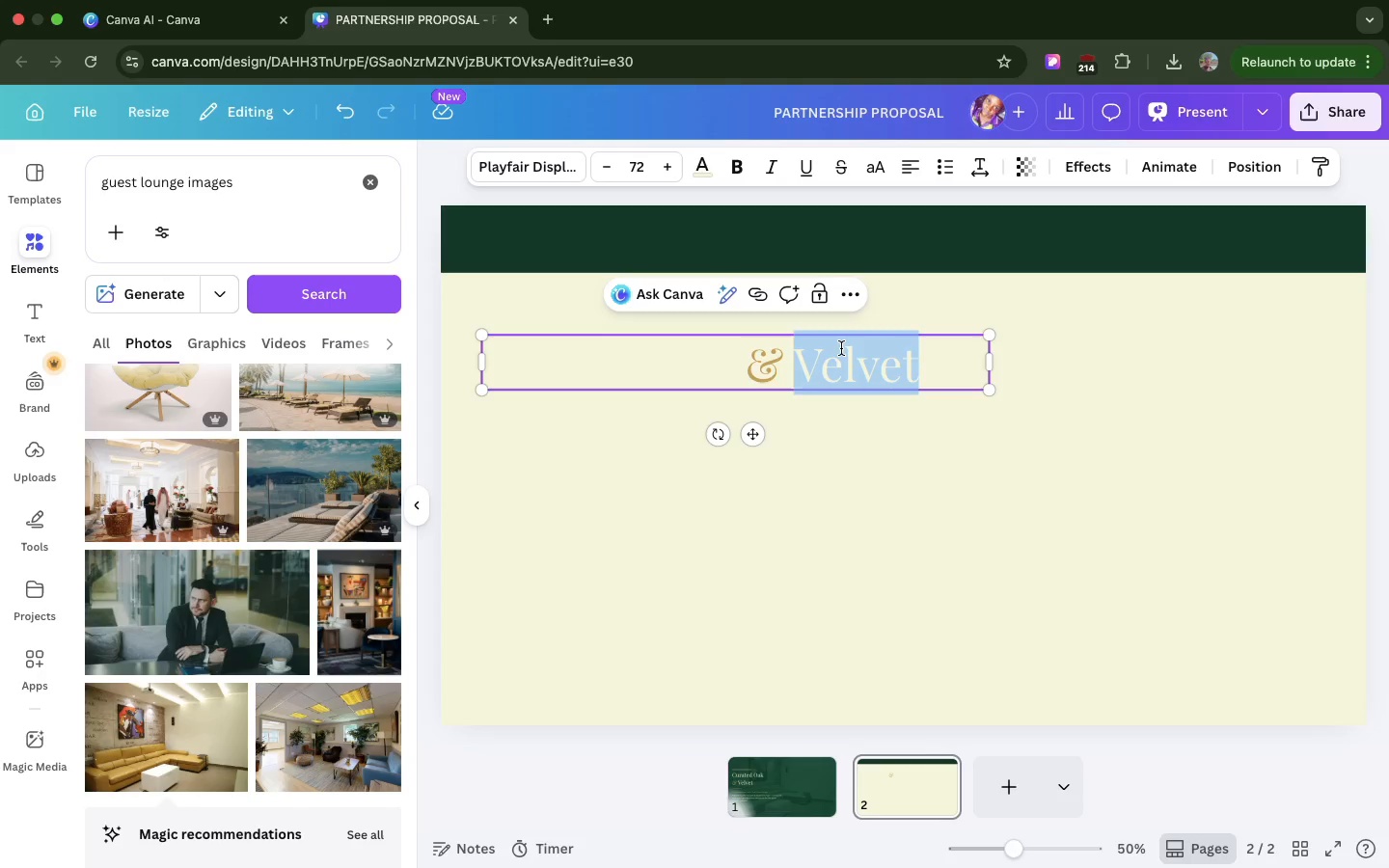 
triple_click([841, 348])
 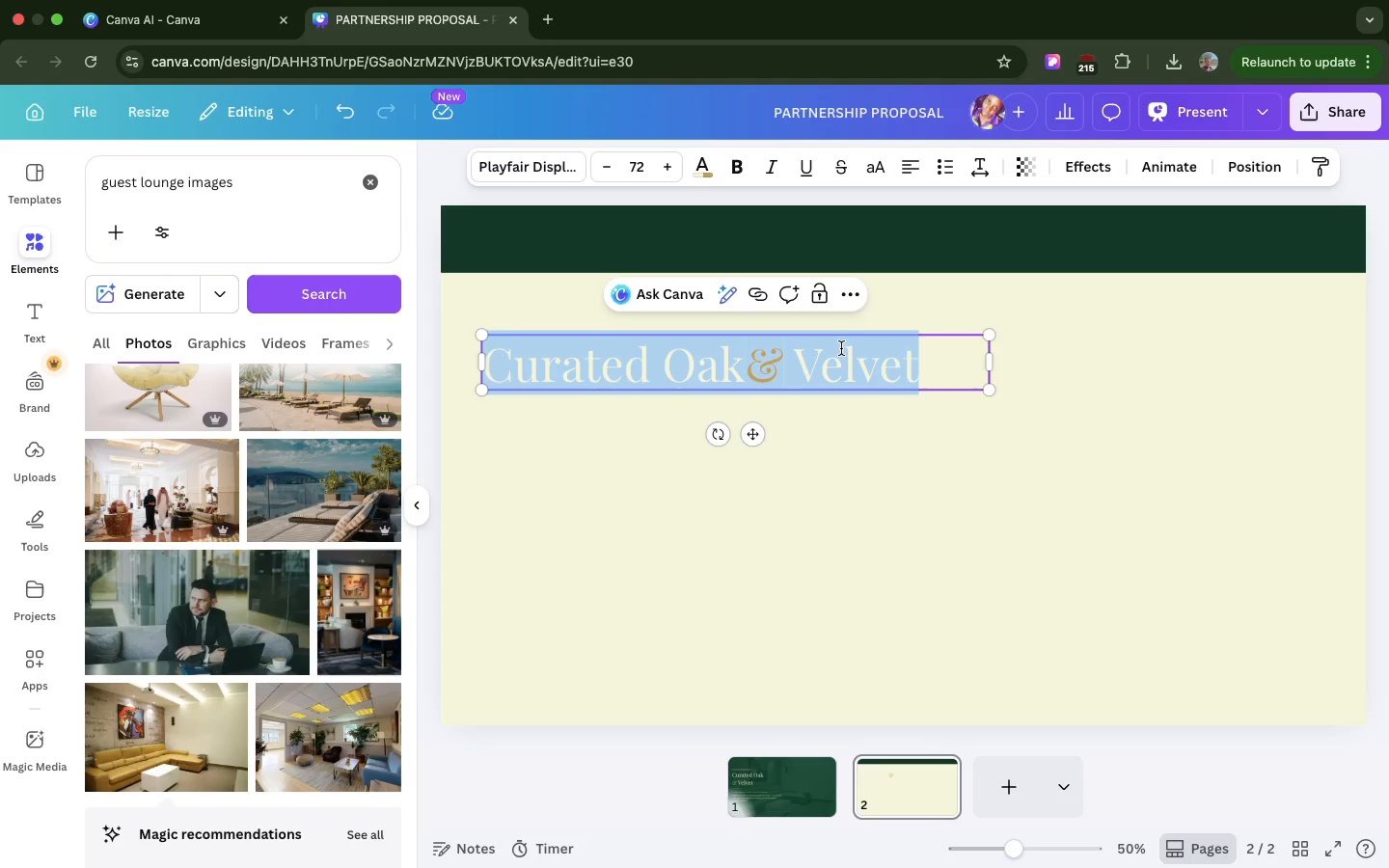 
triple_click([841, 348])
 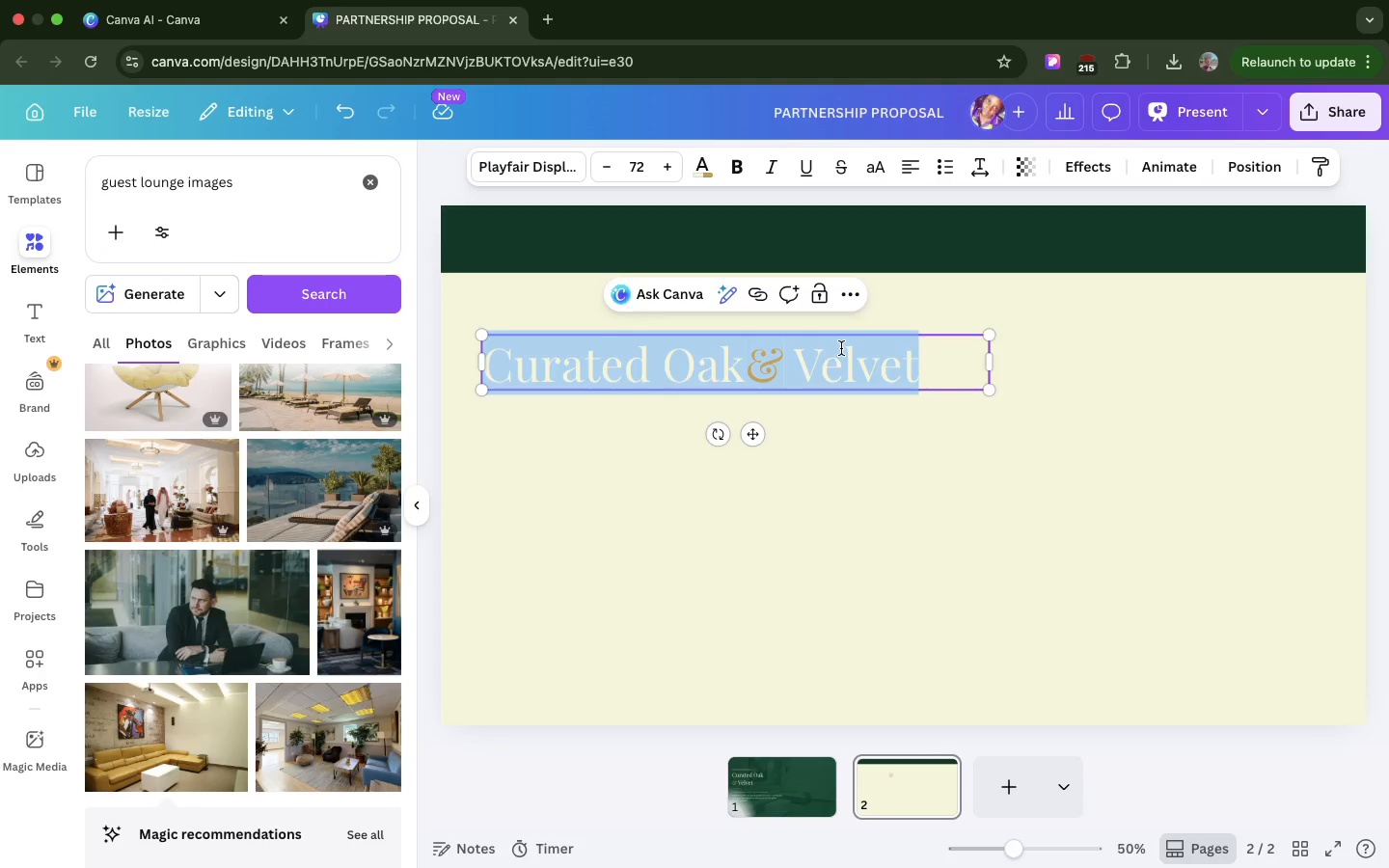 
key(Meta+V)
 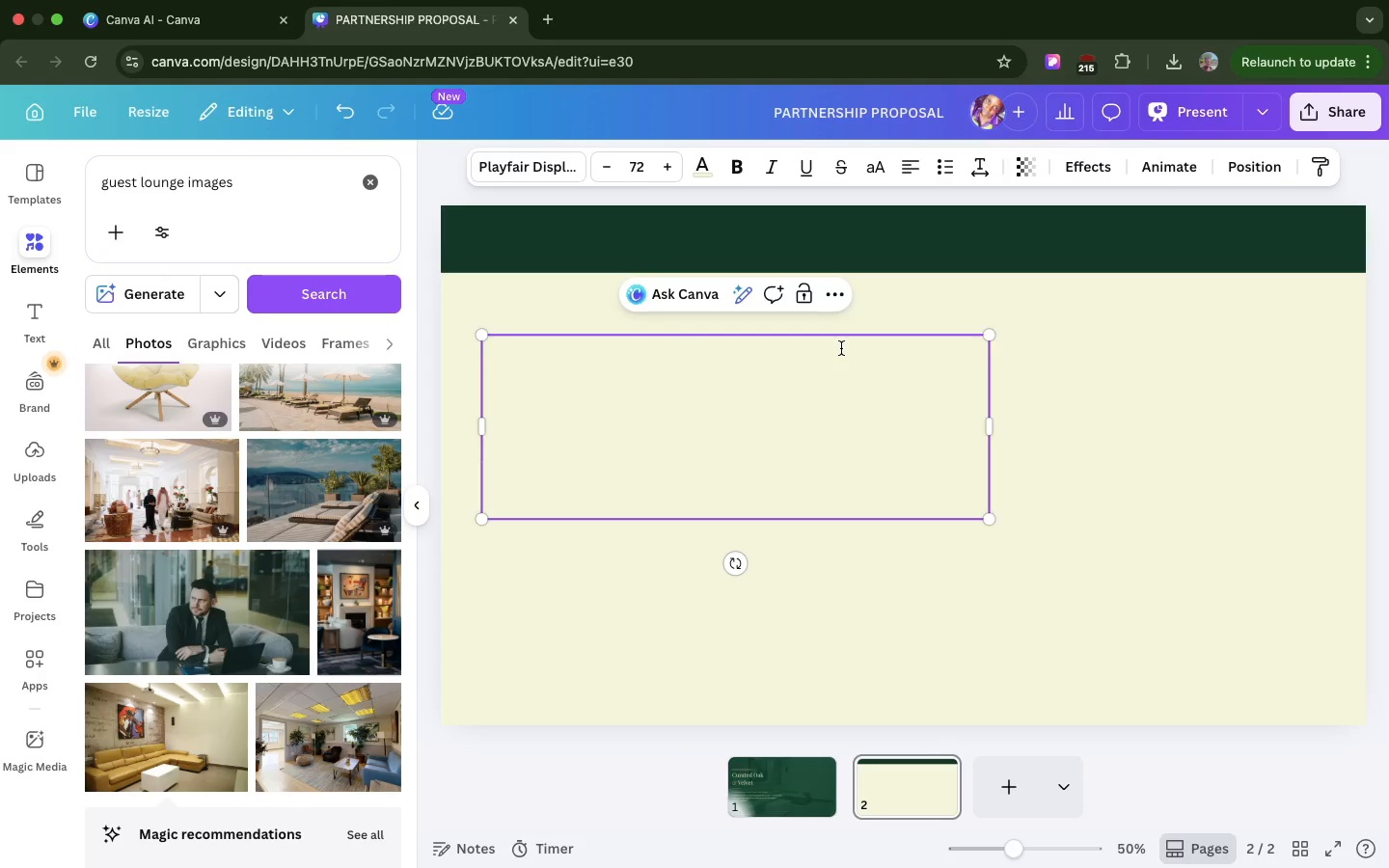 
key(Backspace)
 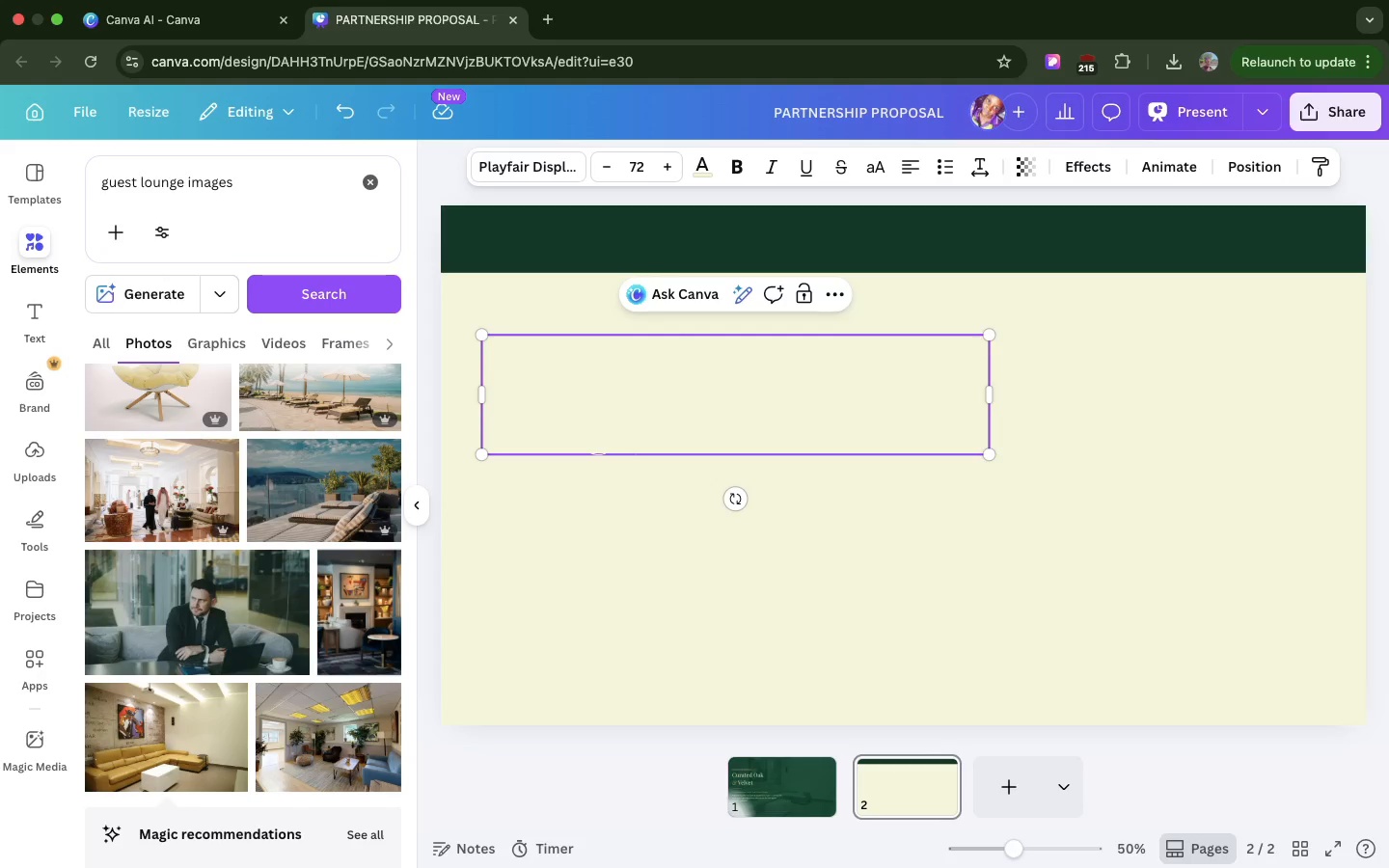 
key(Backspace)
 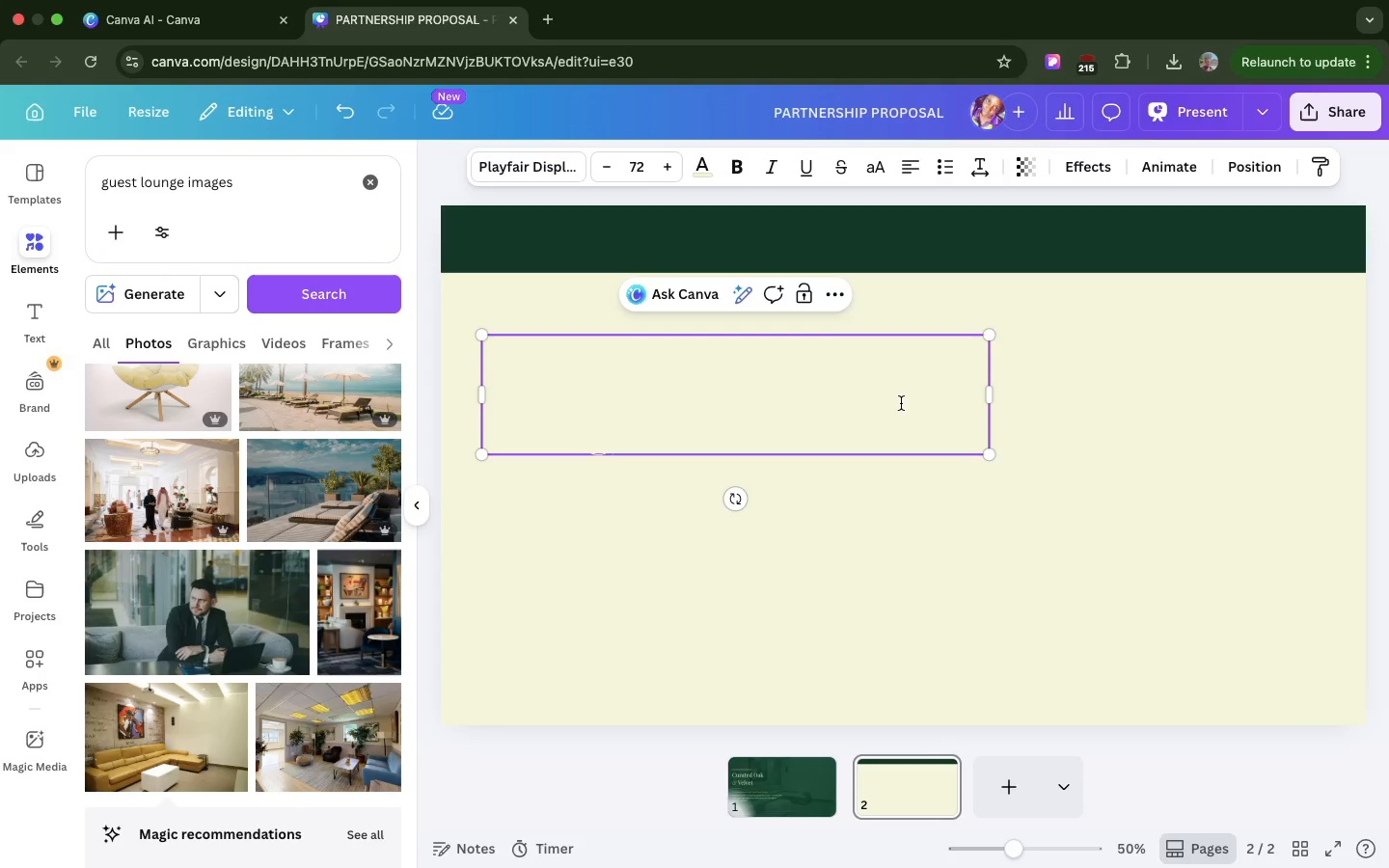 
left_click_drag(start_coordinate=[901, 403], to_coordinate=[901, 378])
 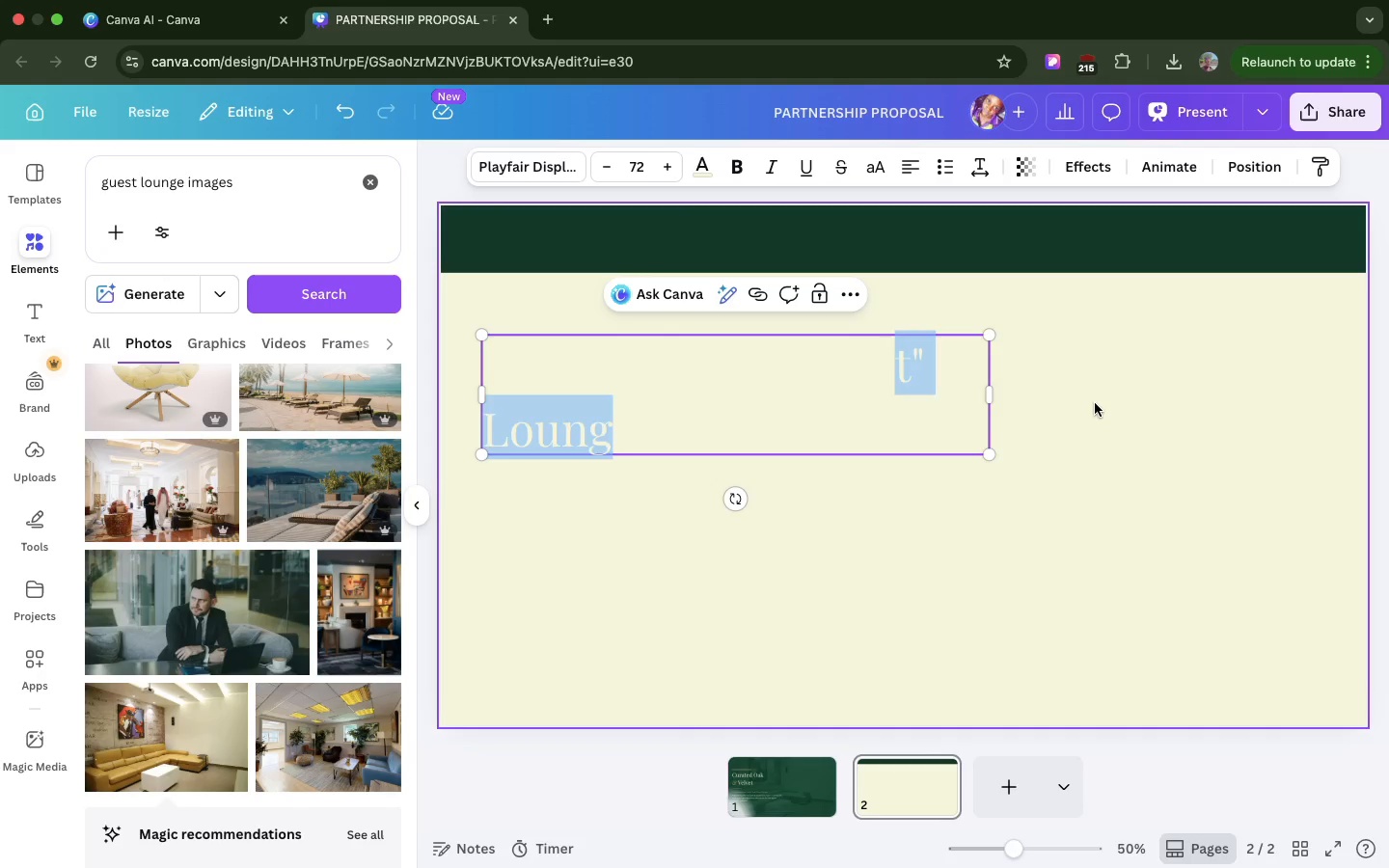 
left_click([1095, 403])
 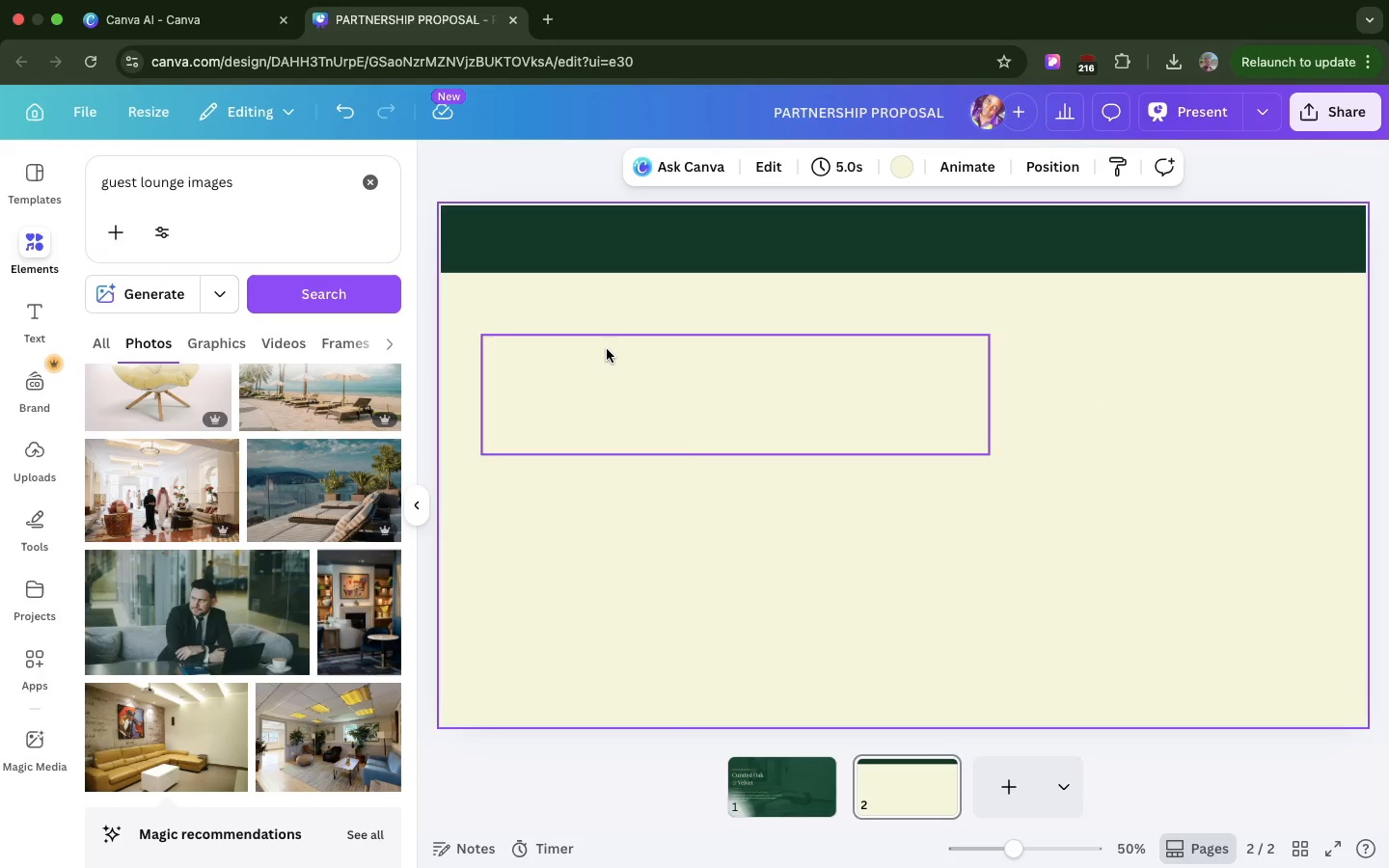 
left_click([607, 349])
 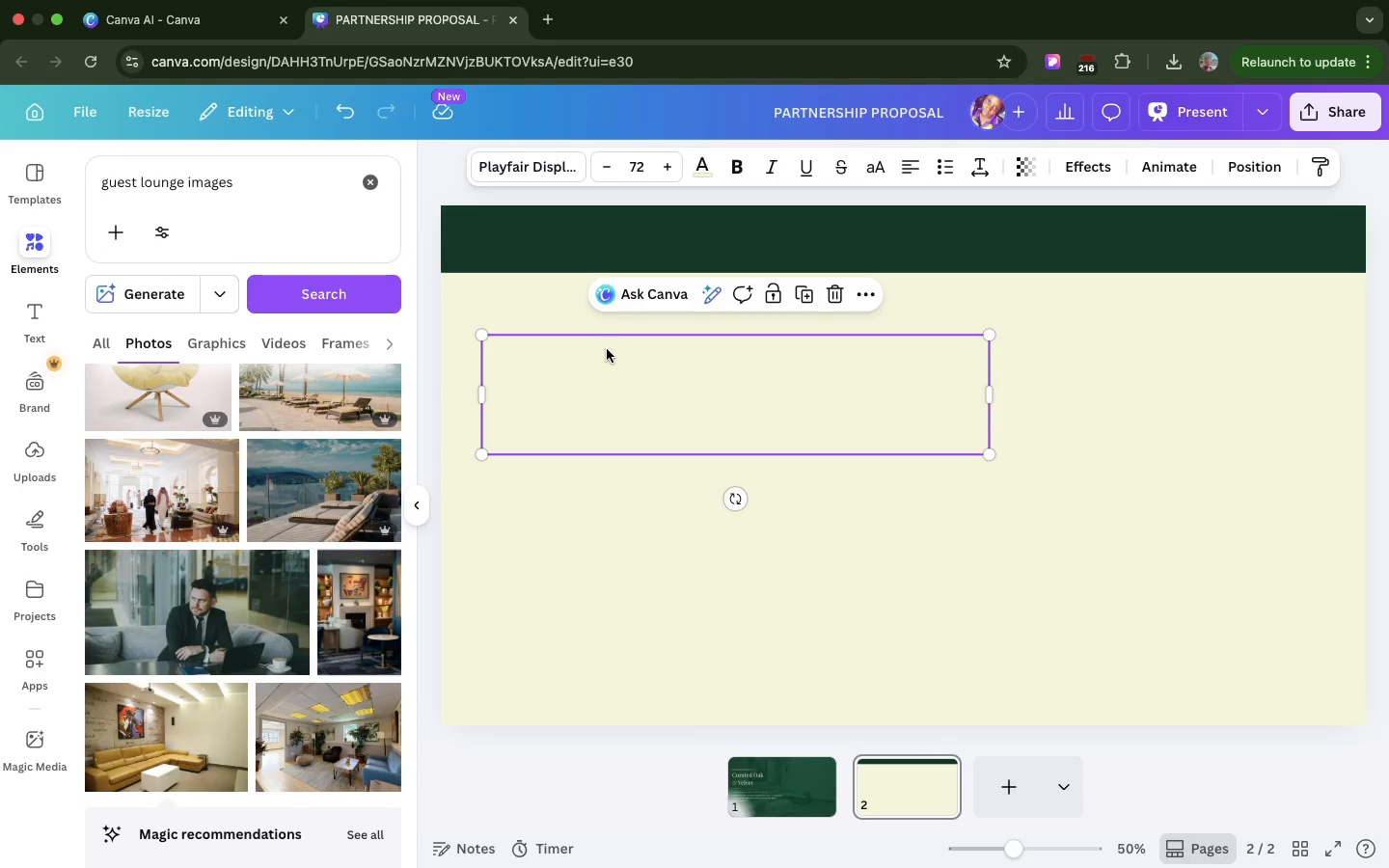 
left_click_drag(start_coordinate=[607, 349], to_coordinate=[599, 235])
 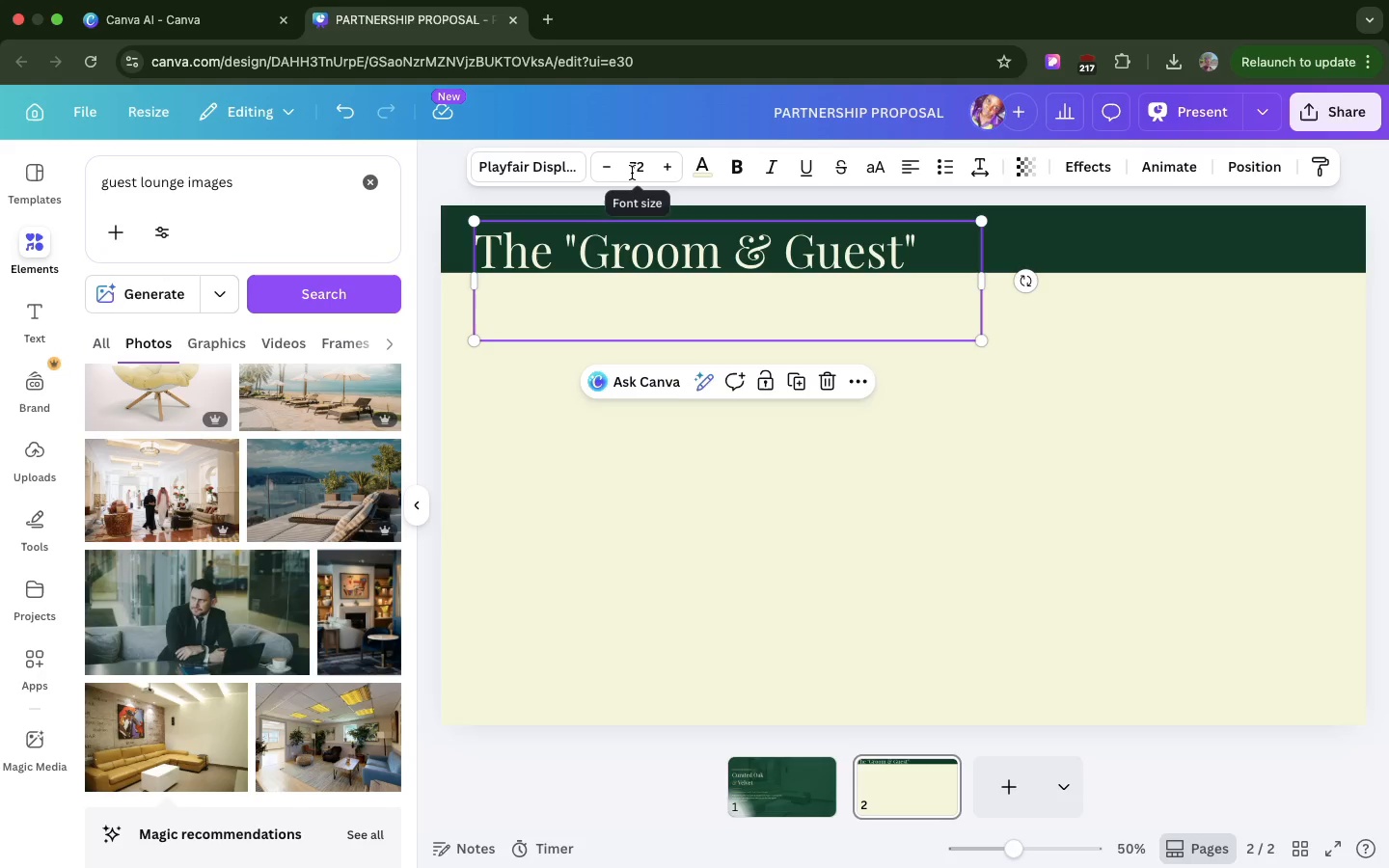 
left_click([632, 173])
 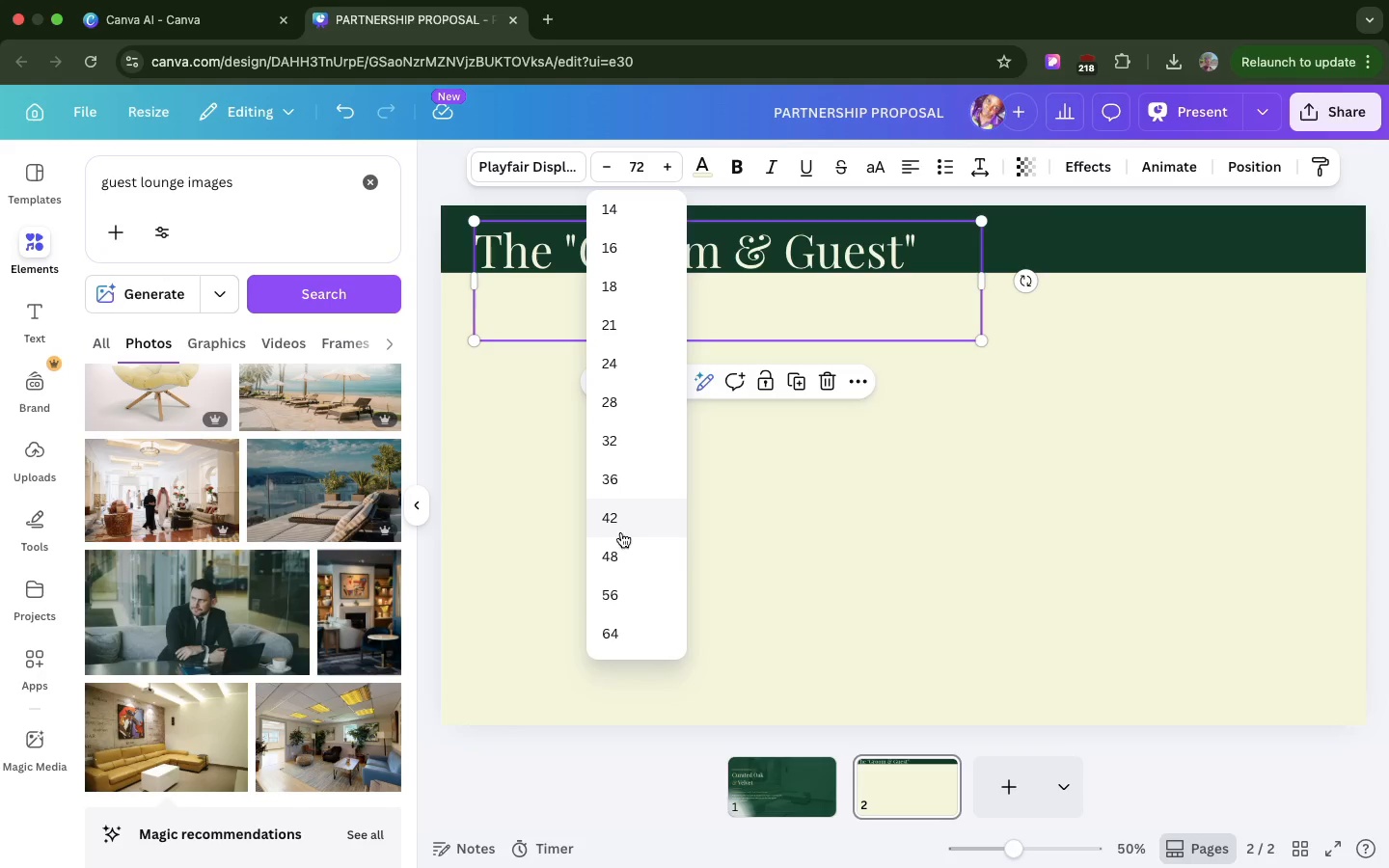 
left_click([621, 539])
 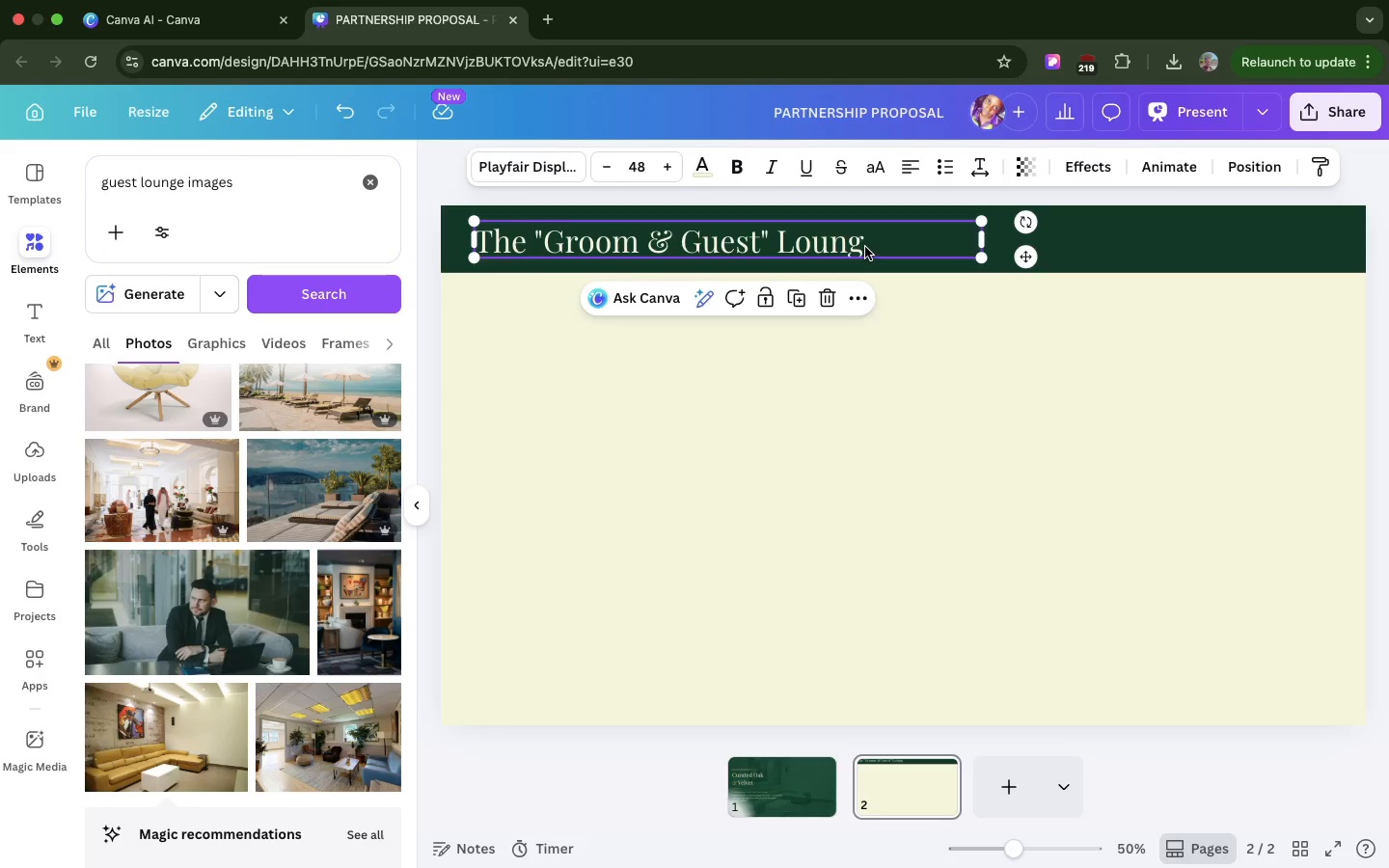 
left_click([866, 241])
 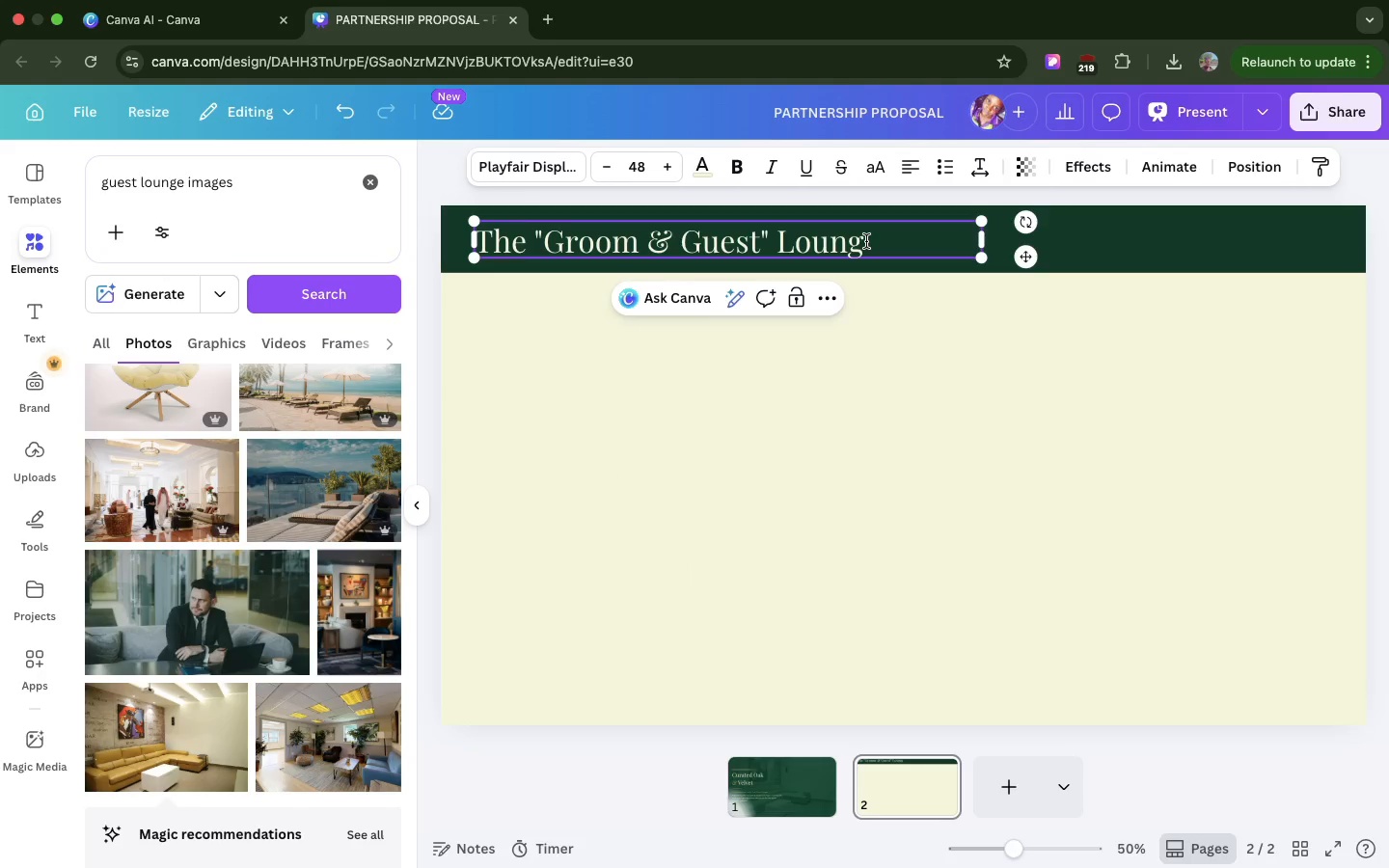 
key(E)
 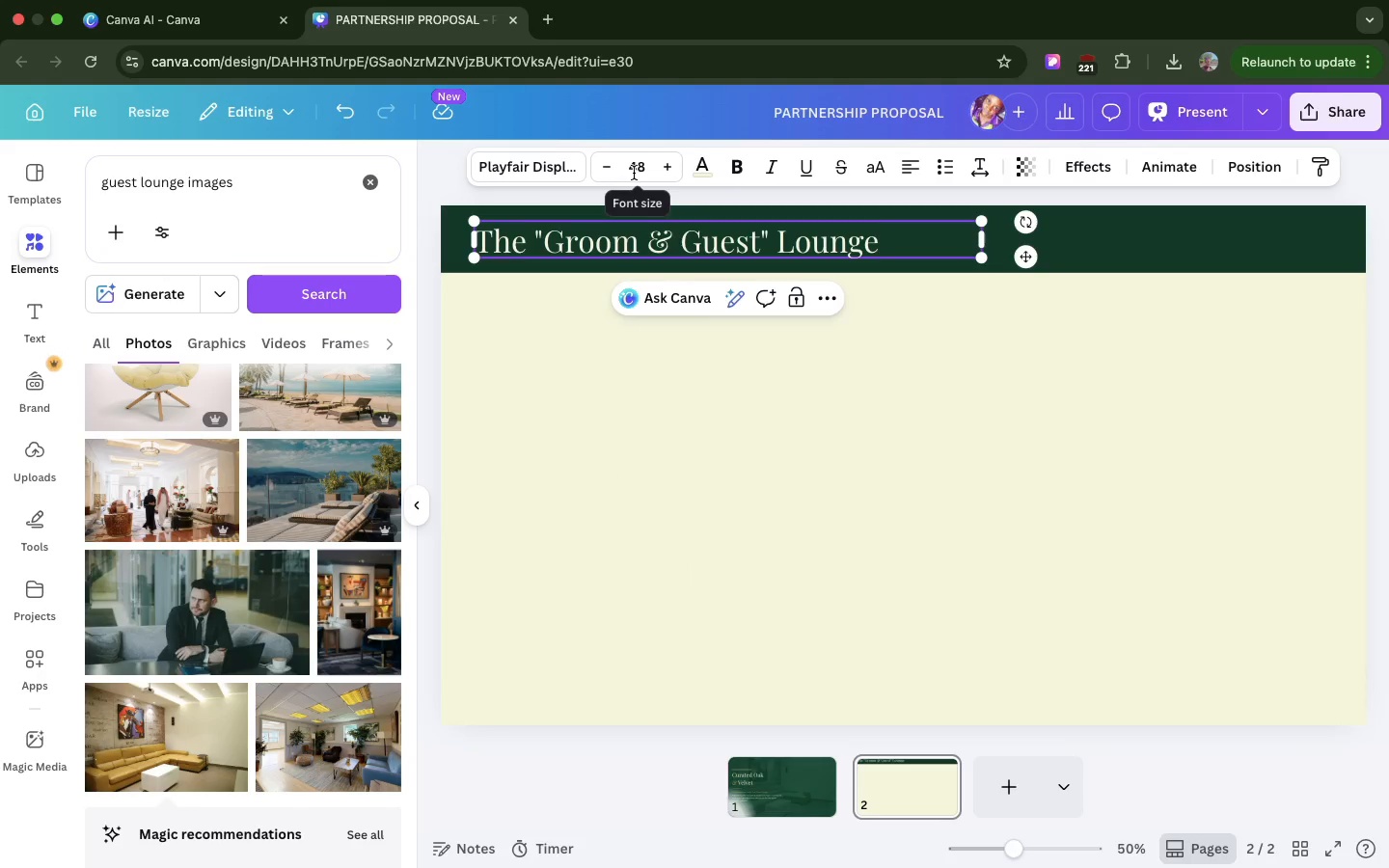 
left_click([664, 196])
 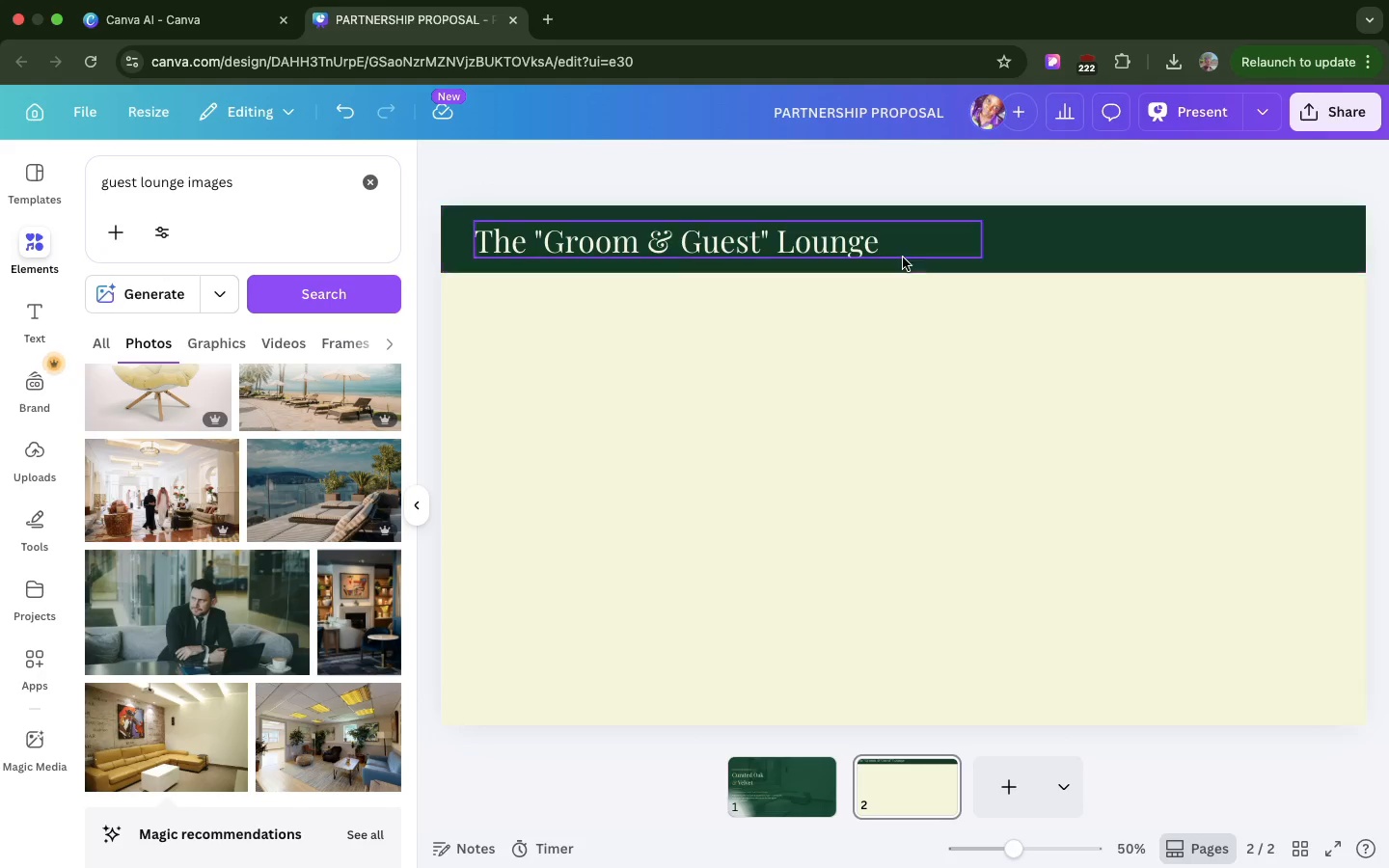 
left_click([913, 258])
 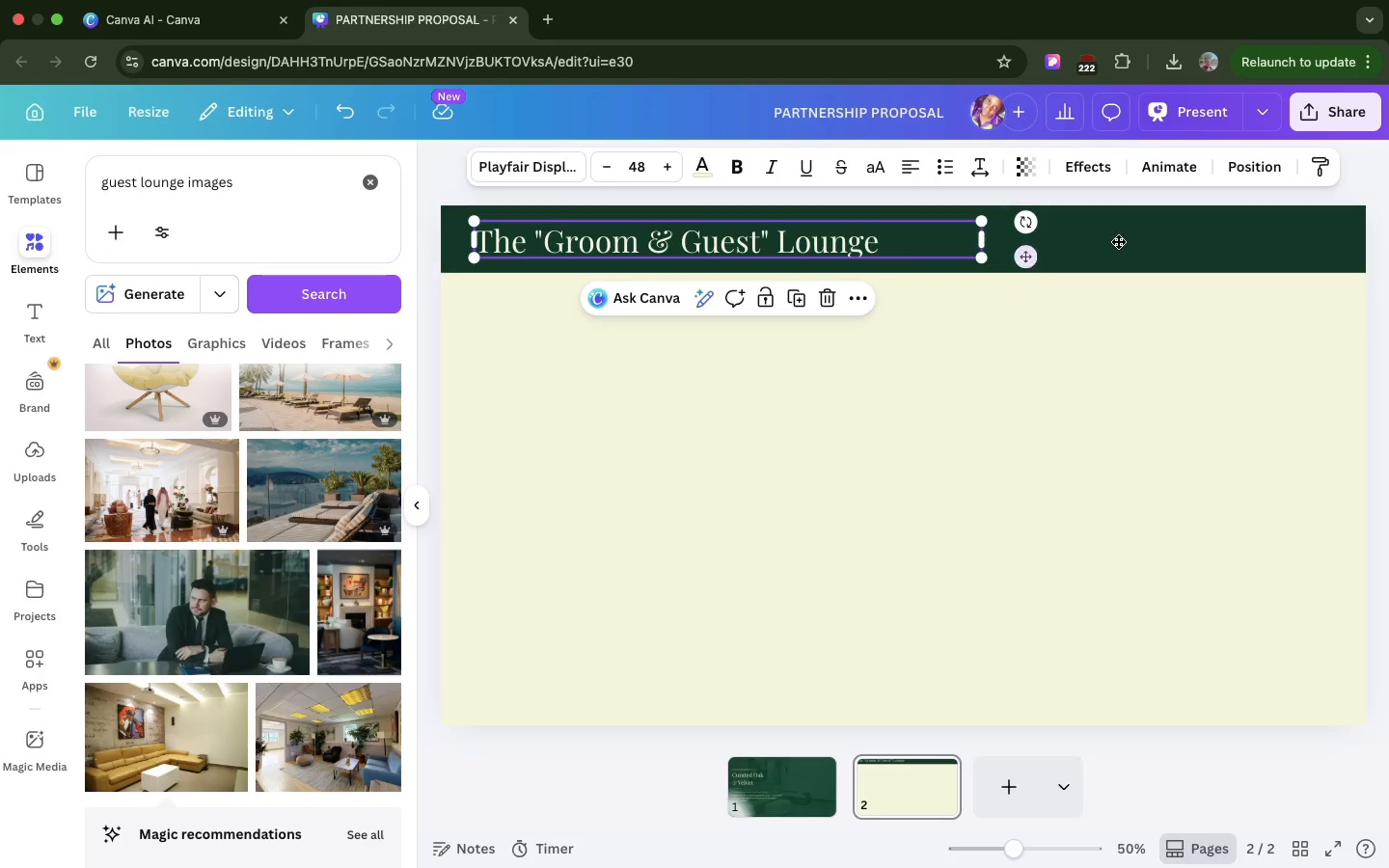 
left_click([1136, 236])
 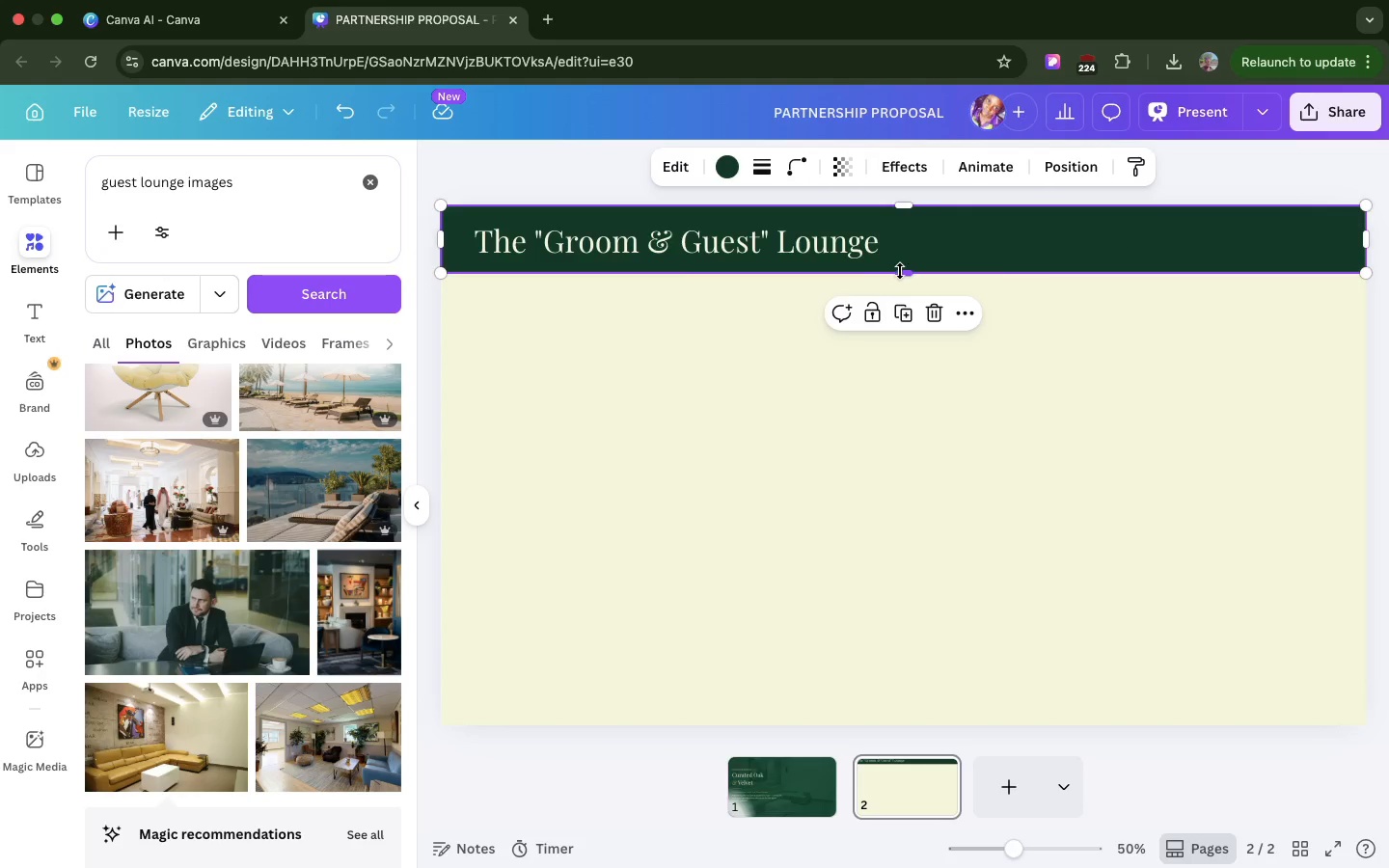 
left_click_drag(start_coordinate=[900, 271], to_coordinate=[899, 278])
 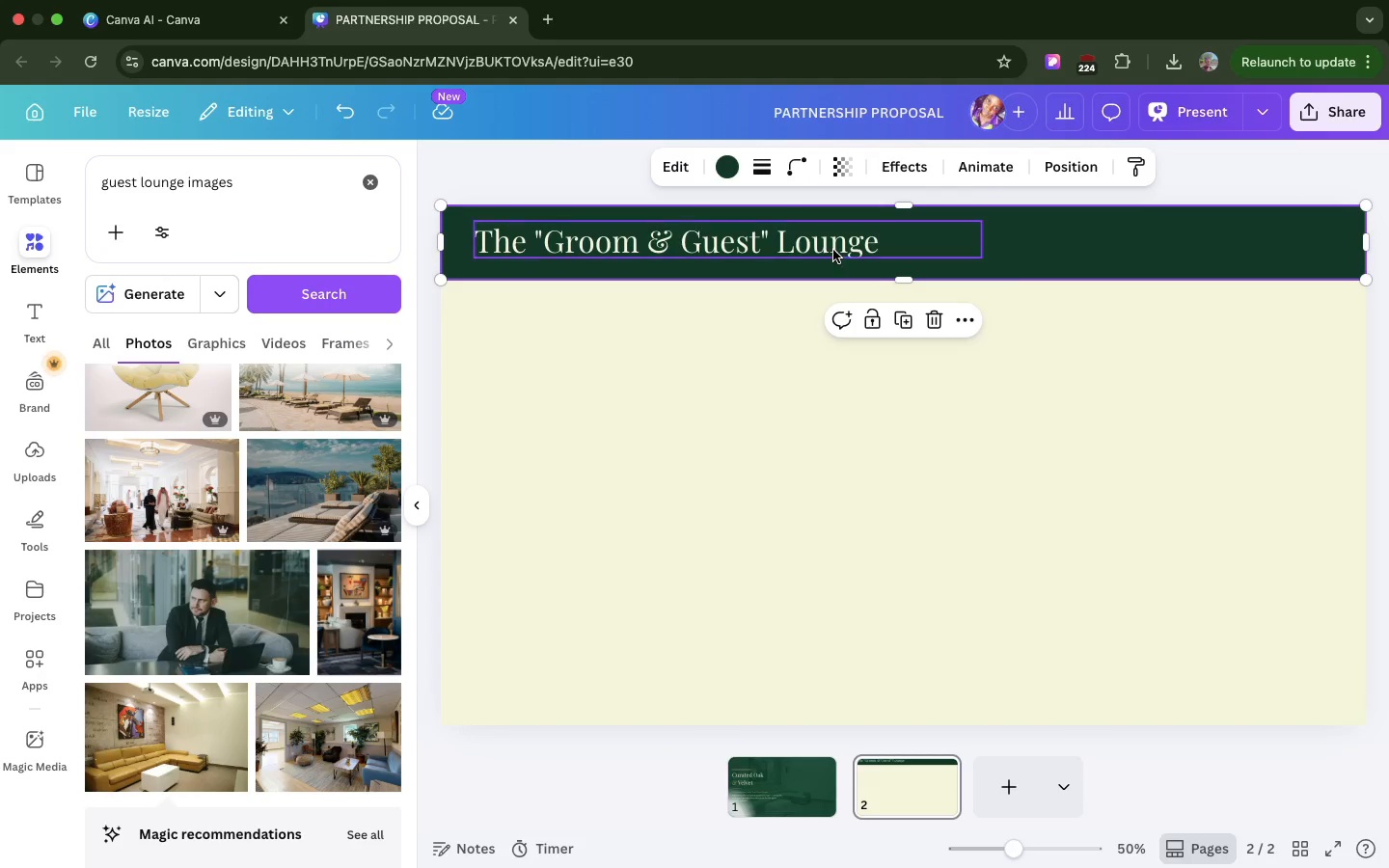 
left_click([833, 250])
 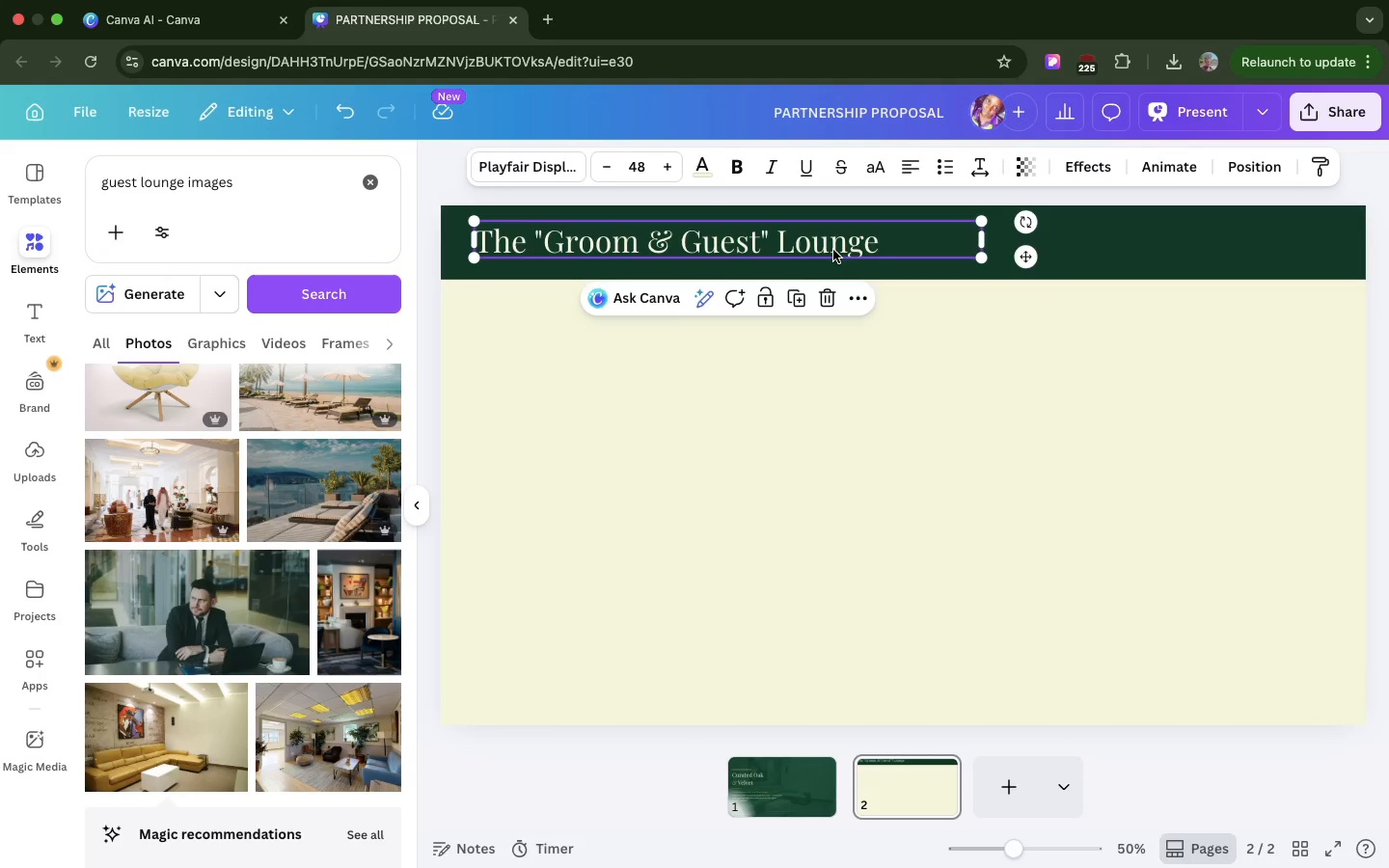 
hold_key(key=ArrowDown, duration=1.17)
 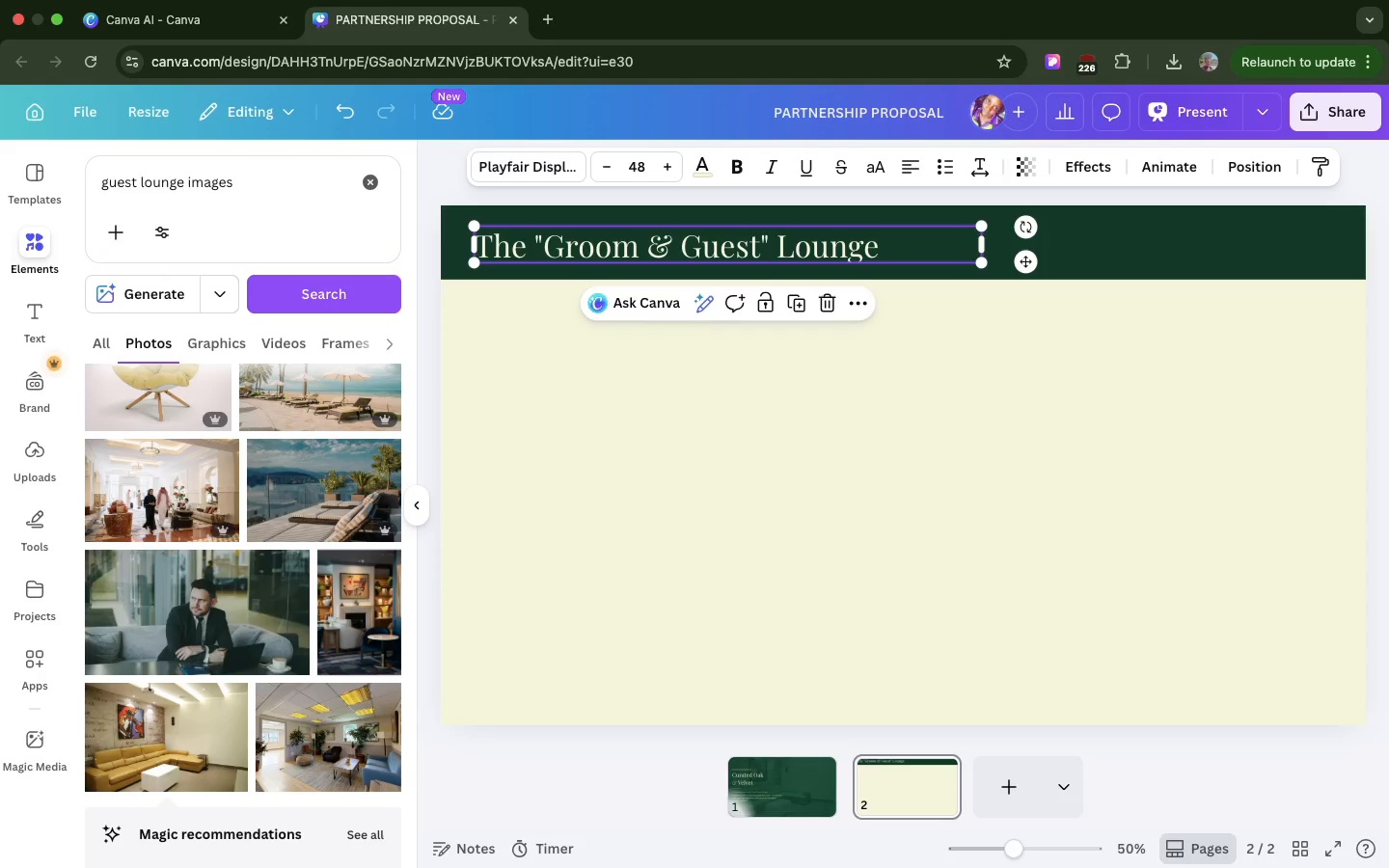 
wait(8.15)
 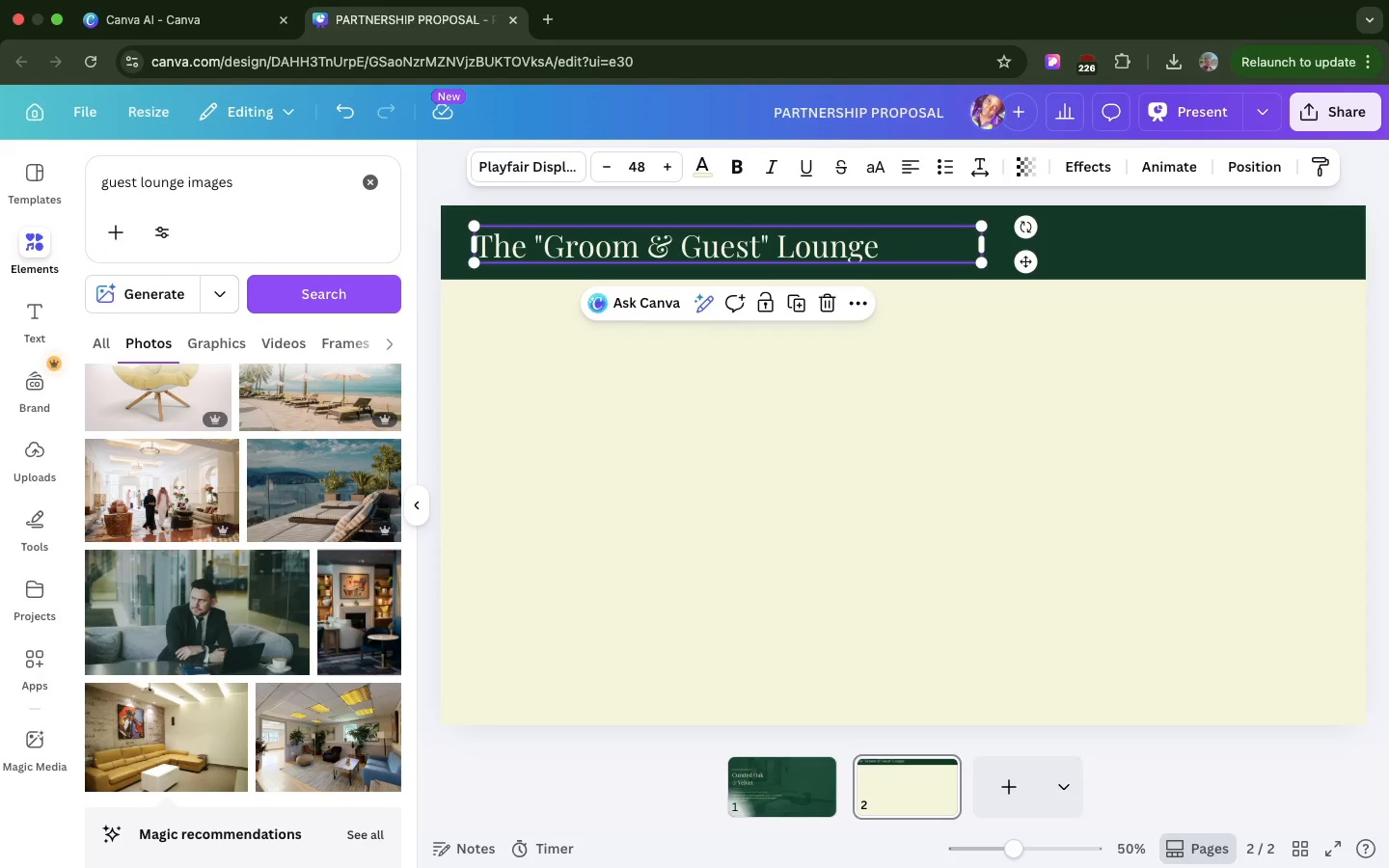 
key(T)
 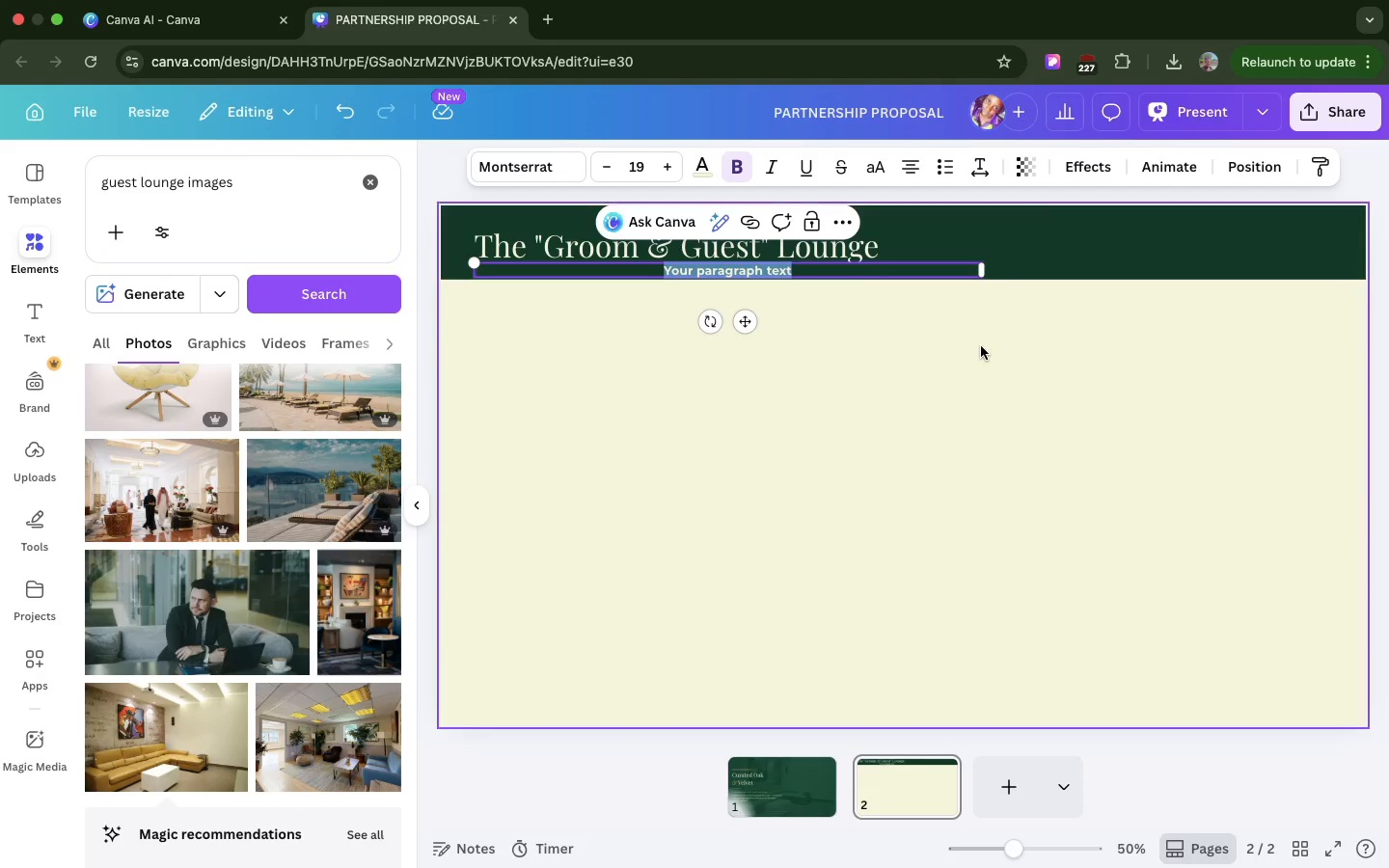 
wait(5.05)
 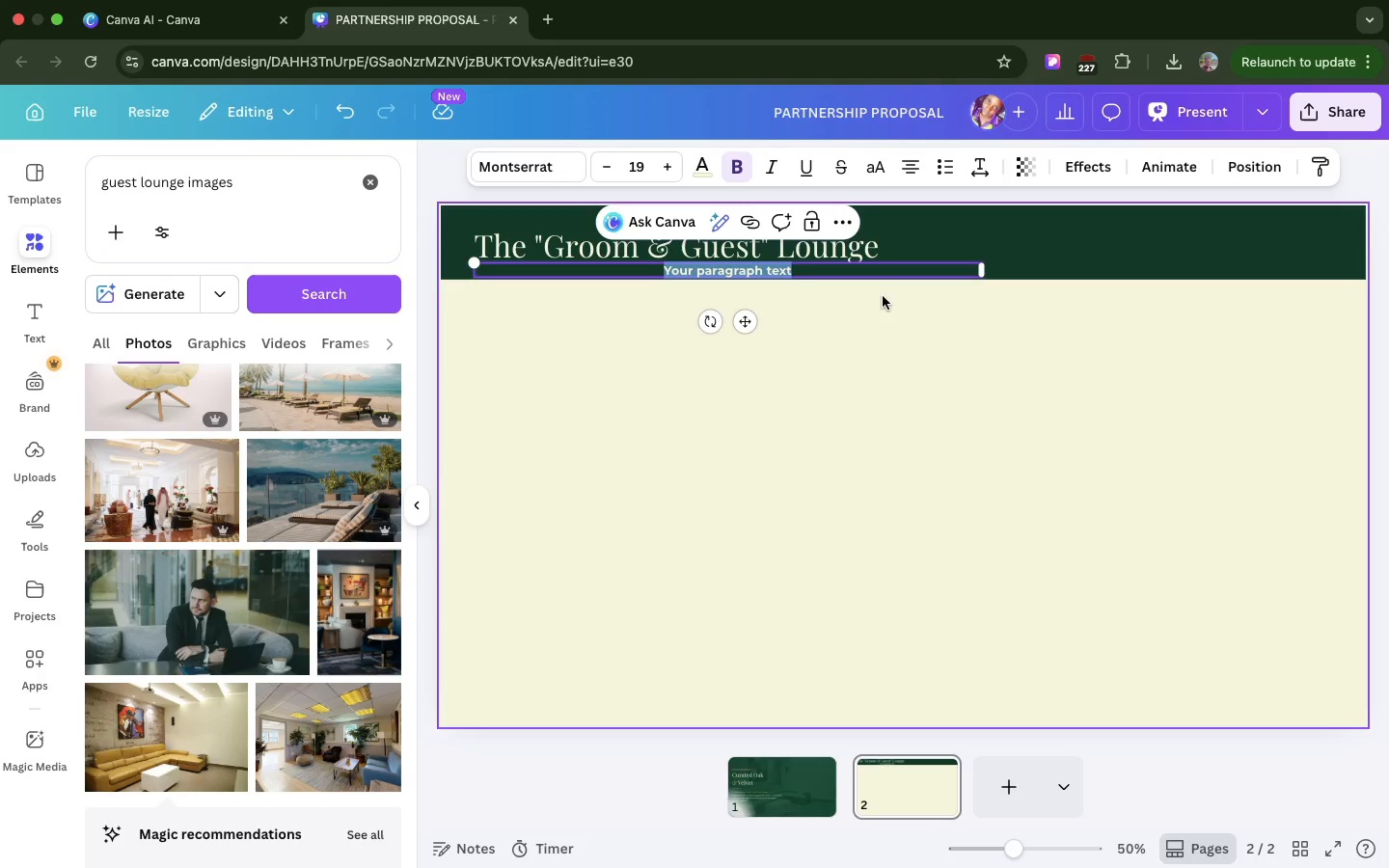 
left_click_drag(start_coordinate=[739, 319], to_coordinate=[730, 393])
 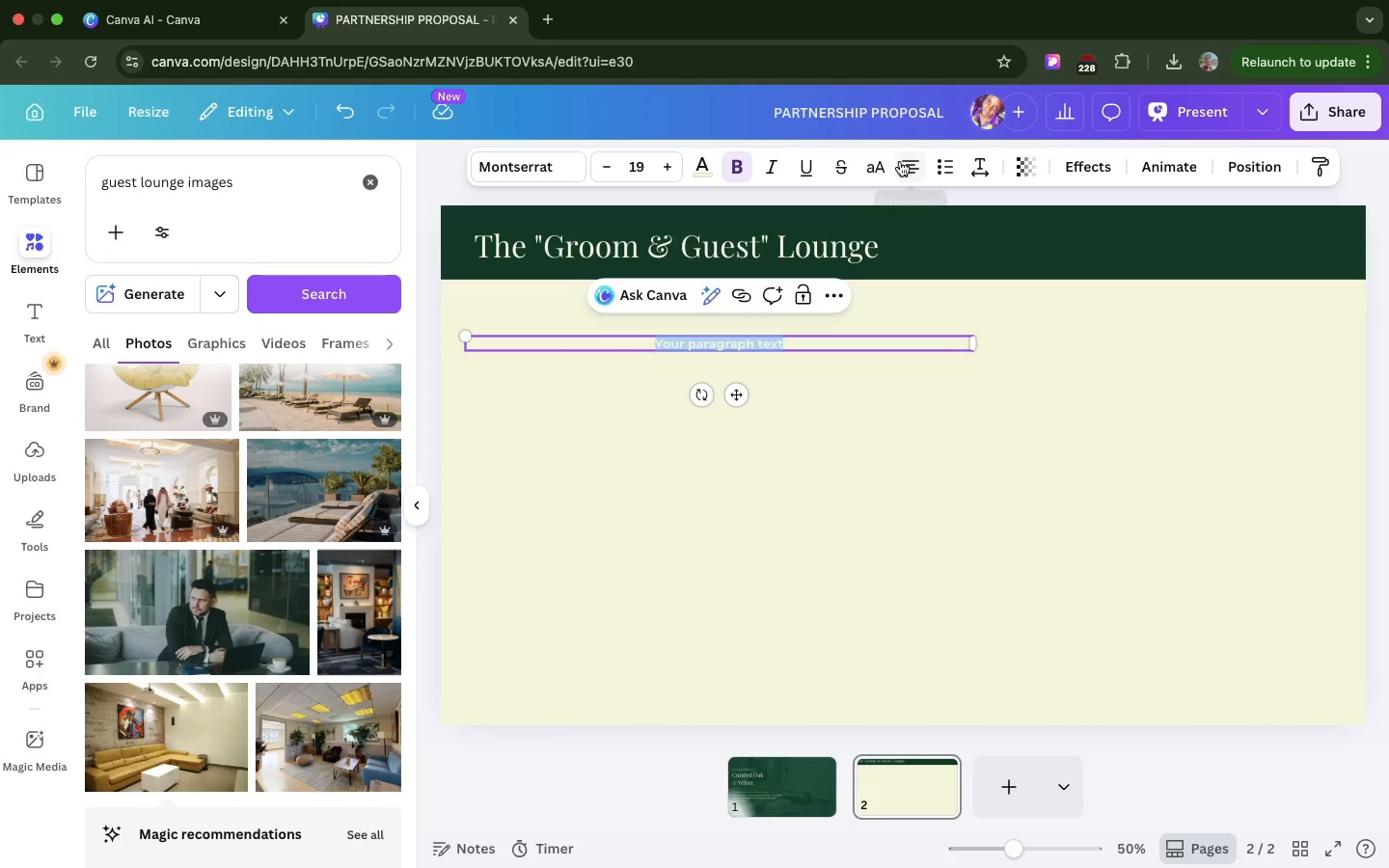 
double_click([900, 161])
 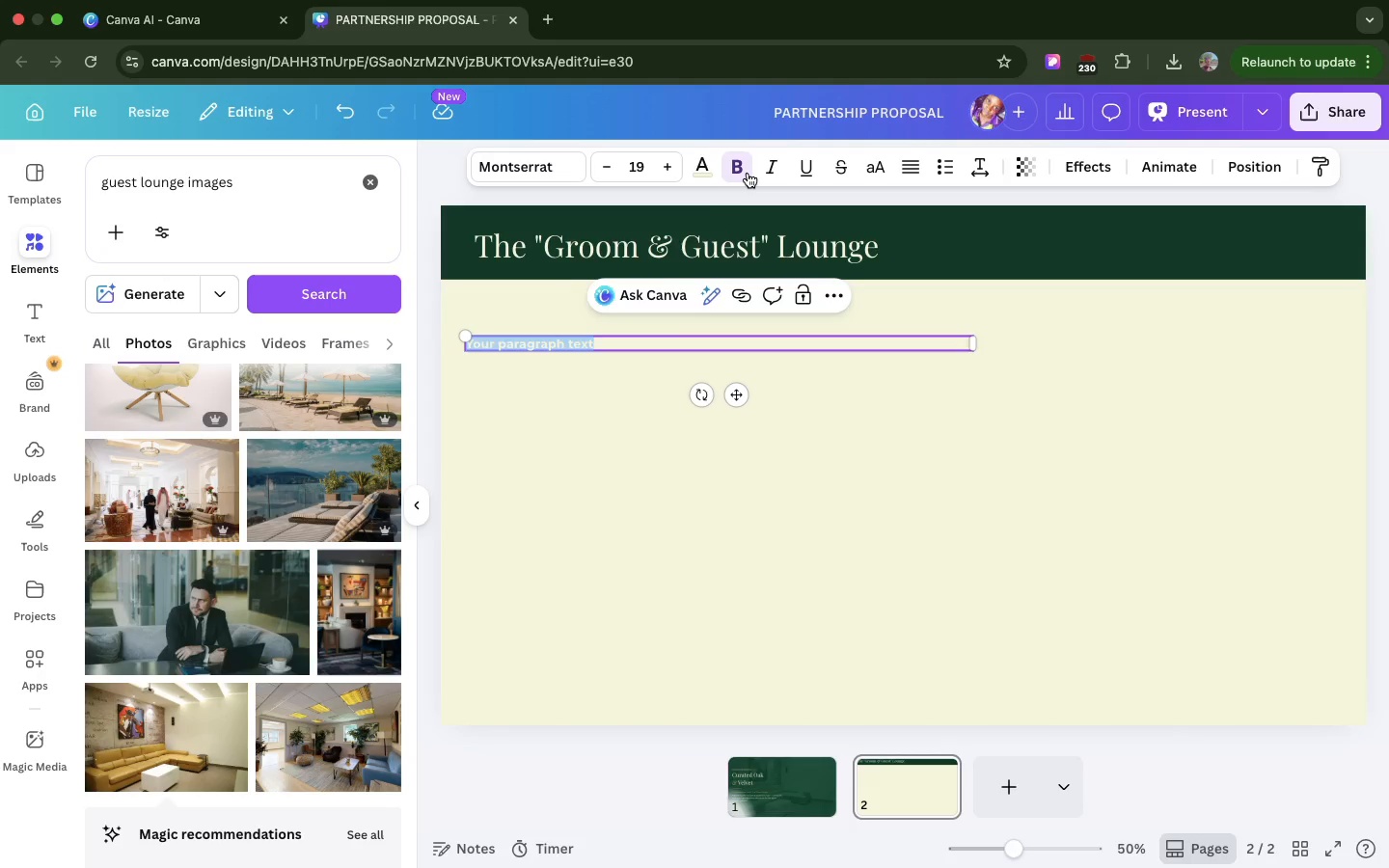 
left_click([747, 173])
 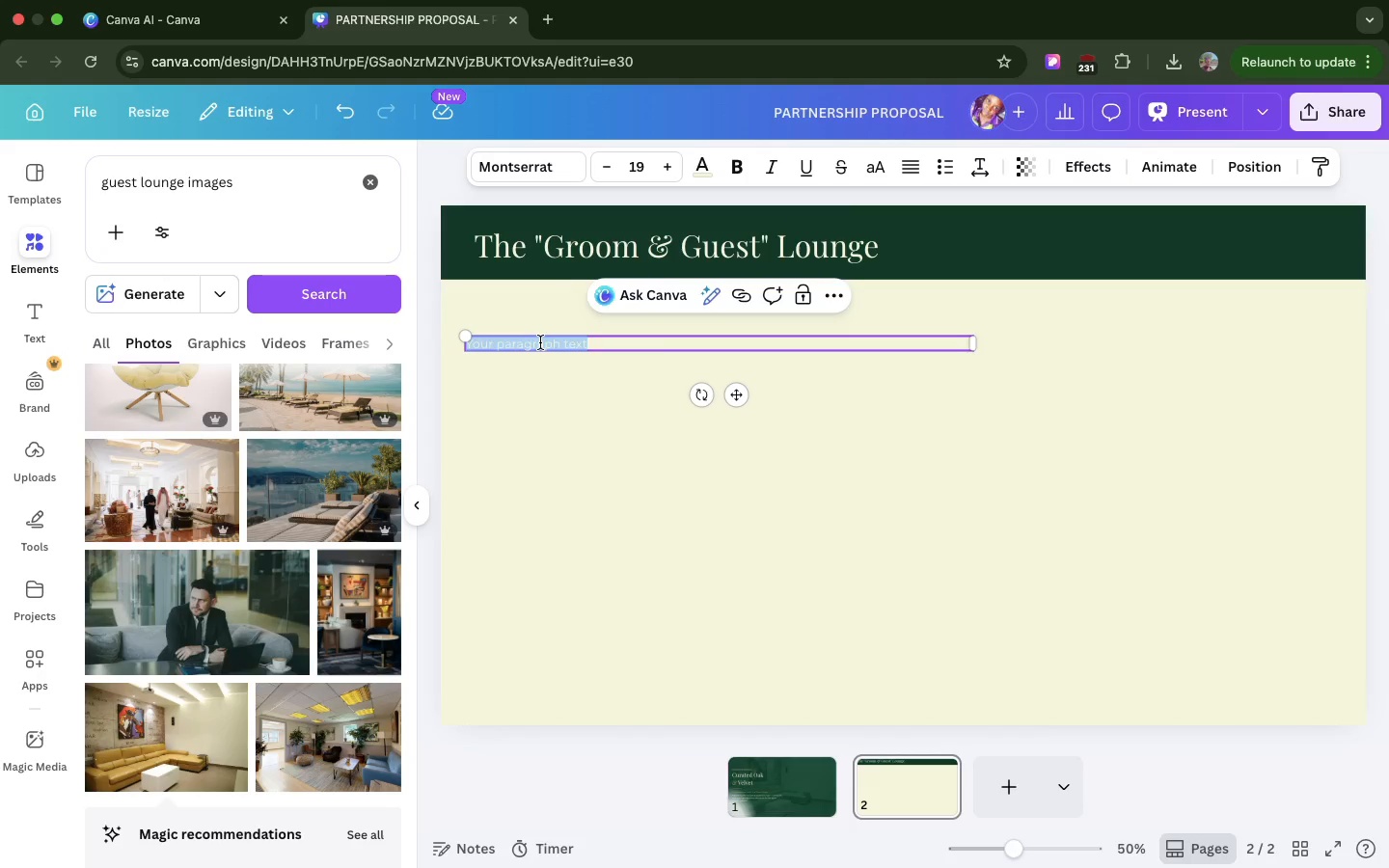 
double_click([540, 342])
 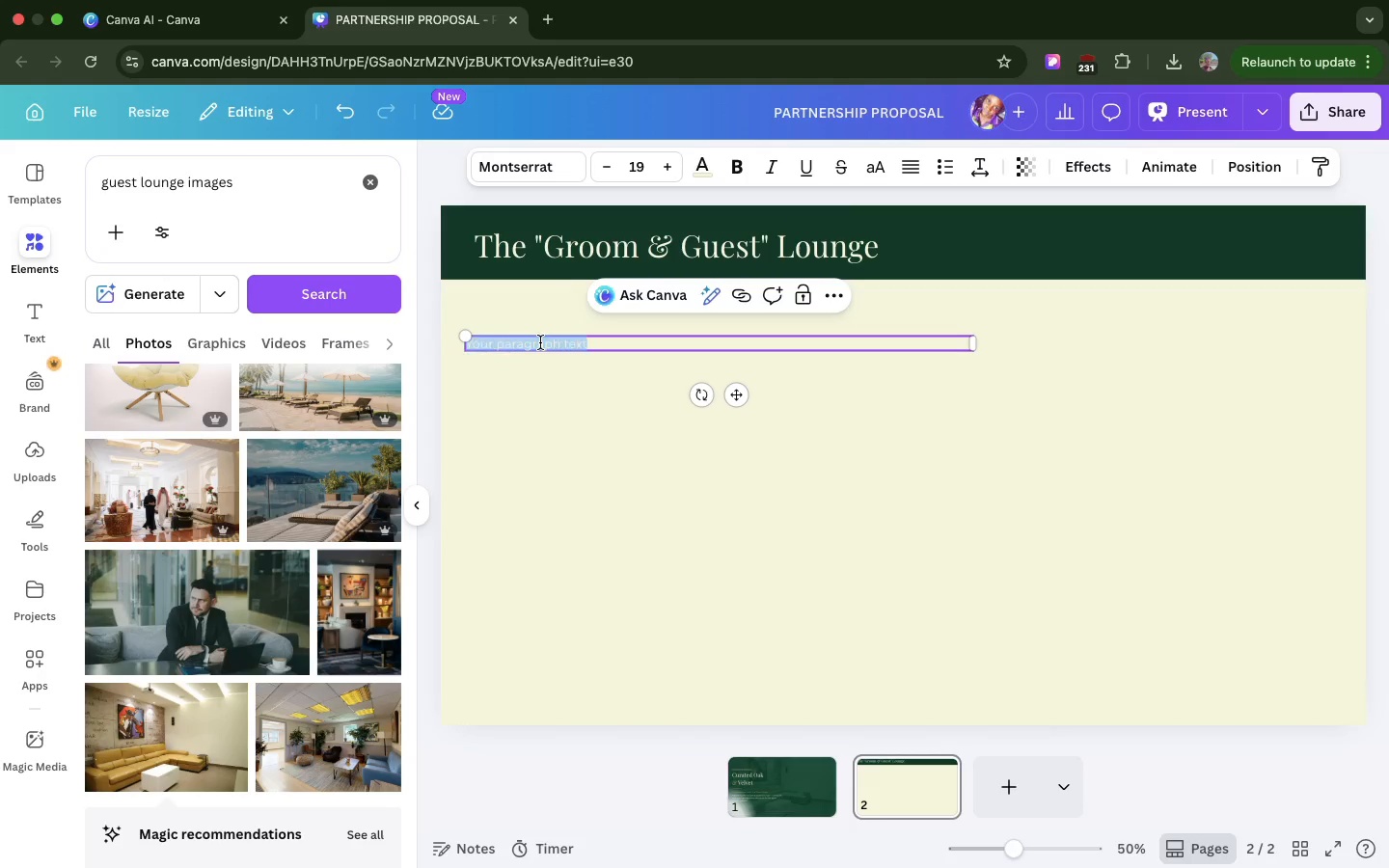 
triple_click([540, 342])
 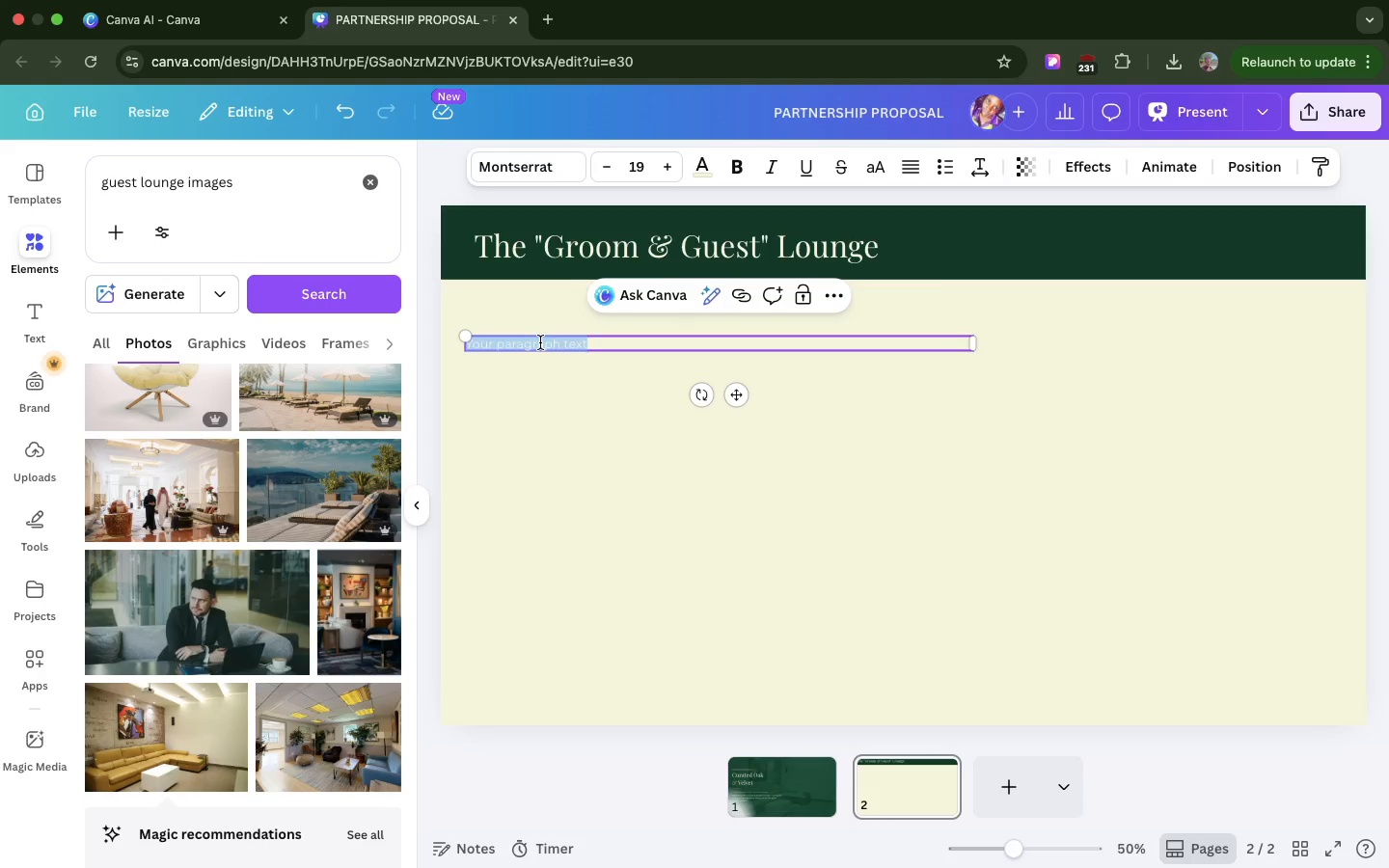 
key(Meta+CommandLeft)
 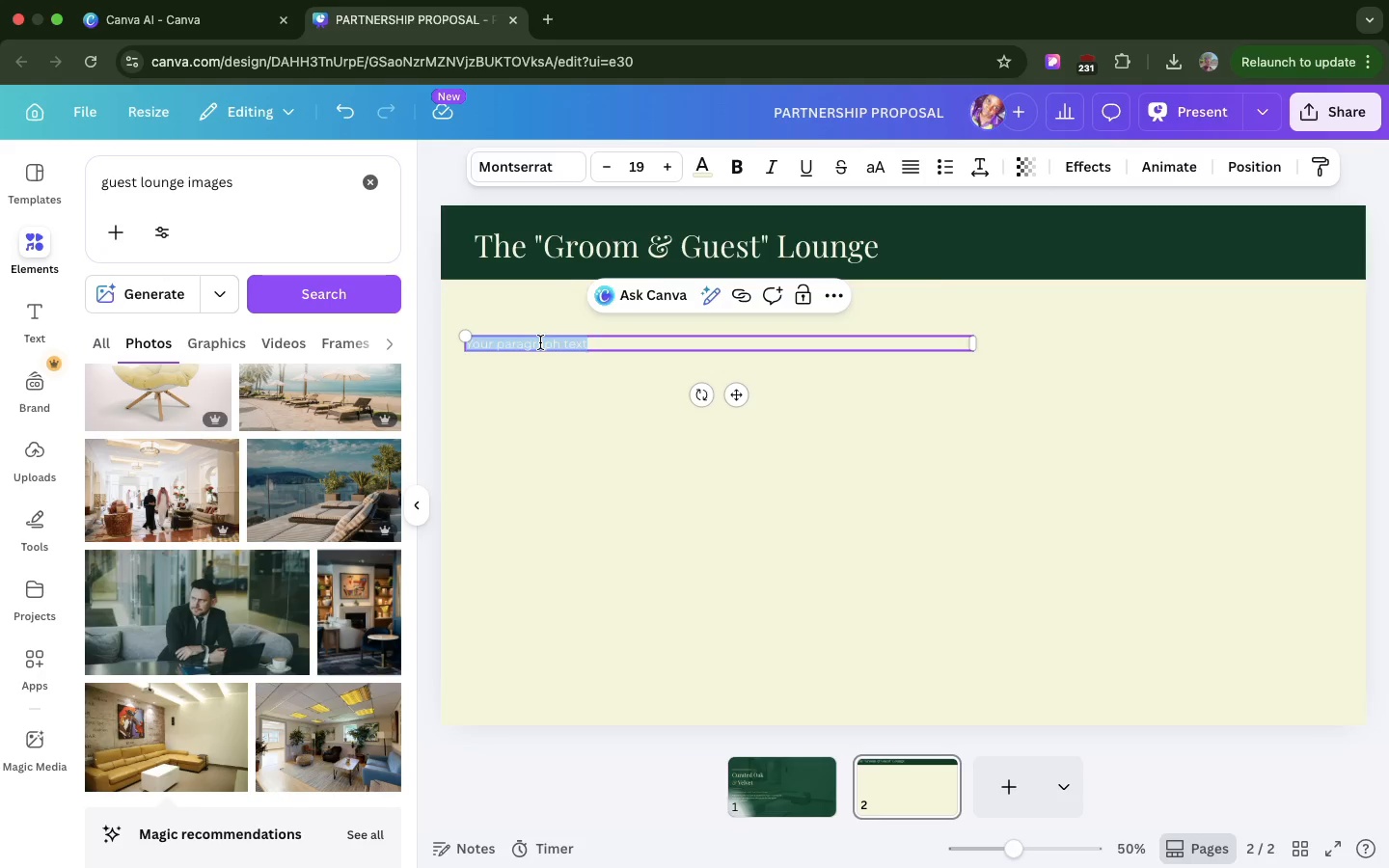 
key(Meta+V)
 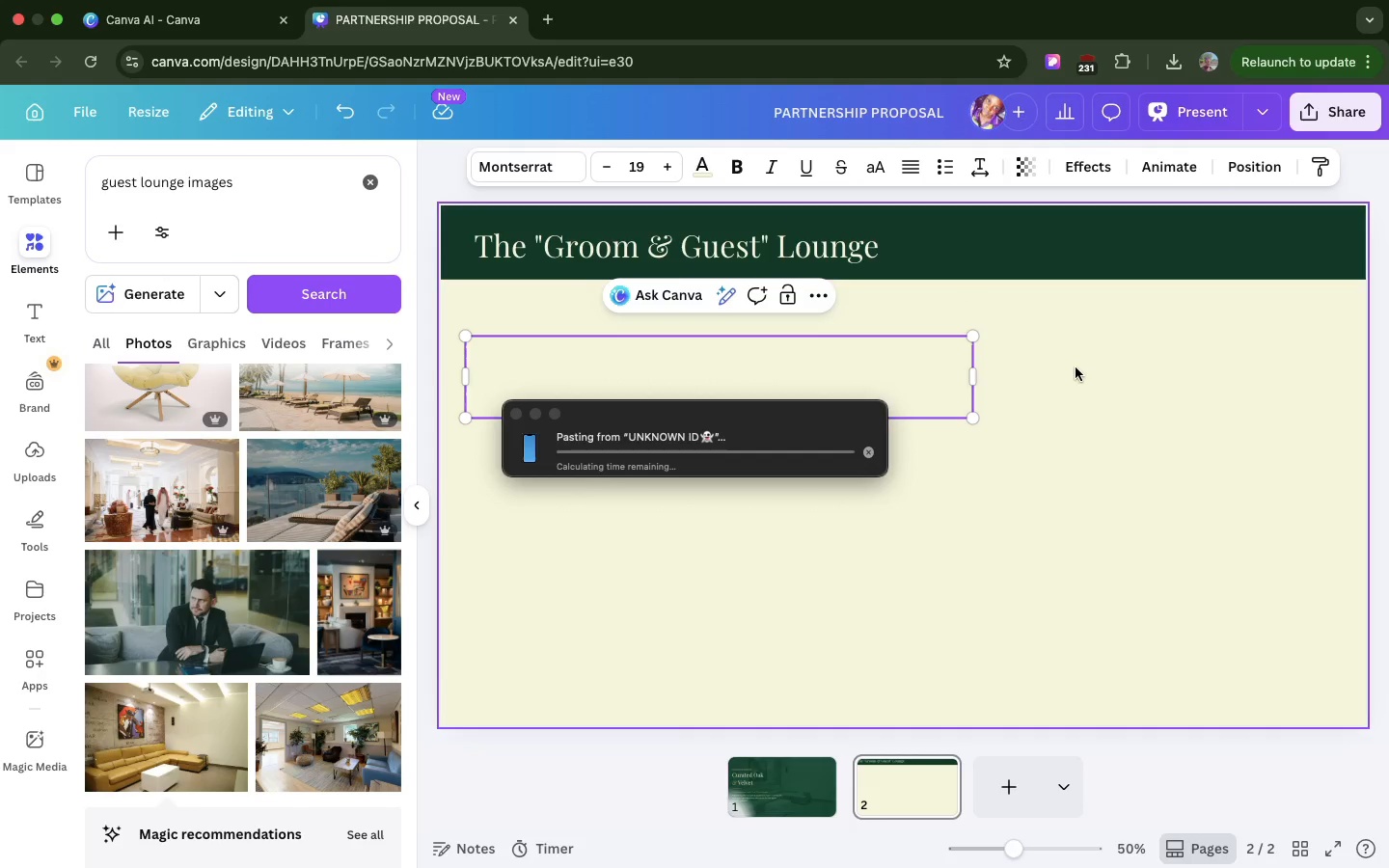 
wait(5.65)
 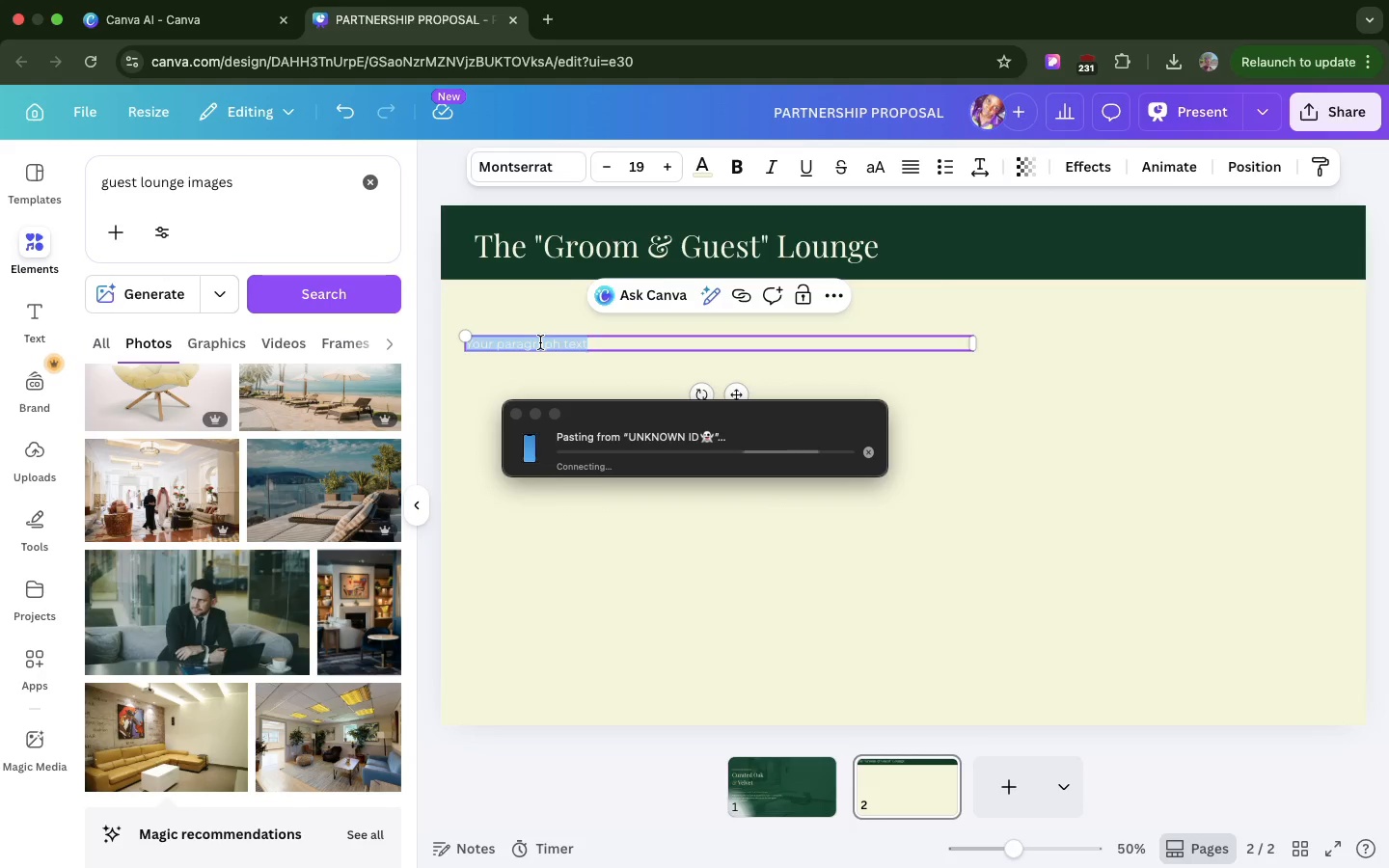 
left_click([706, 160])
 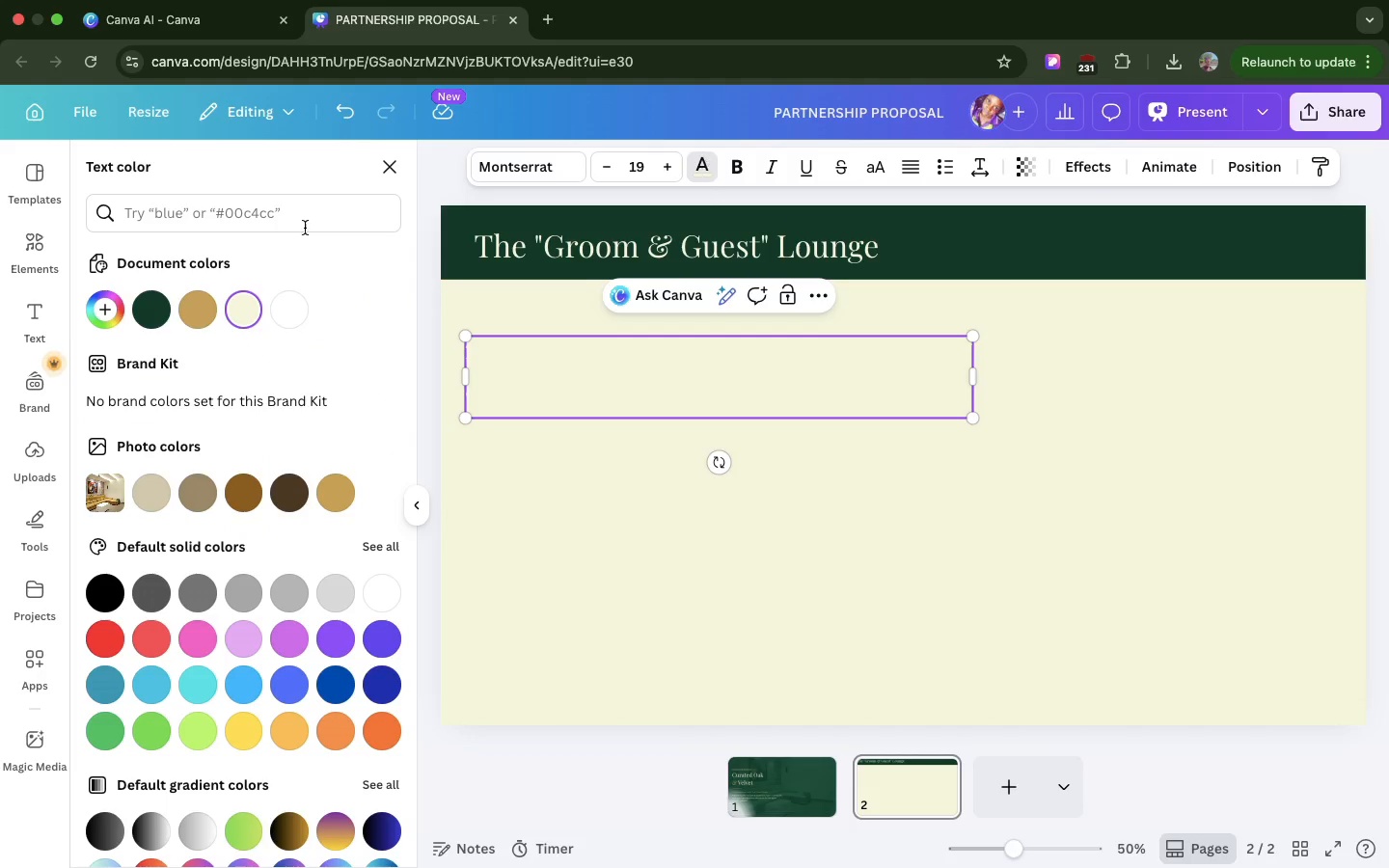 
left_click([166, 297])
 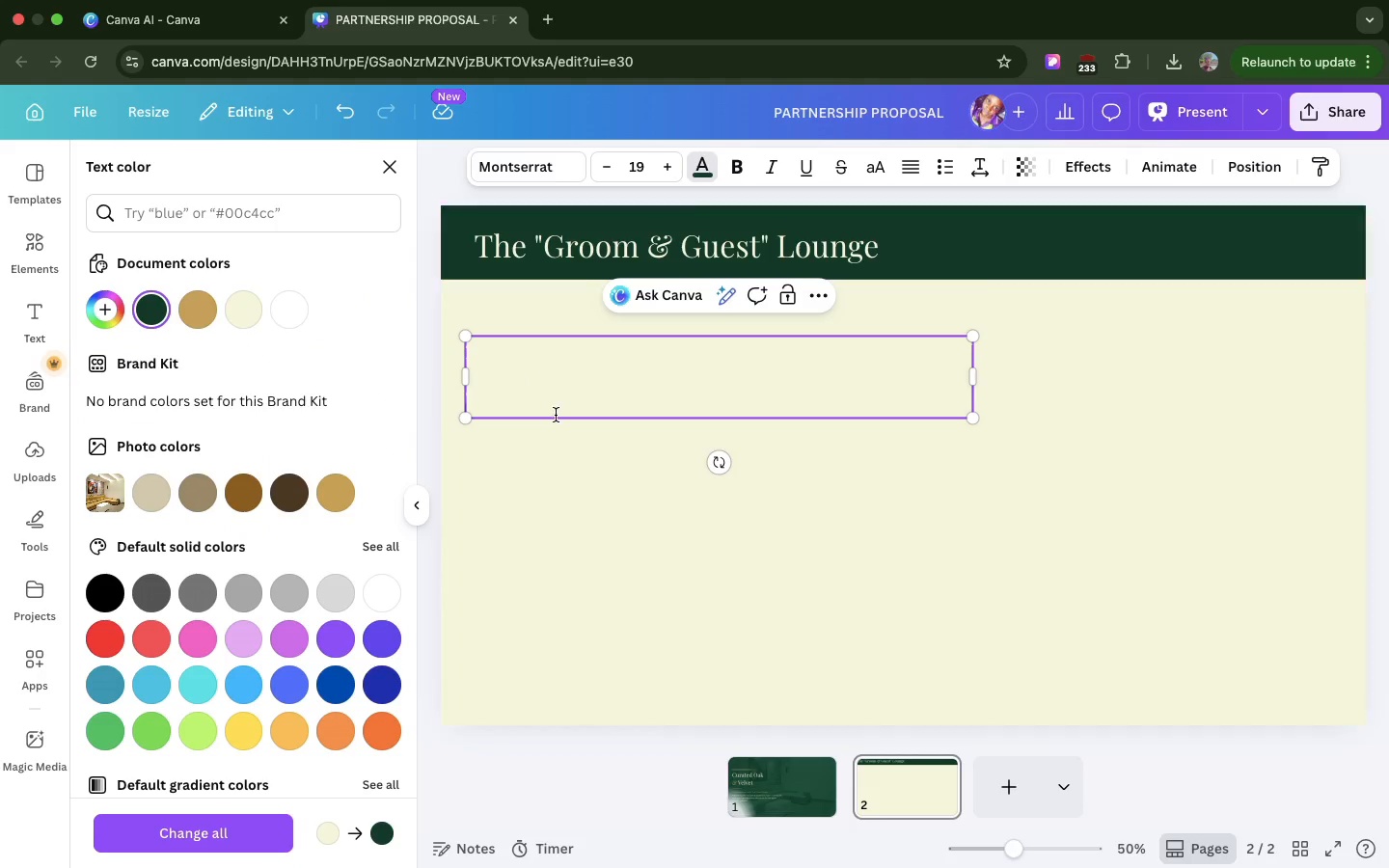 
left_click([589, 463])
 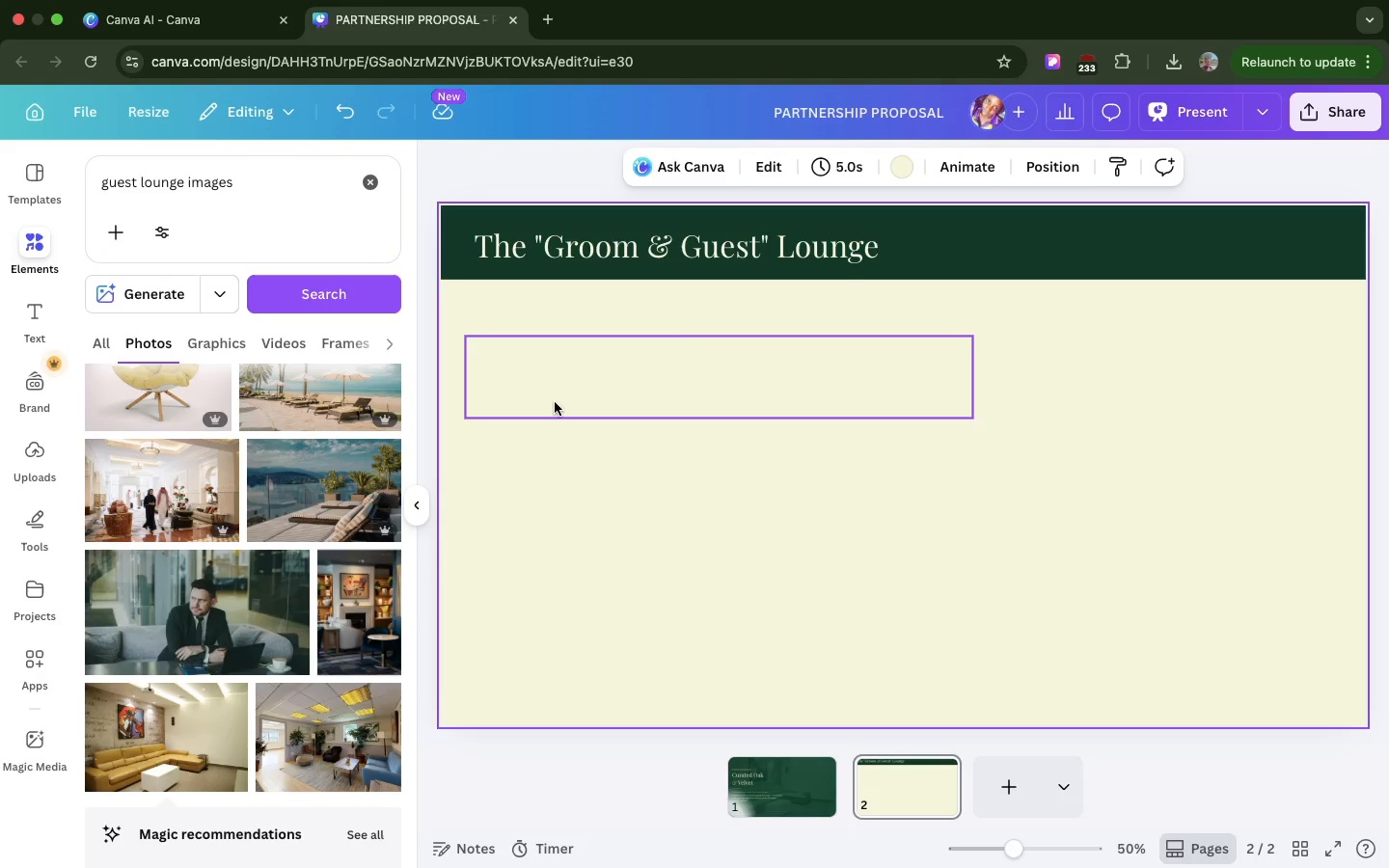 
left_click([555, 402])
 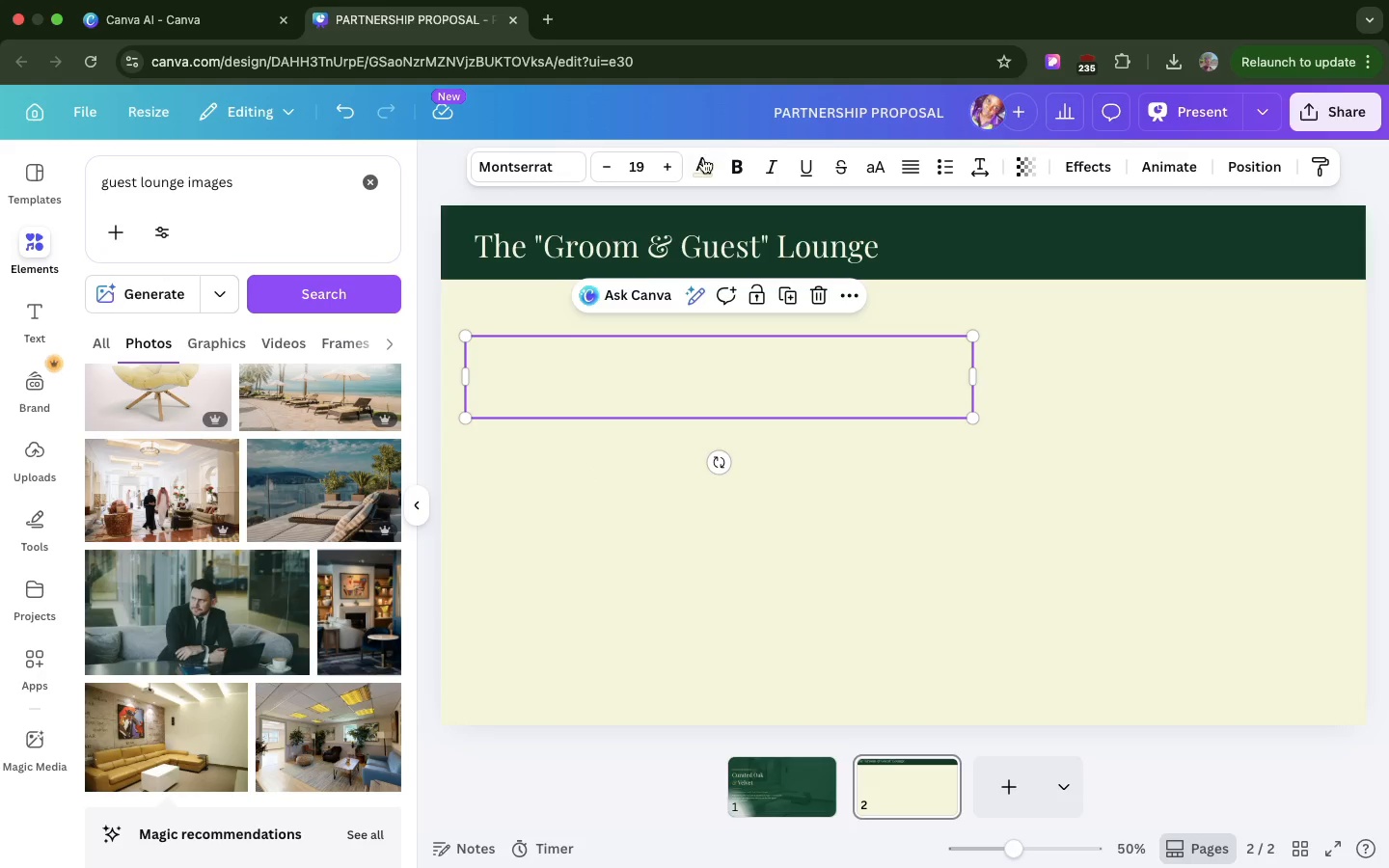 
left_click([698, 164])
 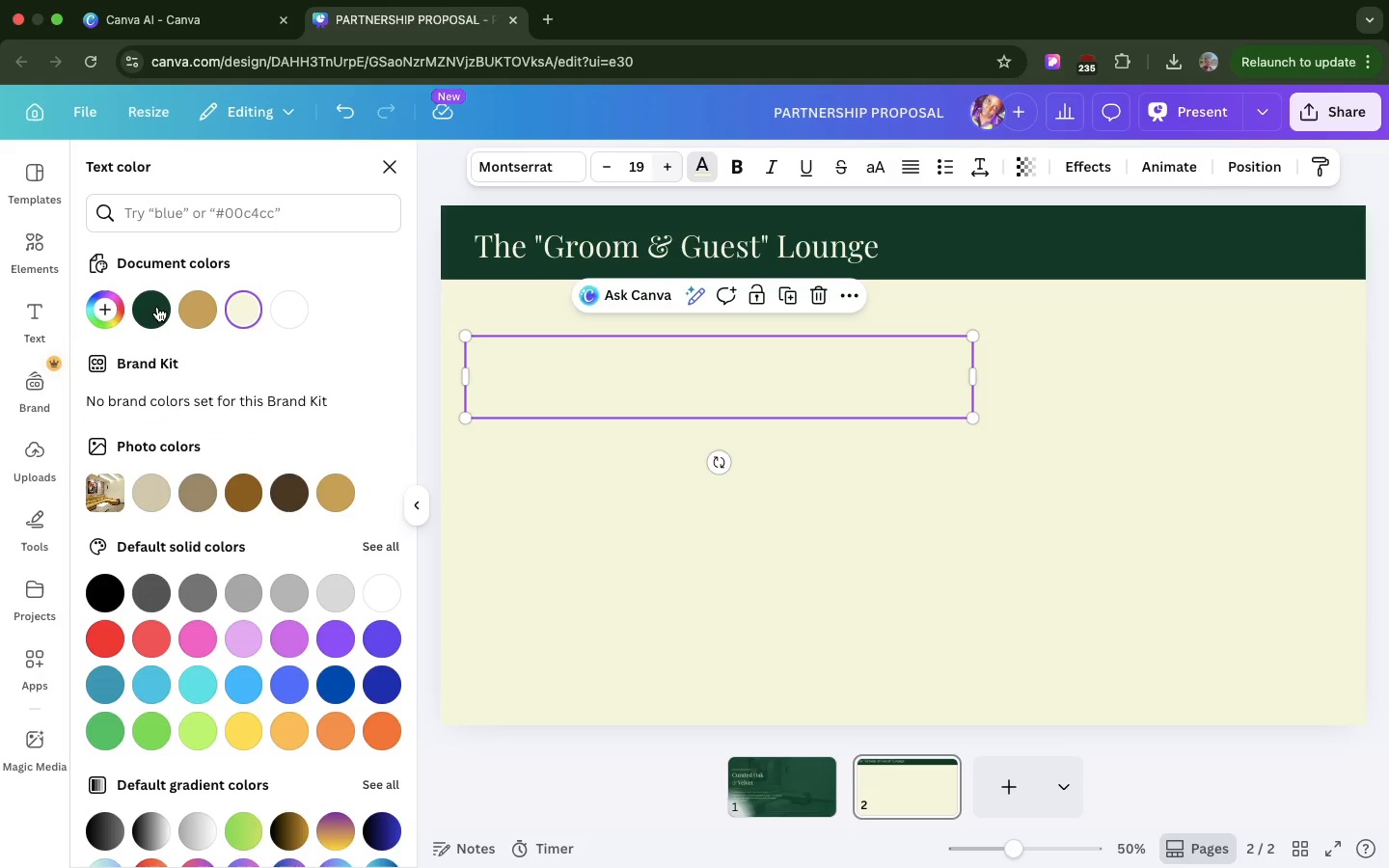 
left_click([157, 307])
 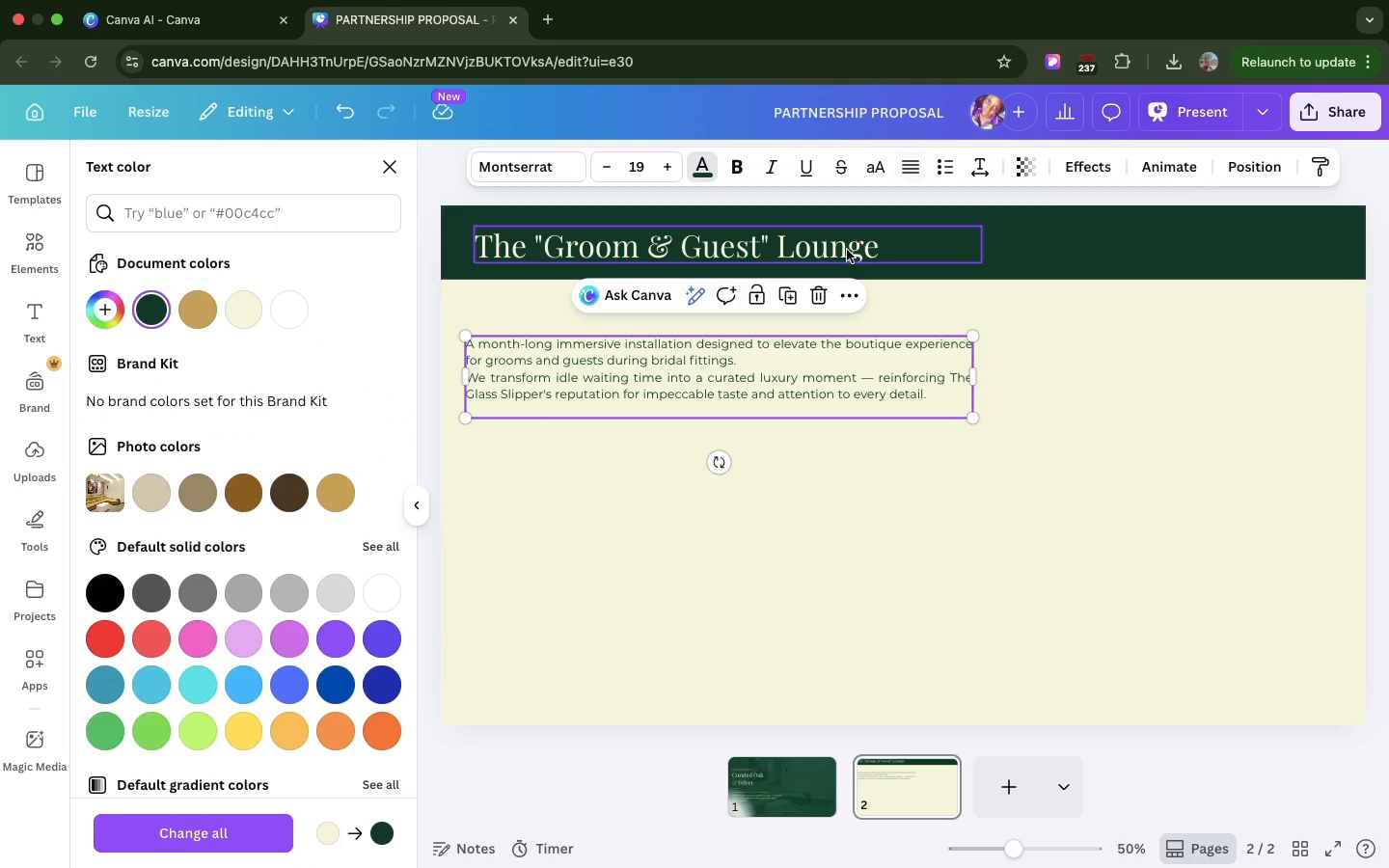 
wait(5.11)
 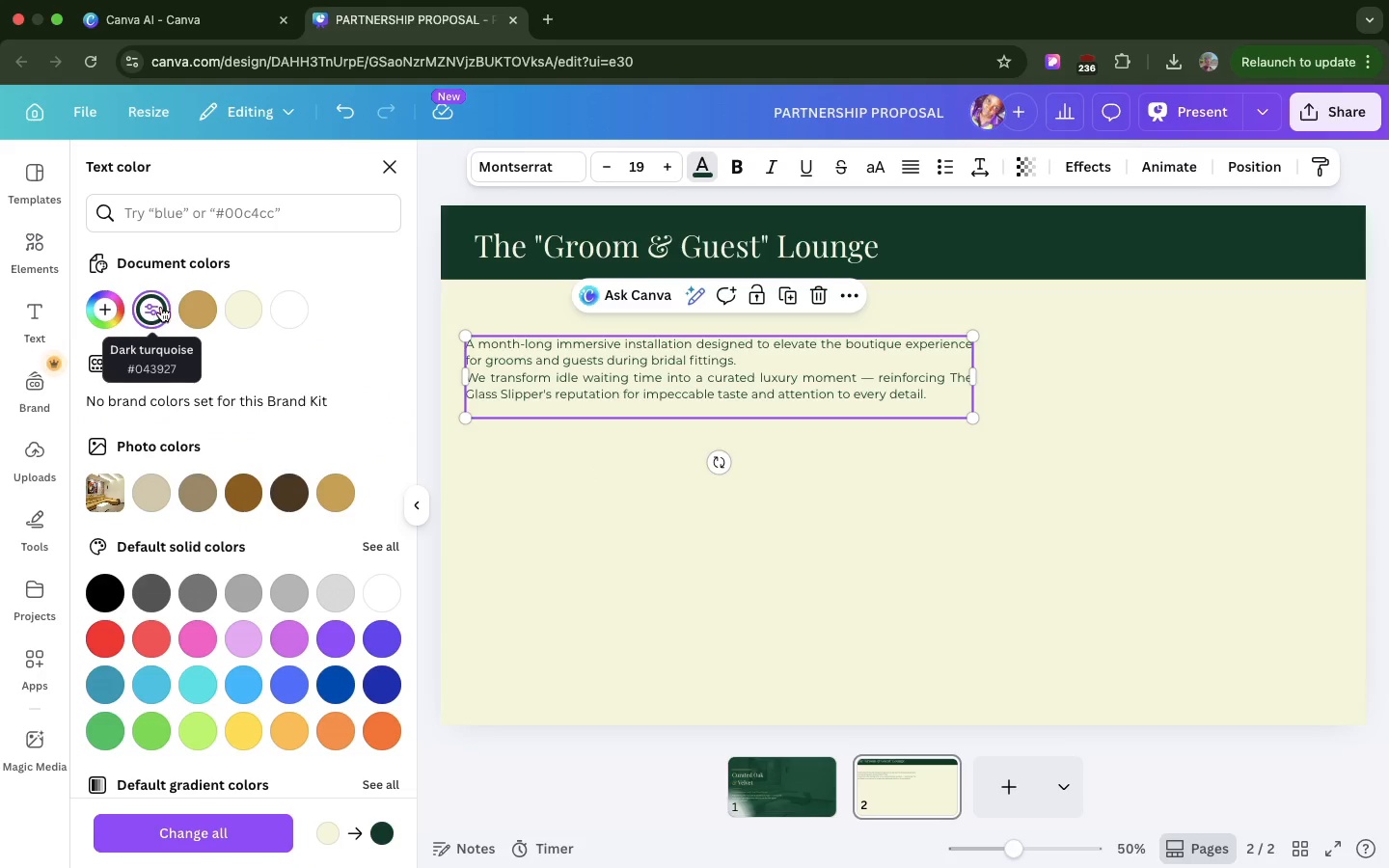 
left_click([629, 406])
 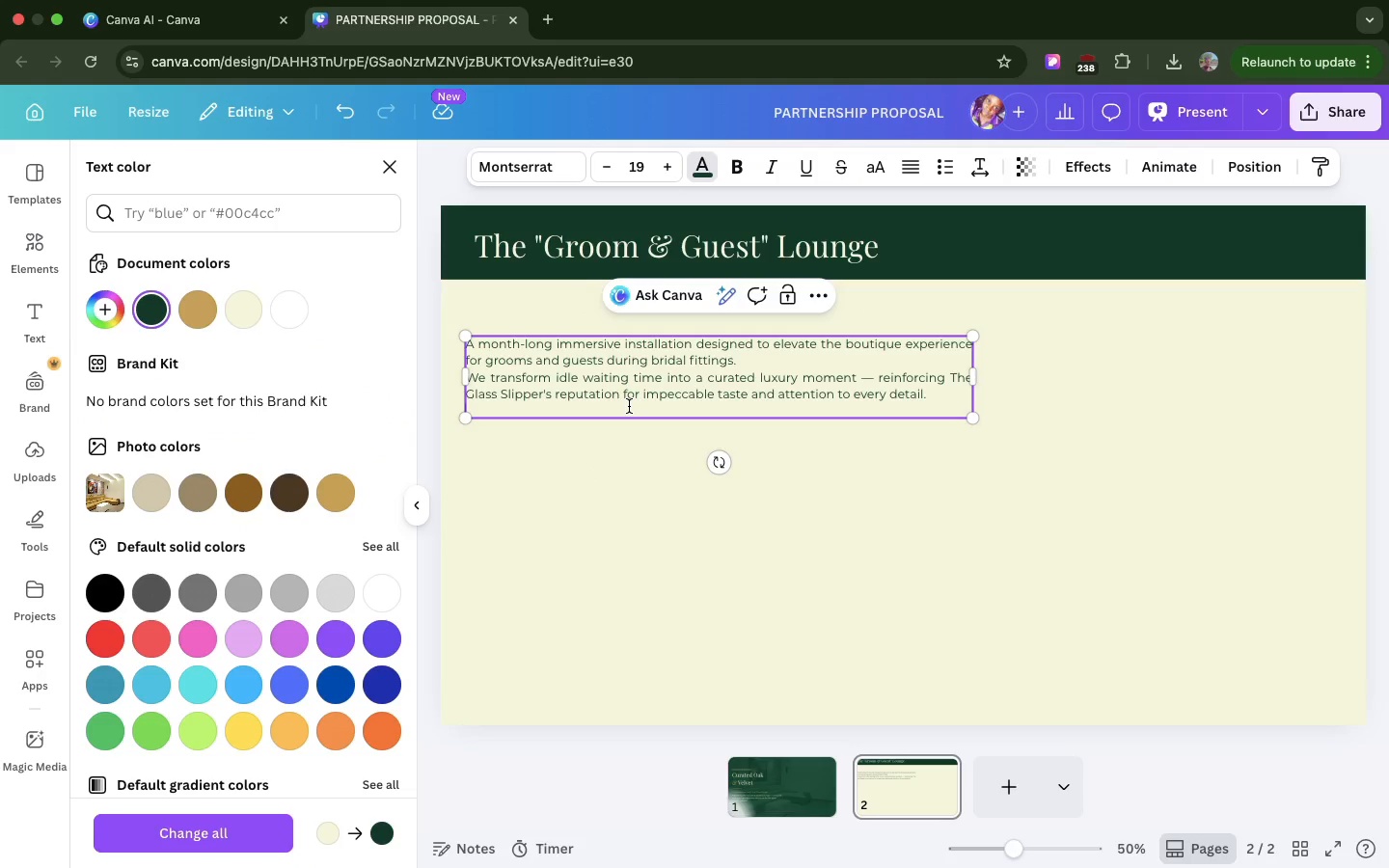 
key(Backspace)
 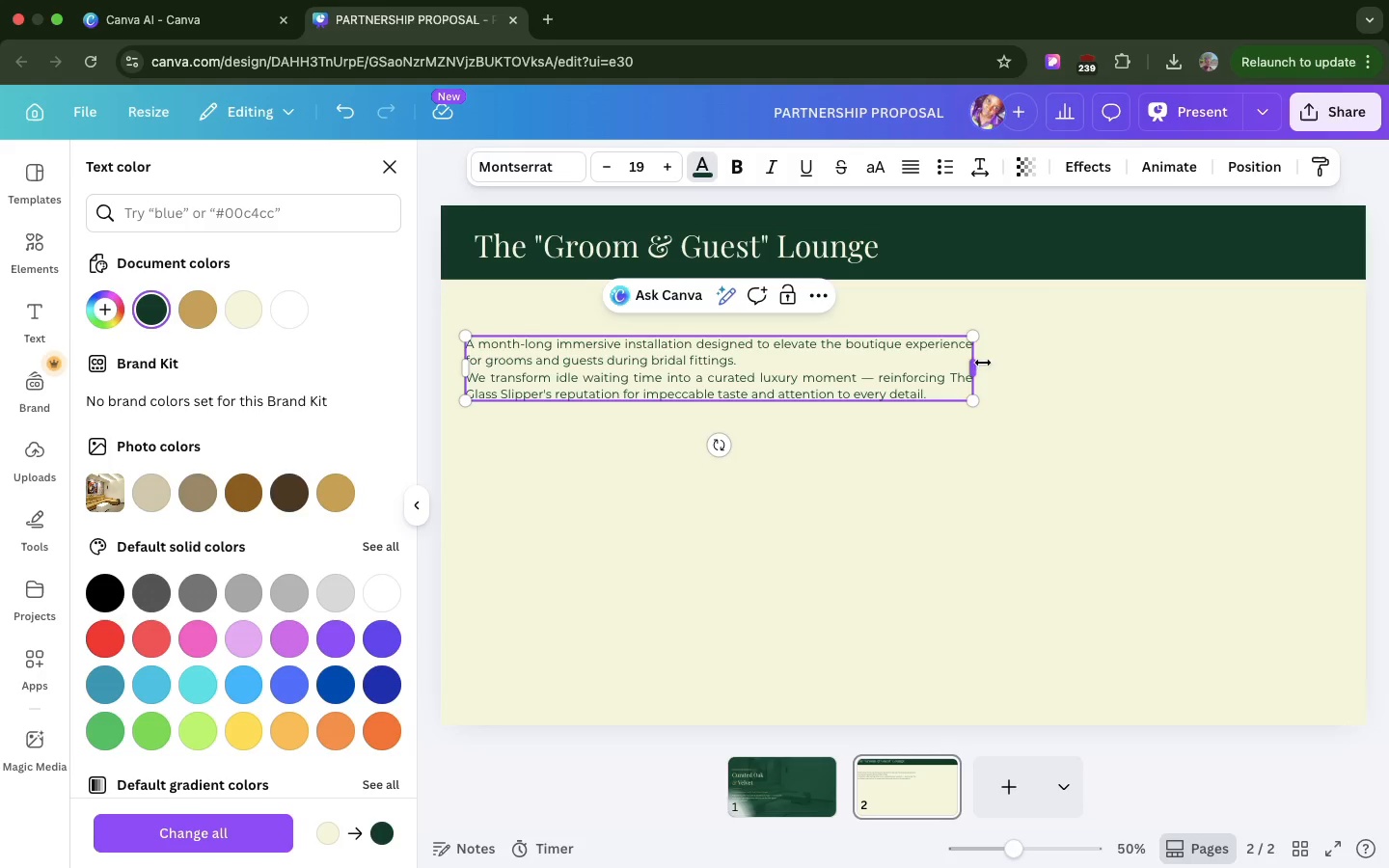 
left_click_drag(start_coordinate=[975, 363], to_coordinate=[947, 364])
 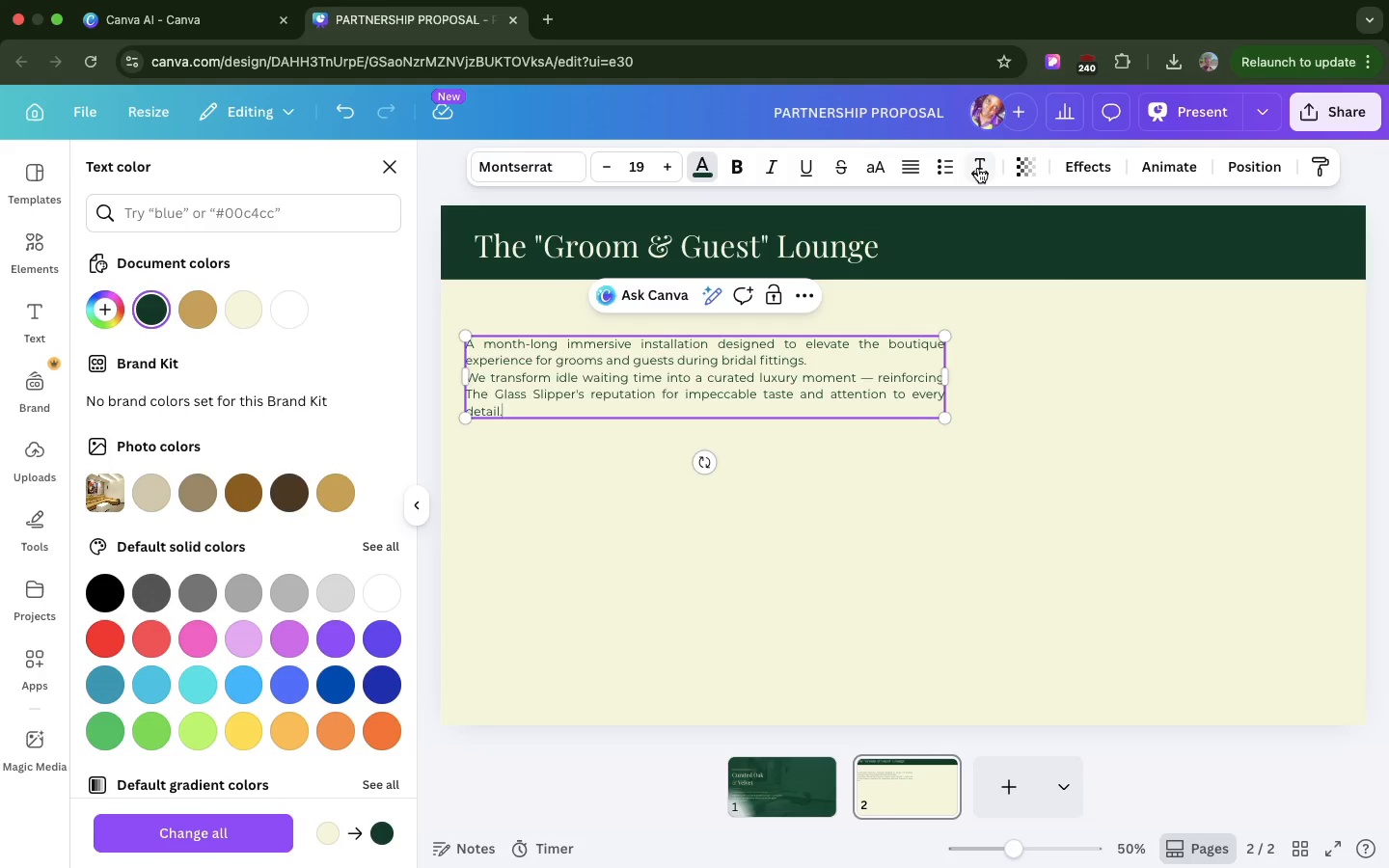 
left_click([978, 168])
 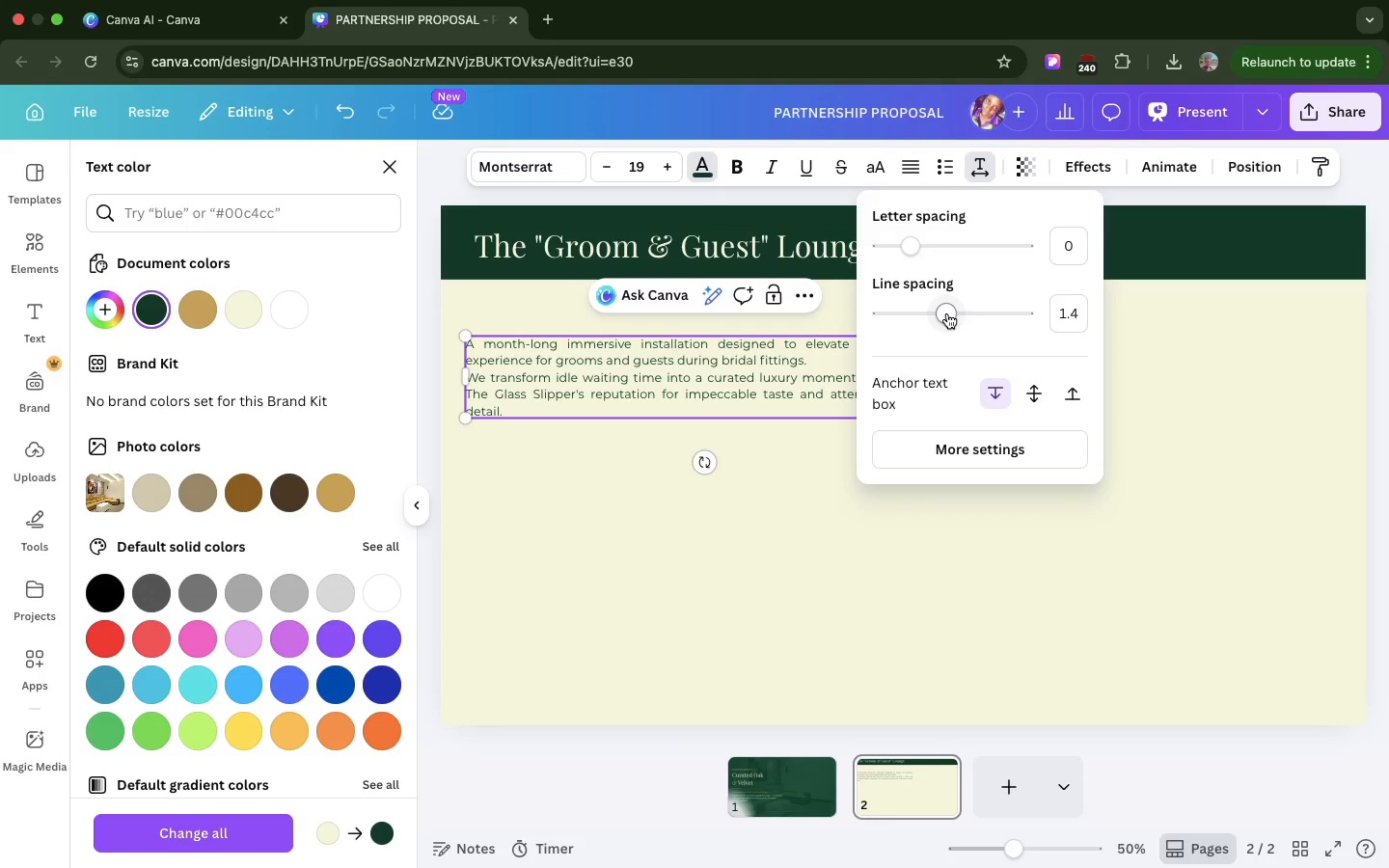 
left_click_drag(start_coordinate=[947, 313], to_coordinate=[1016, 298])
 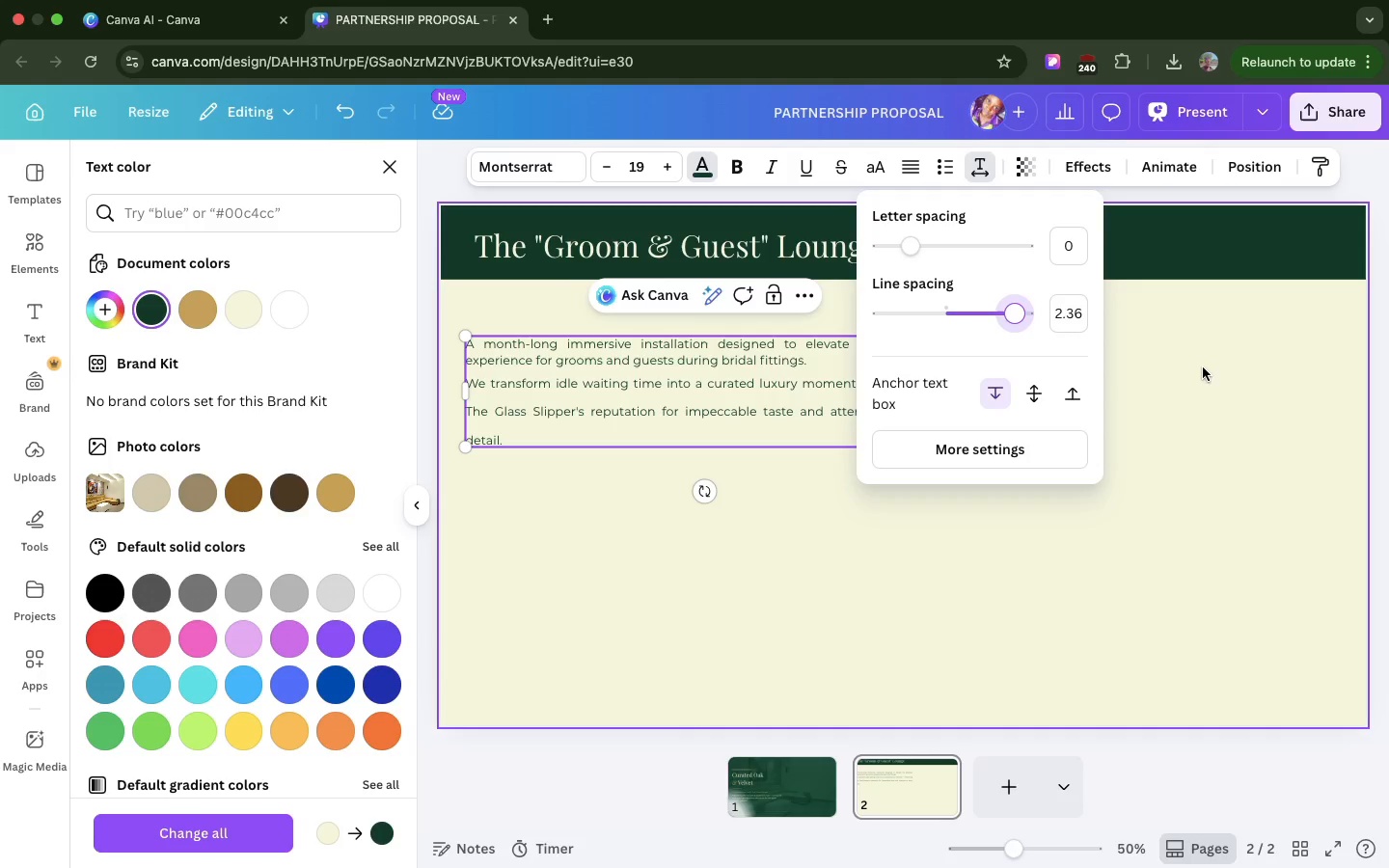 
left_click([1203, 367])
 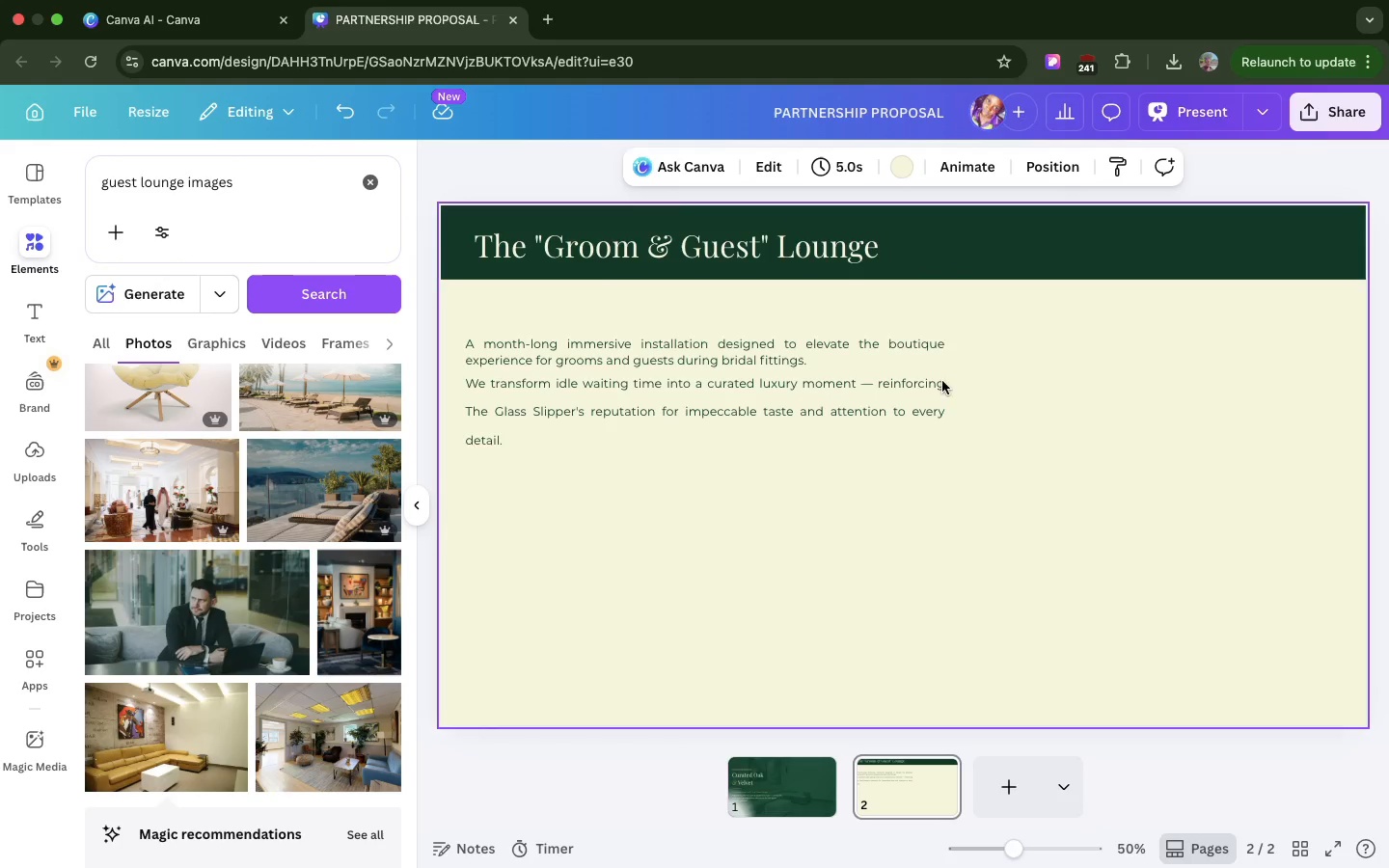 
left_click([888, 384])
 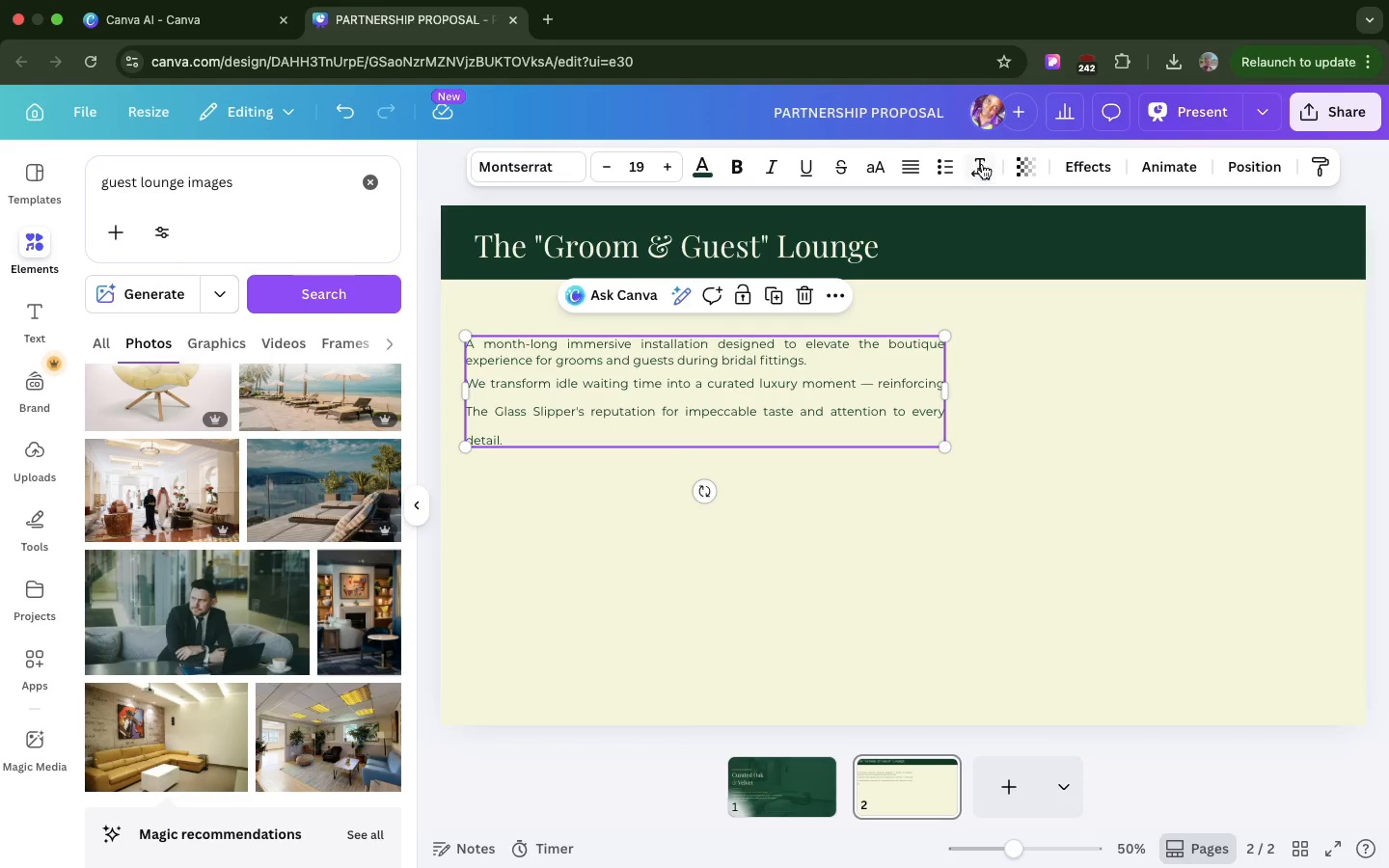 
left_click([982, 163])
 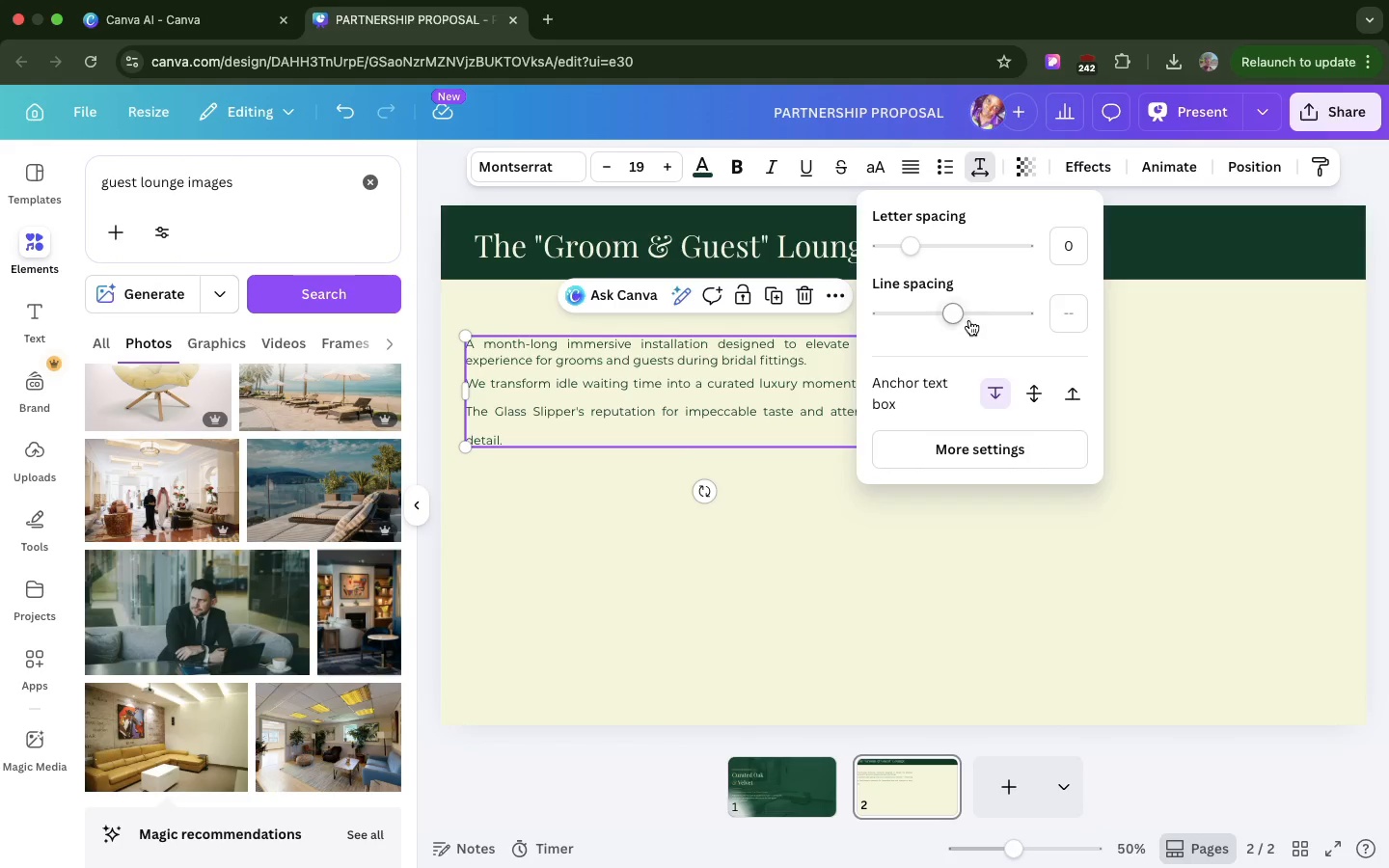 
left_click([968, 320])
 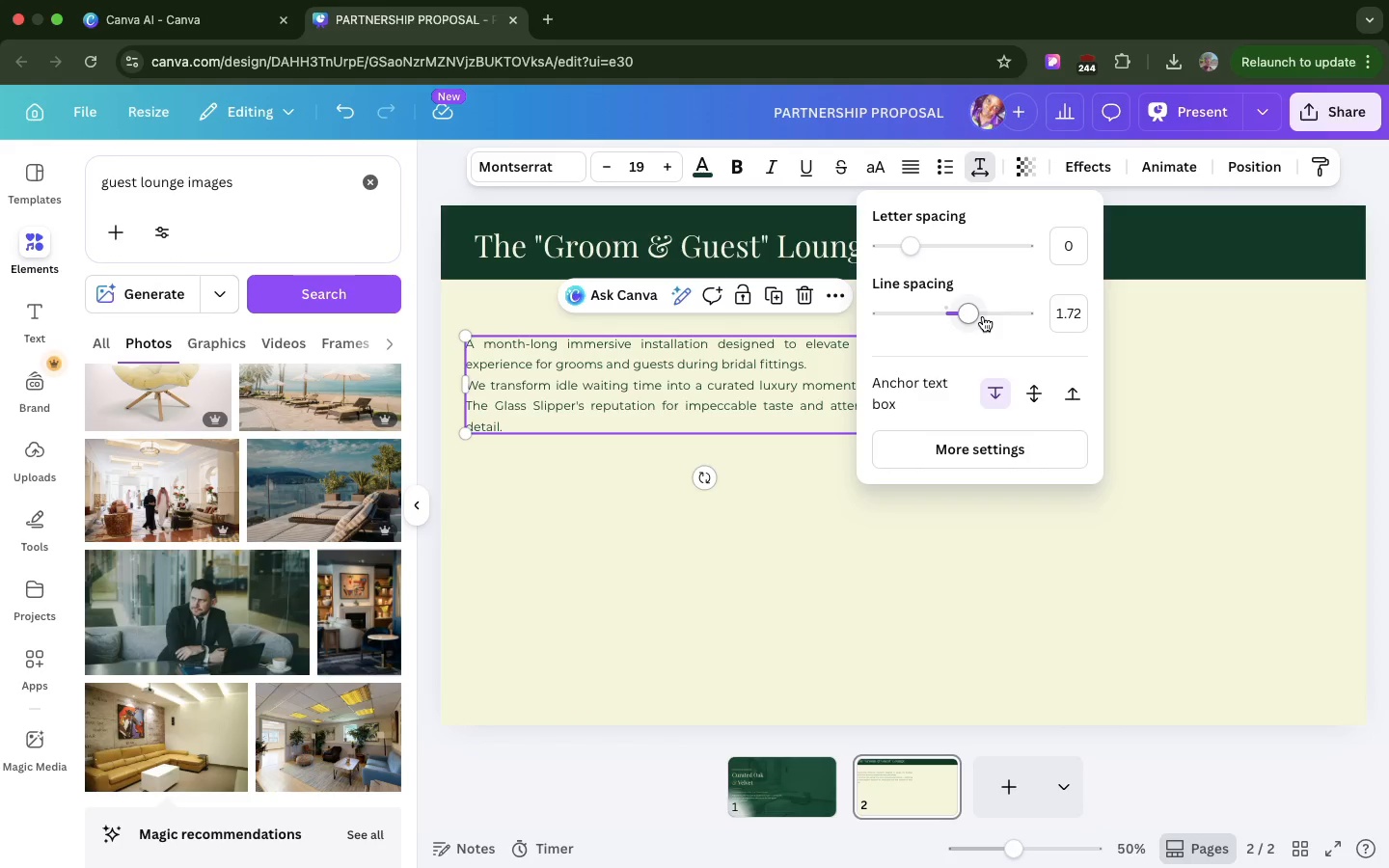 
double_click([983, 316])
 